 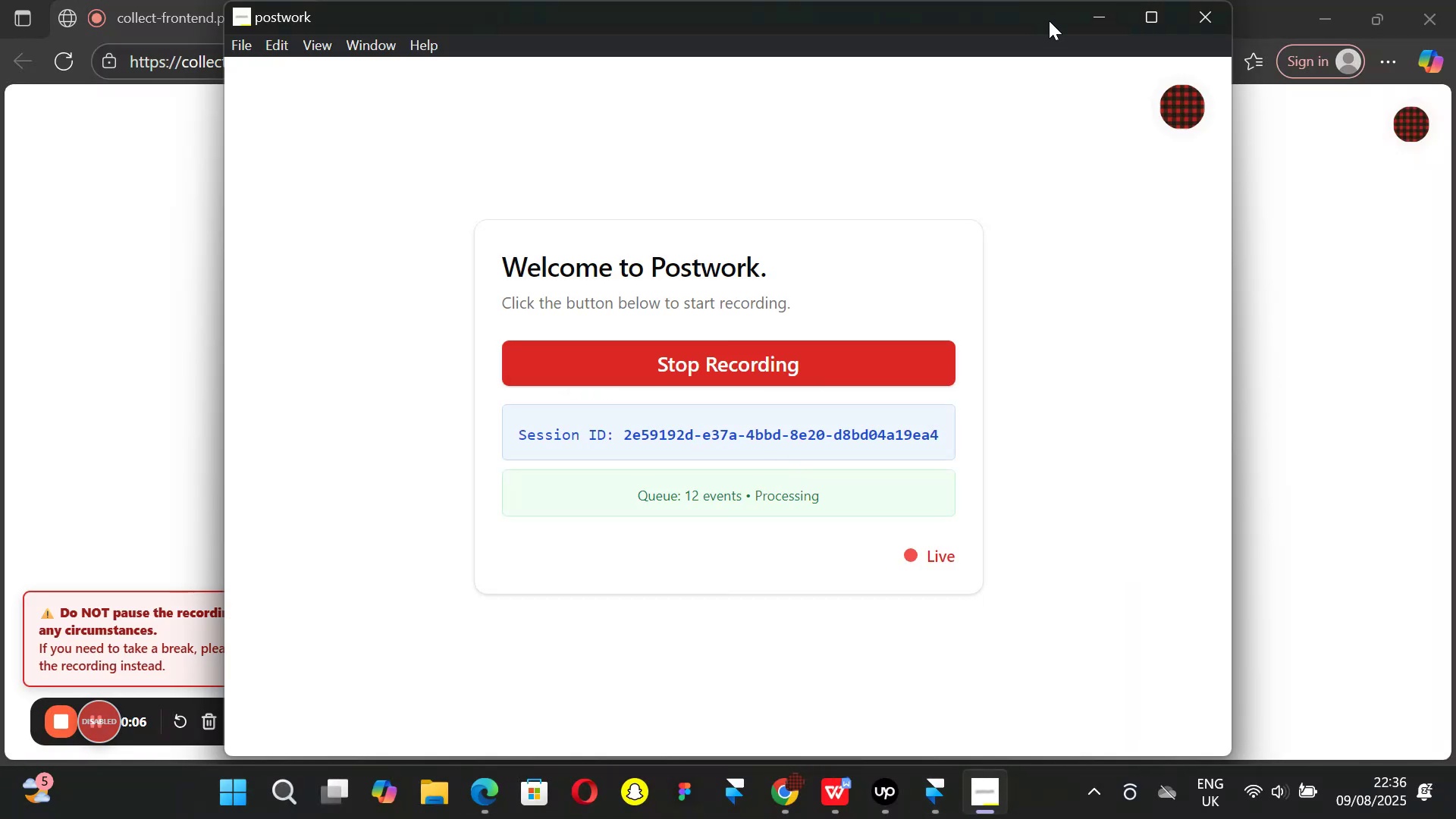 
left_click([883, 818])
 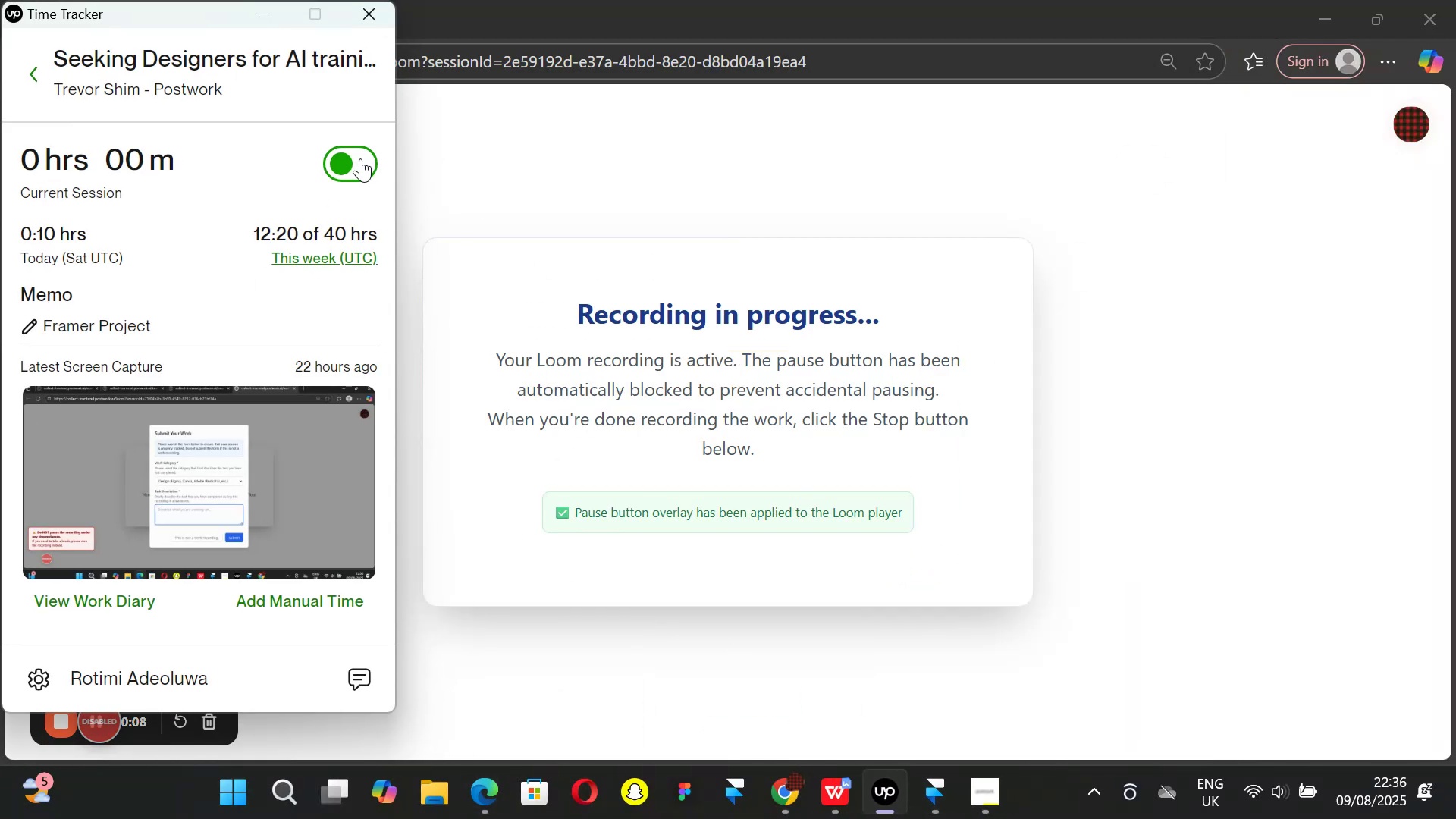 
left_click([360, 158])
 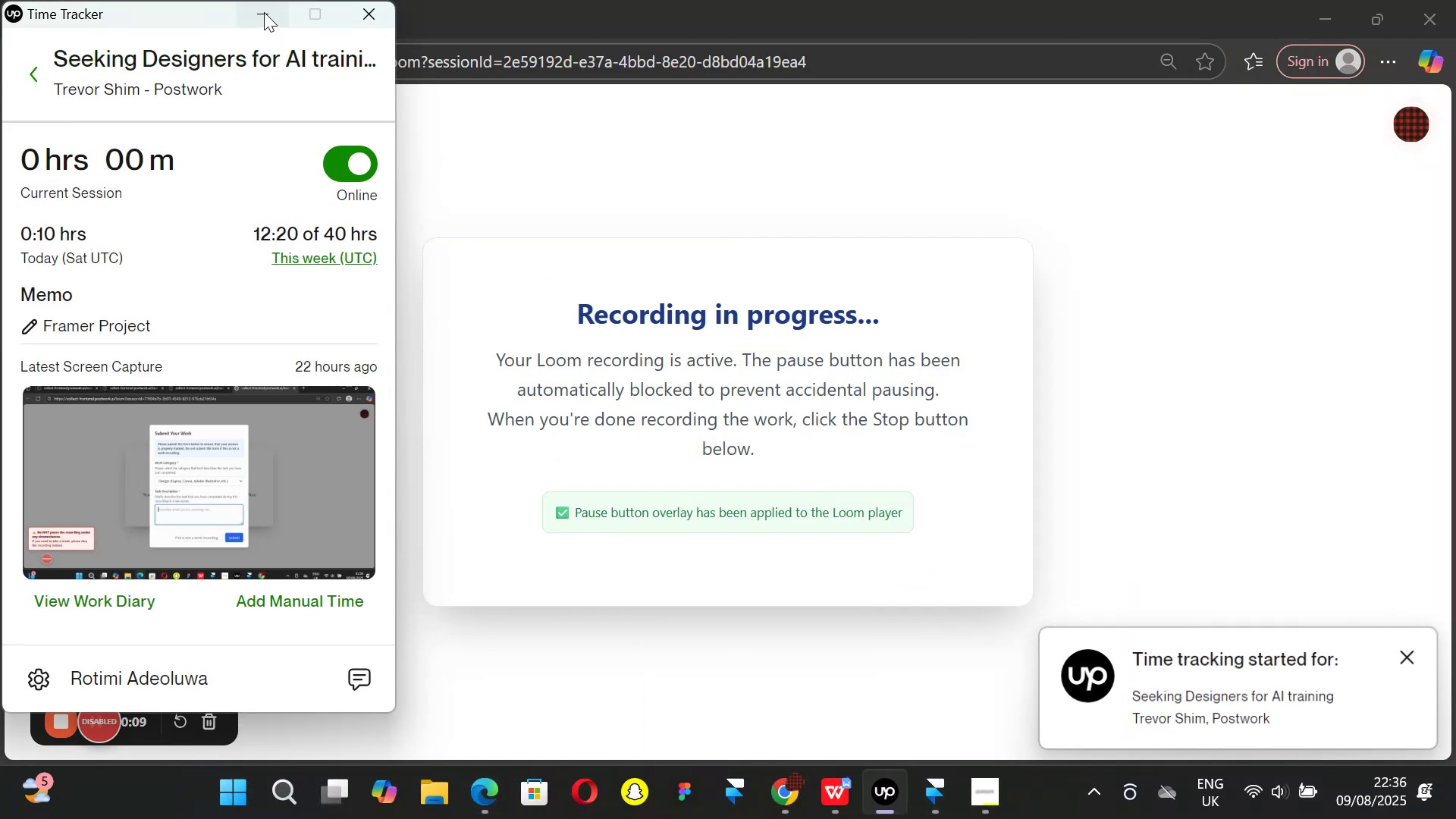 
left_click([264, 12])
 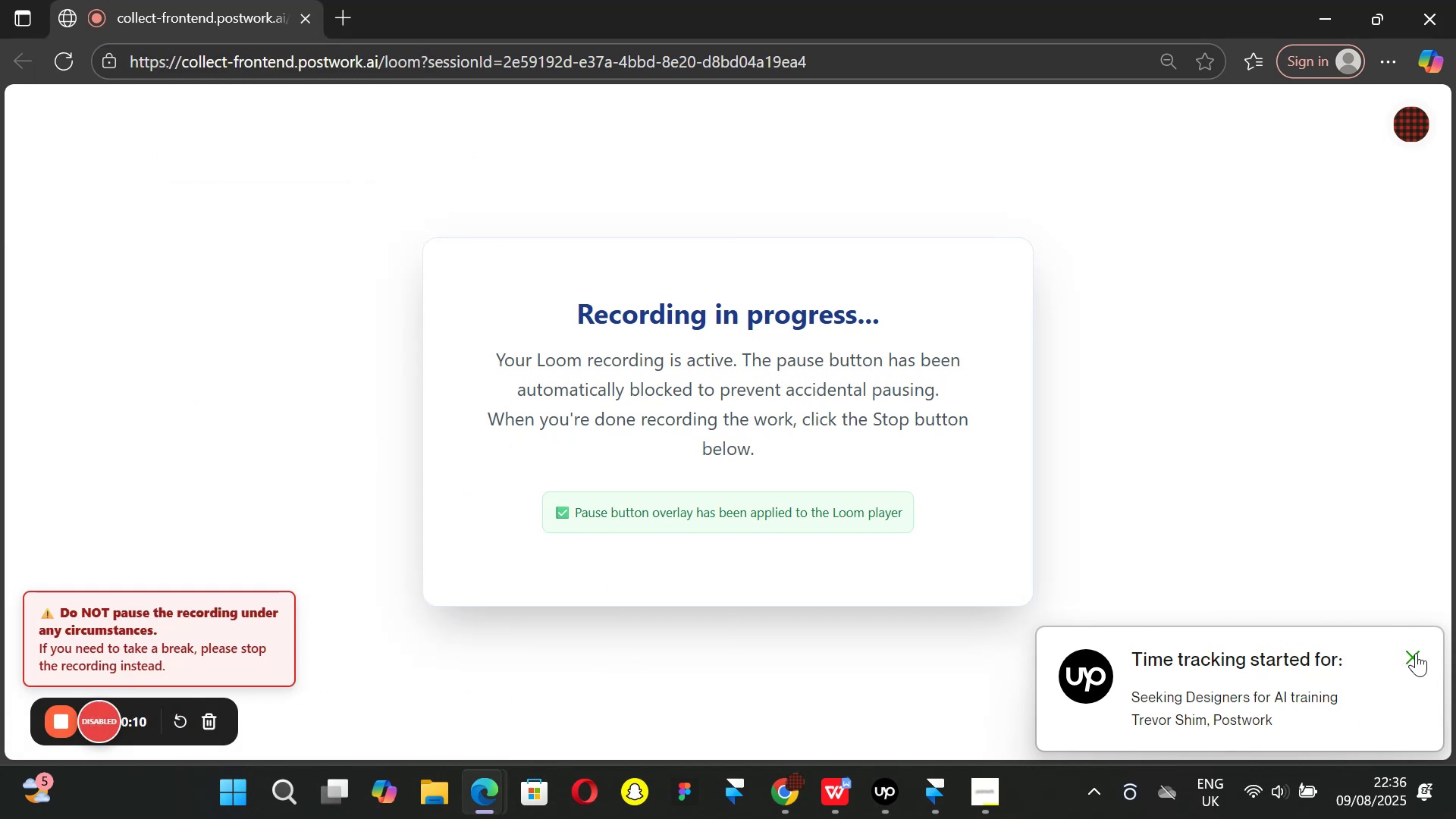 
left_click([1409, 657])
 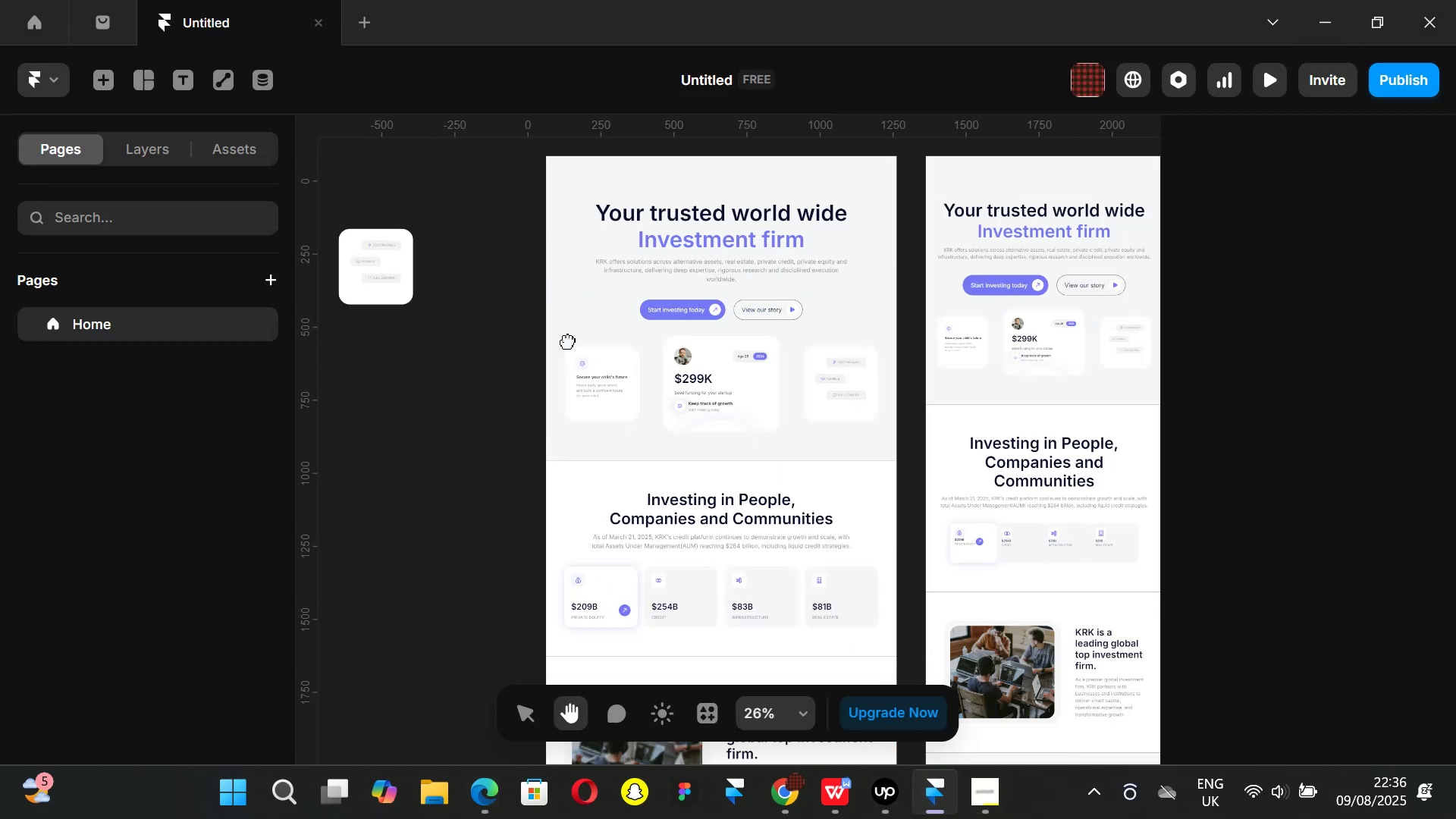 
wait(8.66)
 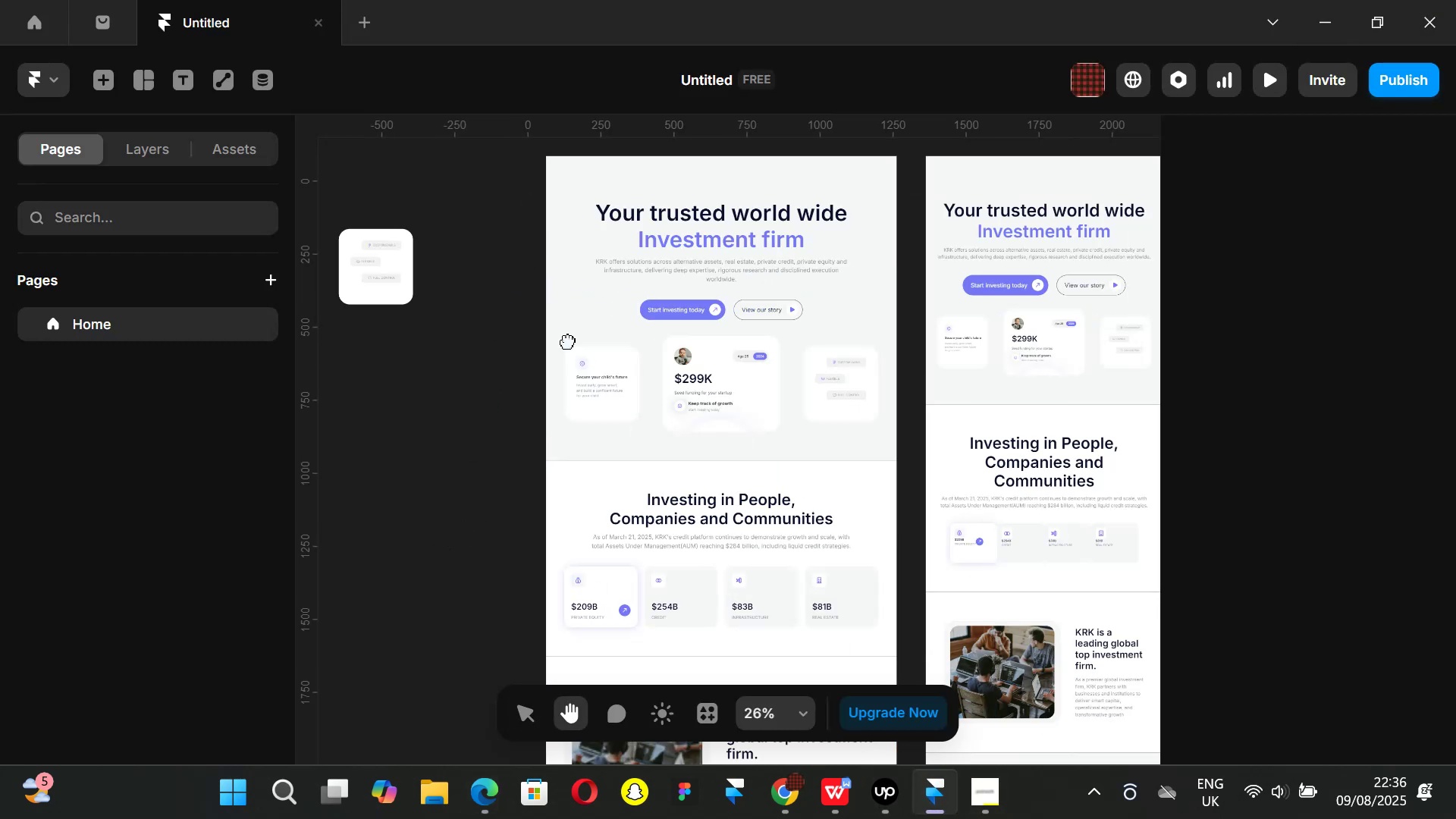 
hold_key(key=ControlLeft, duration=0.52)
scroll: coordinate [646, 563], scroll_direction: up, amount: 2.0
 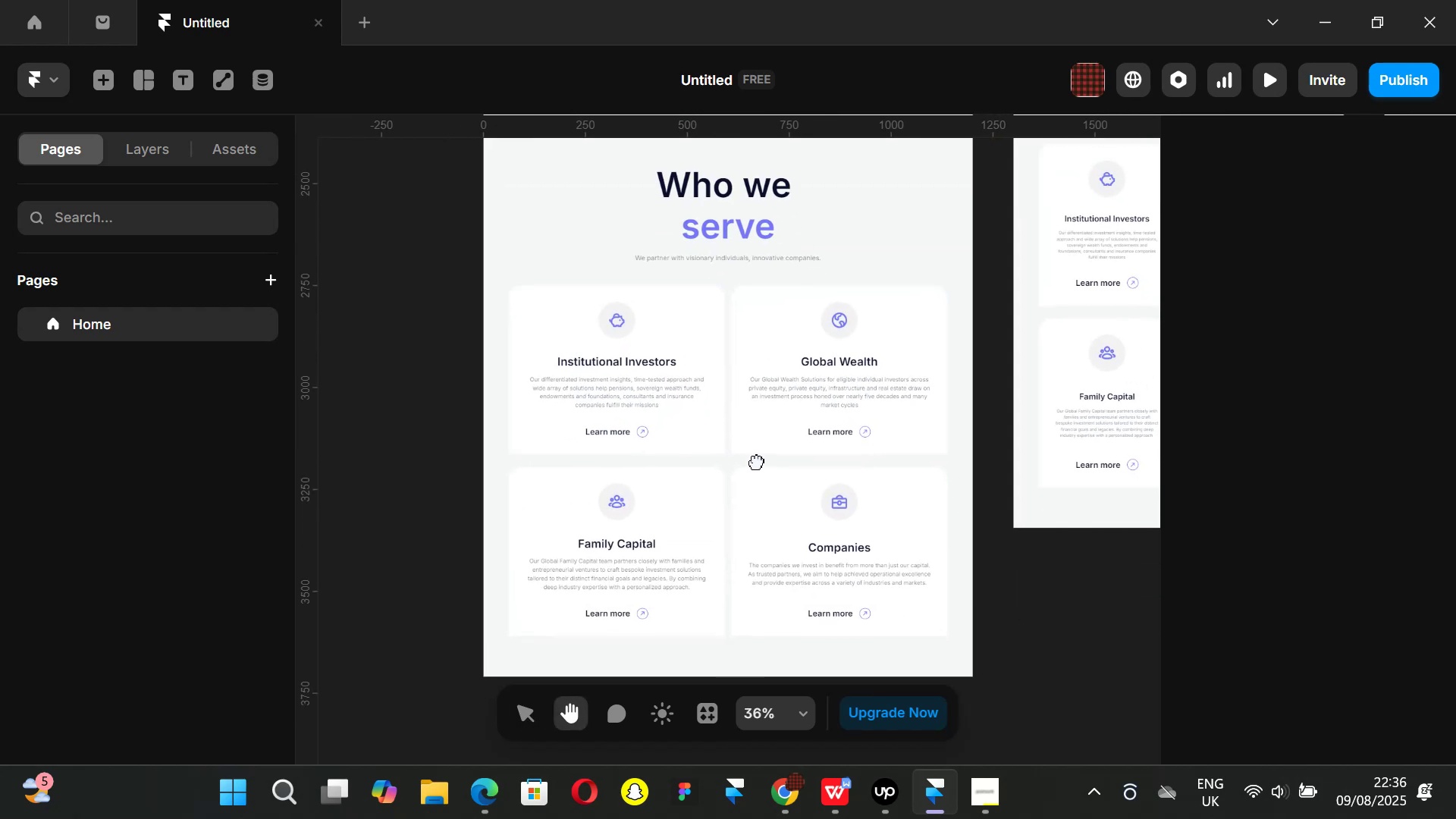 
hold_key(key=ControlLeft, duration=0.43)
scroll: coordinate [722, 415], scroll_direction: up, amount: 2.0
 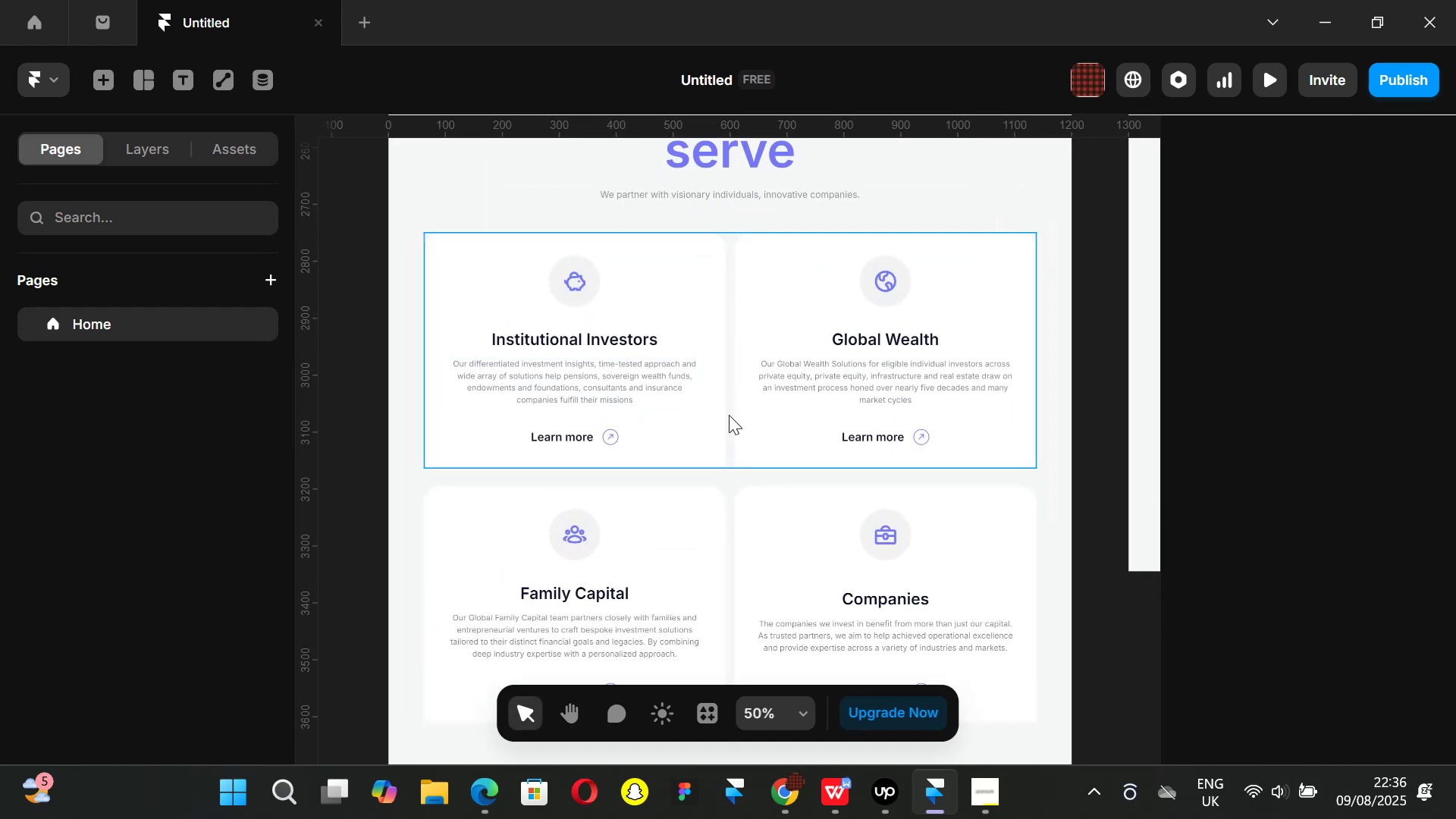 
wait(5.18)
 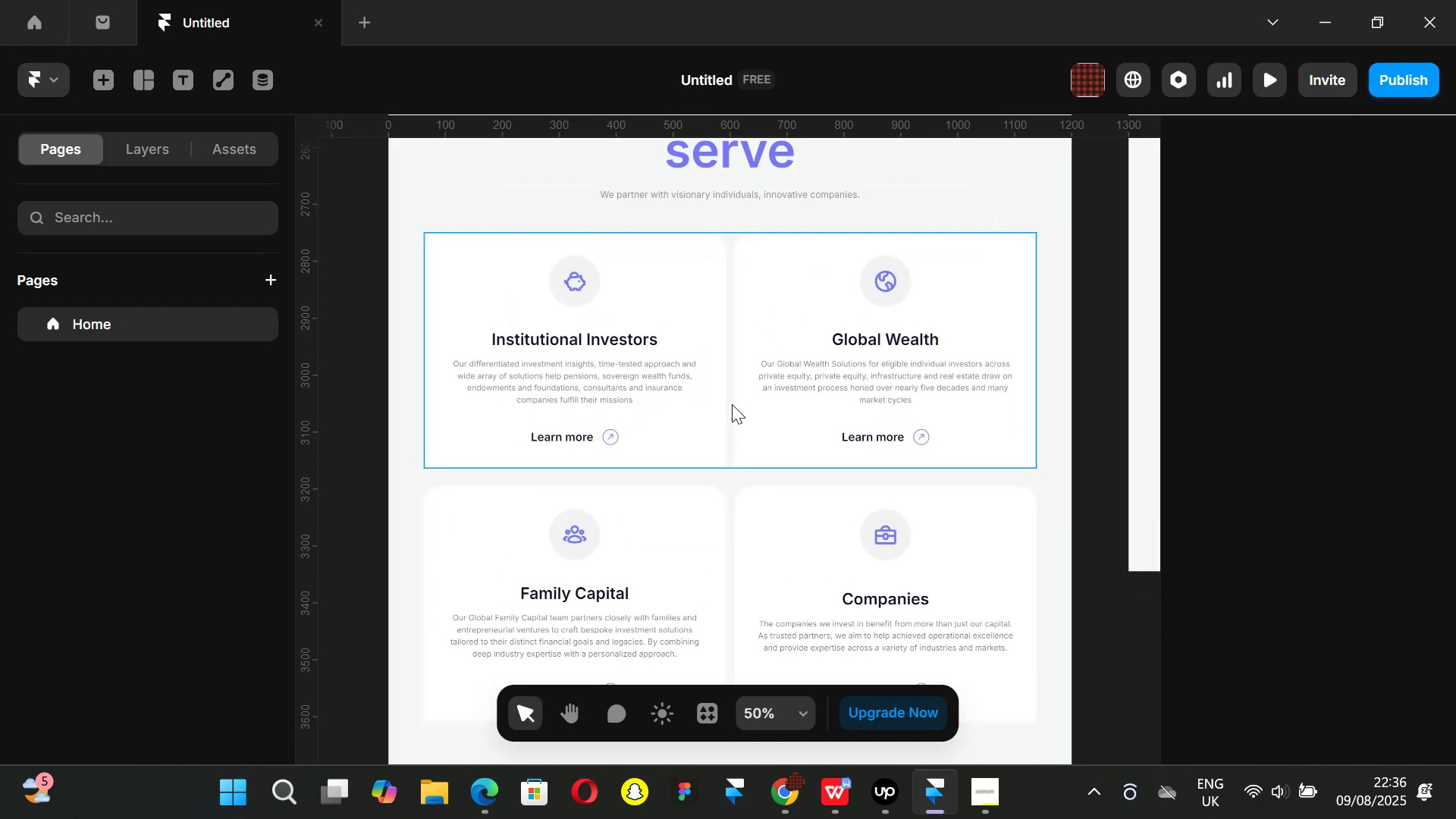 
left_click([729, 415])
 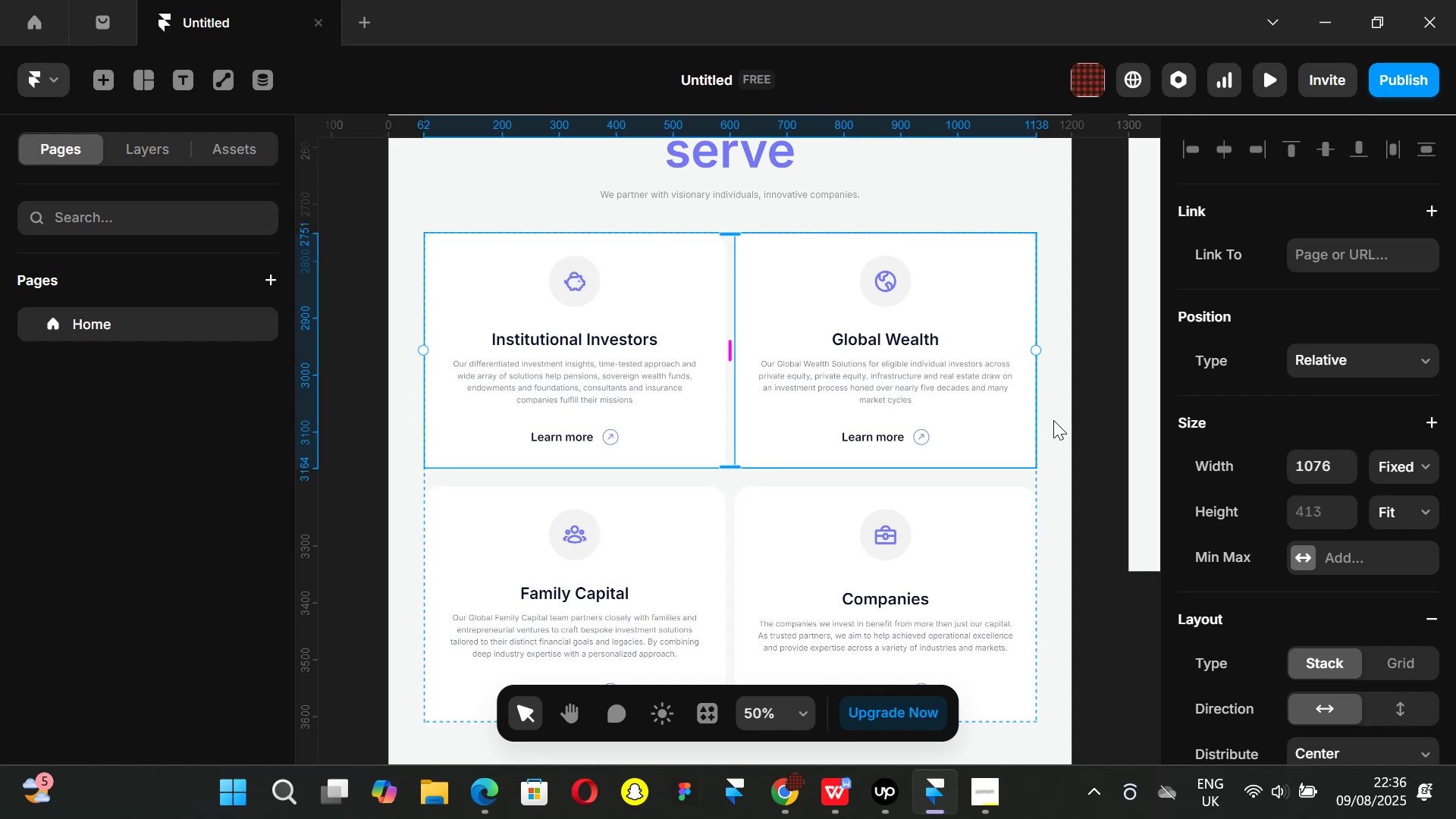 
left_click([1418, 465])
 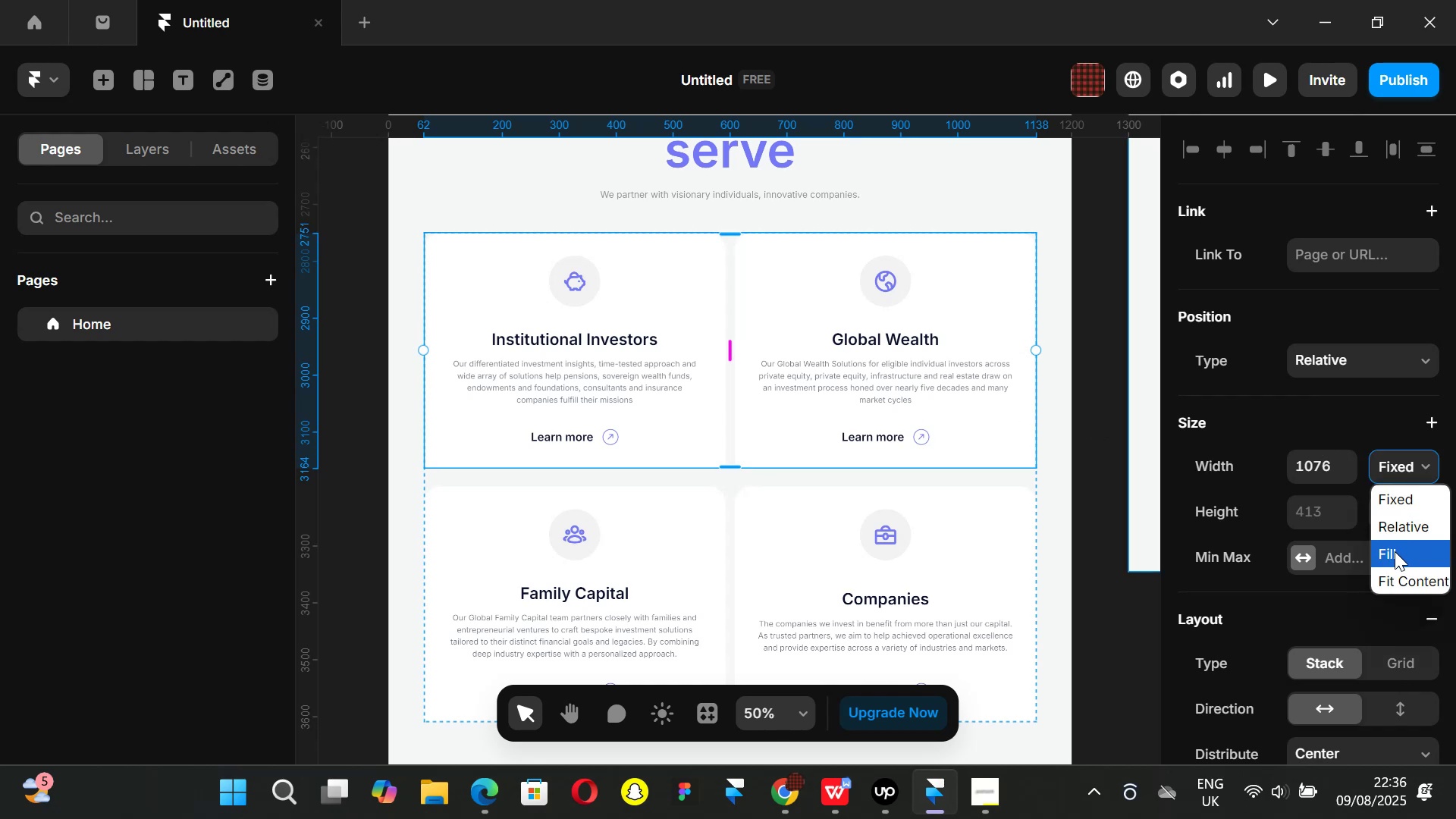 
left_click([1395, 551])
 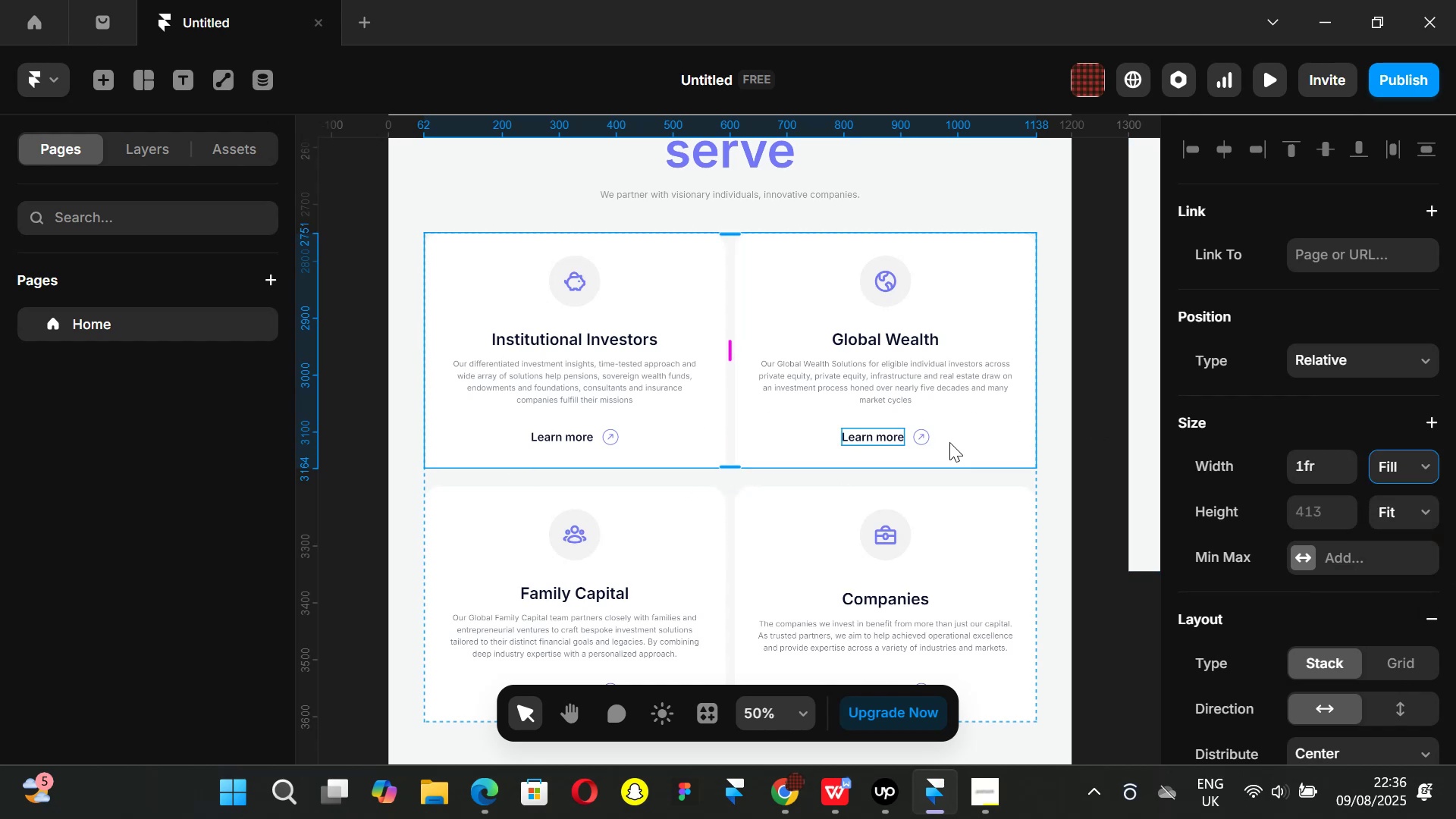 
wait(5.98)
 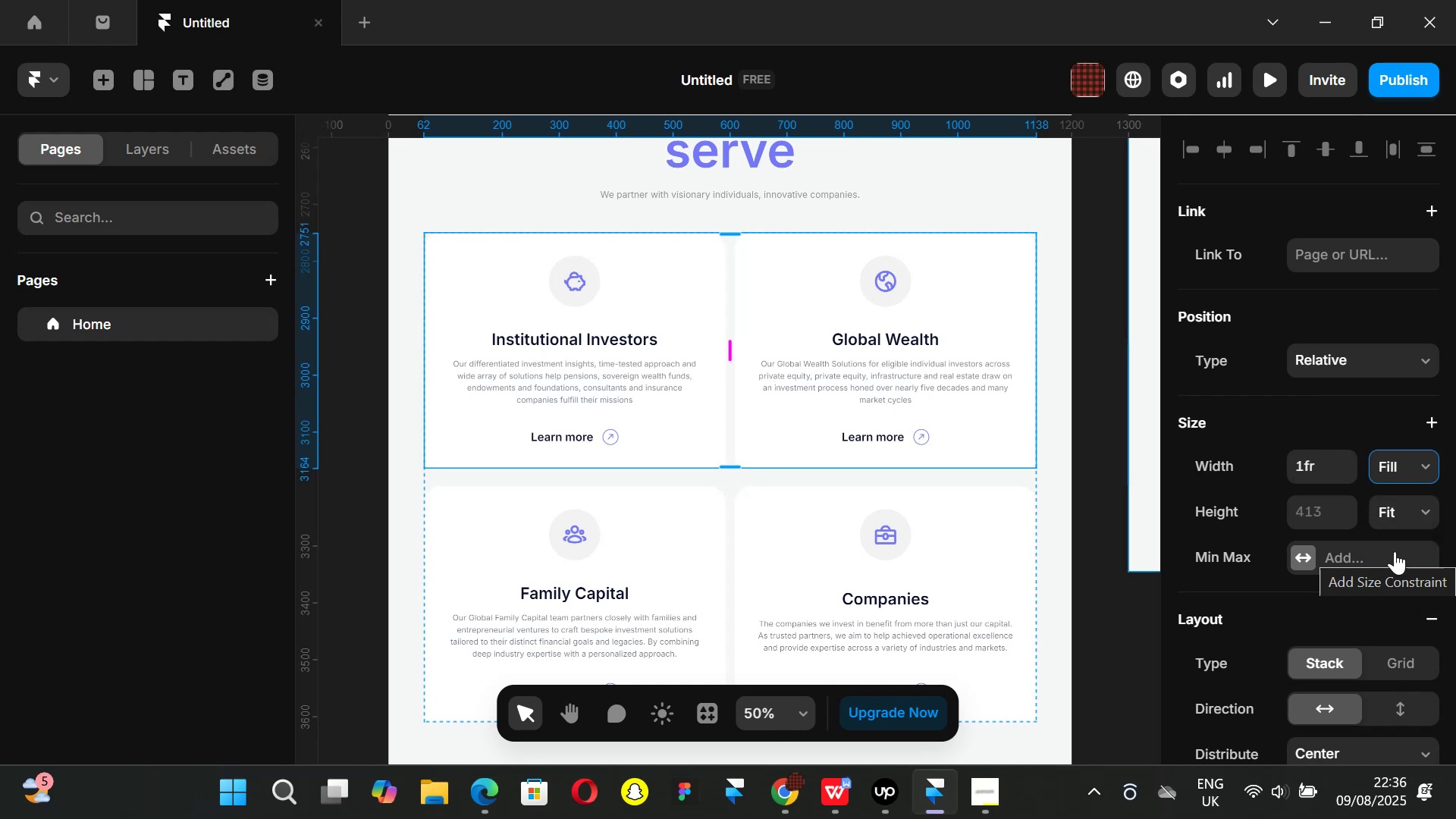 
left_click([728, 514])
 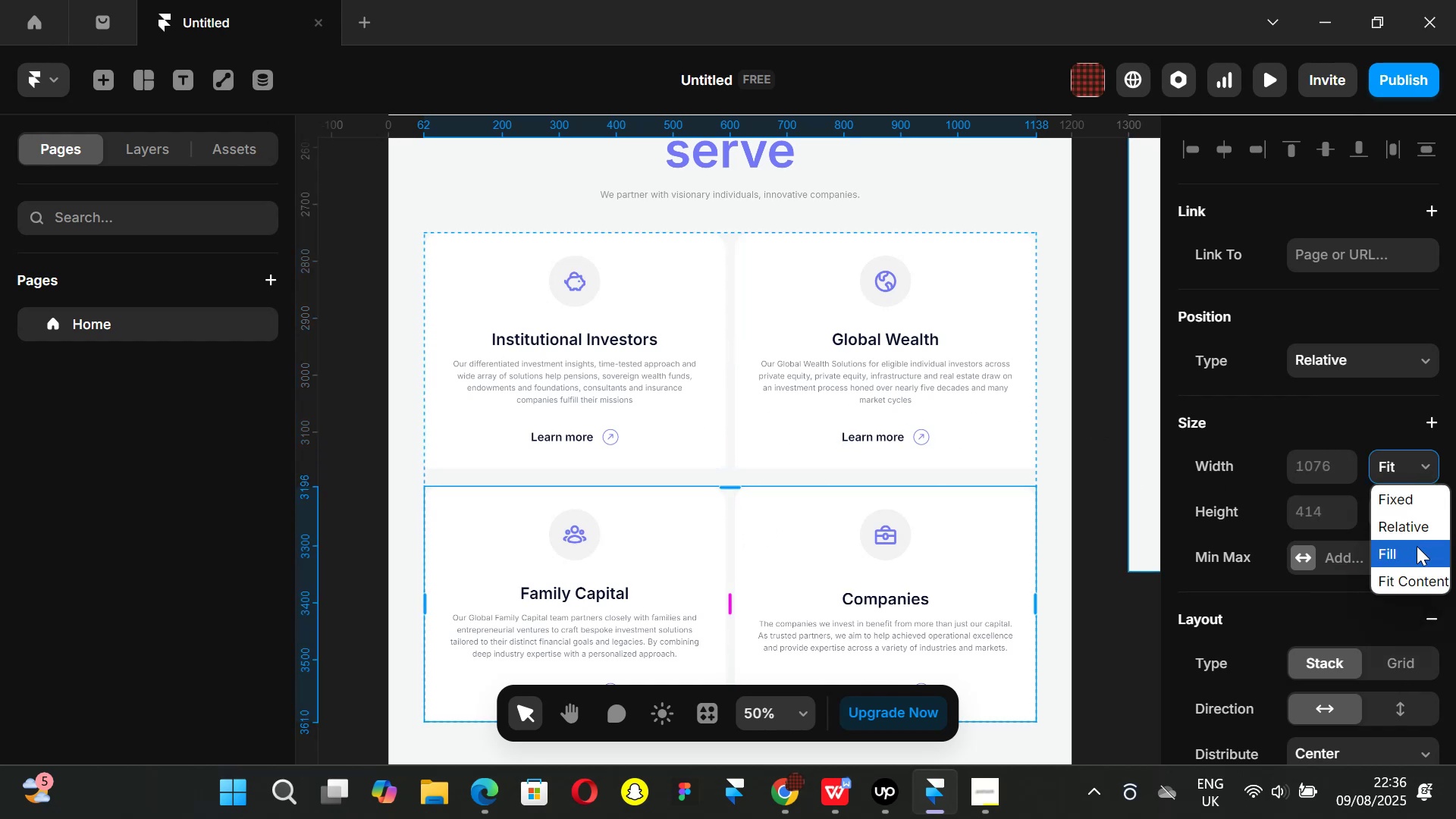 
left_click([1405, 560])
 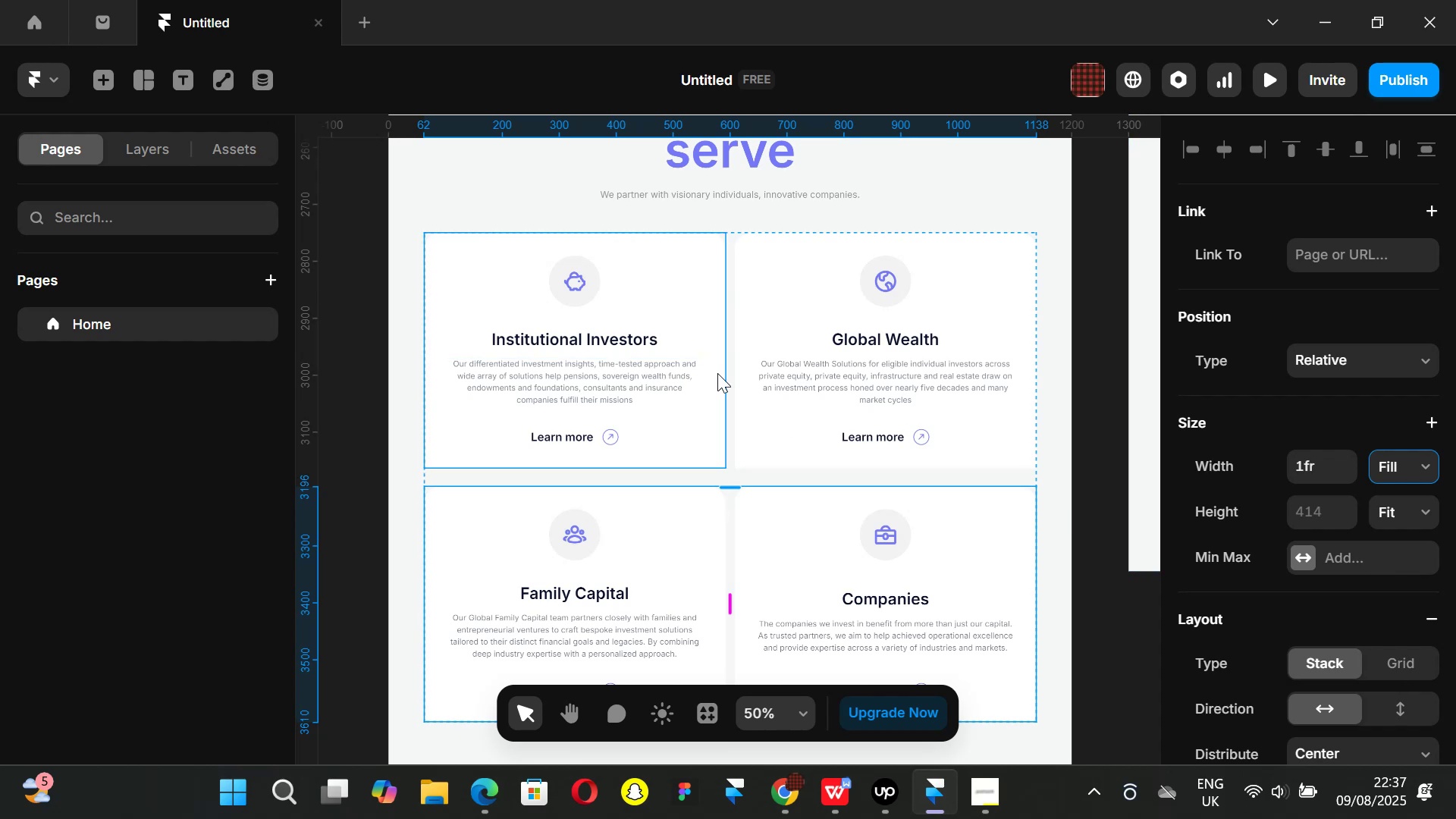 
left_click([717, 373])
 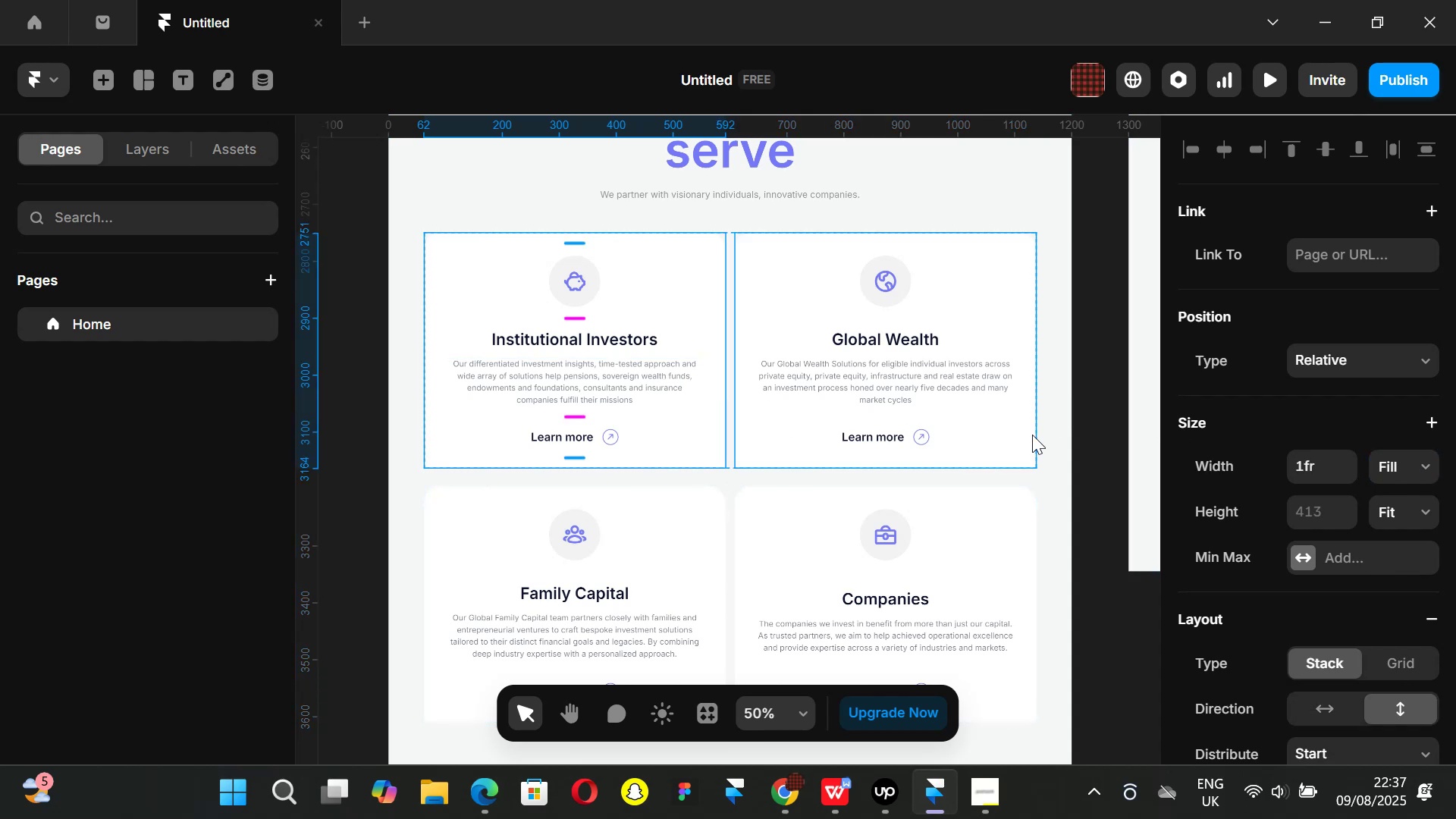 
left_click([1022, 436])
 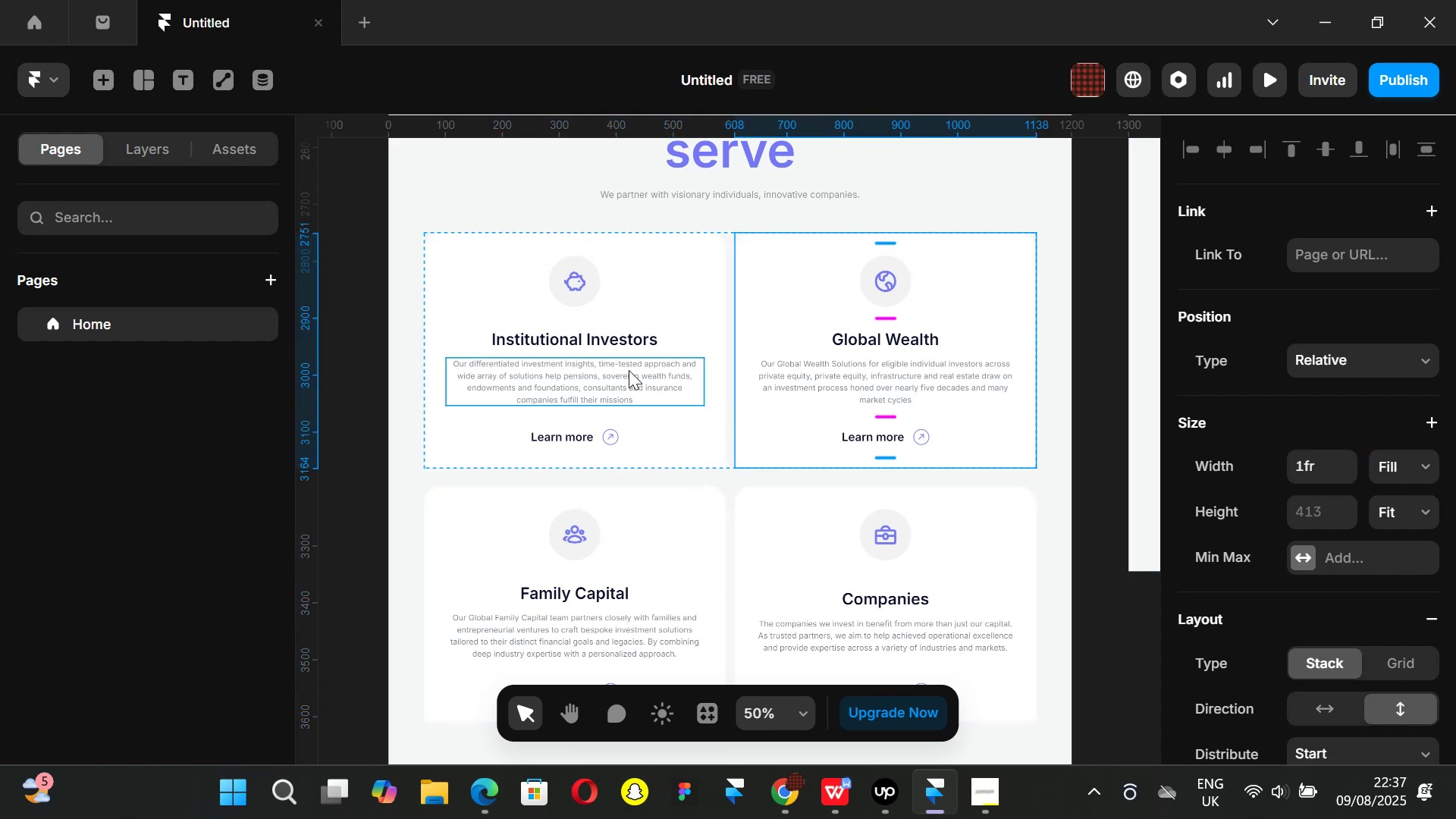 
left_click([630, 340])
 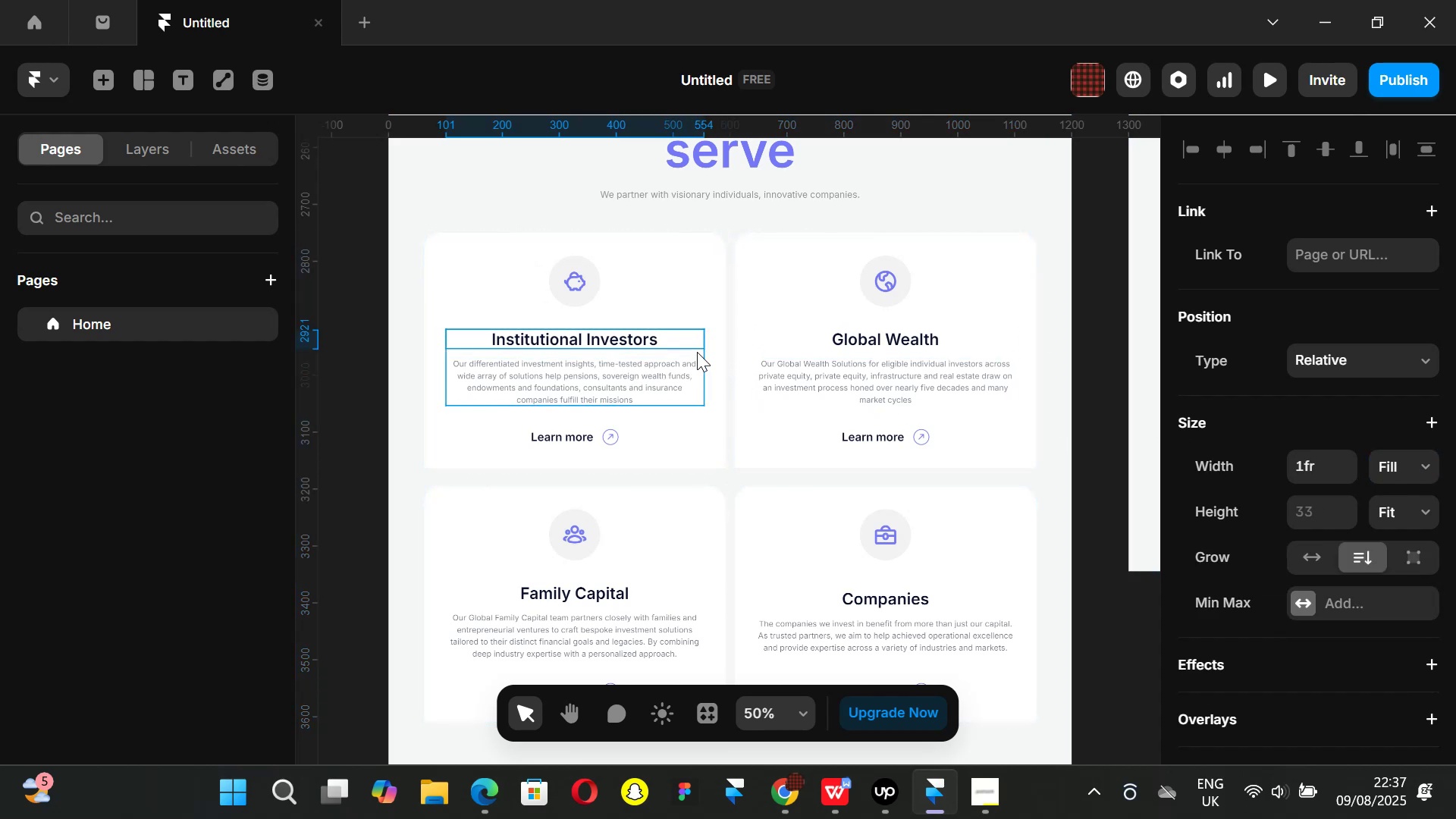 
left_click([697, 352])
 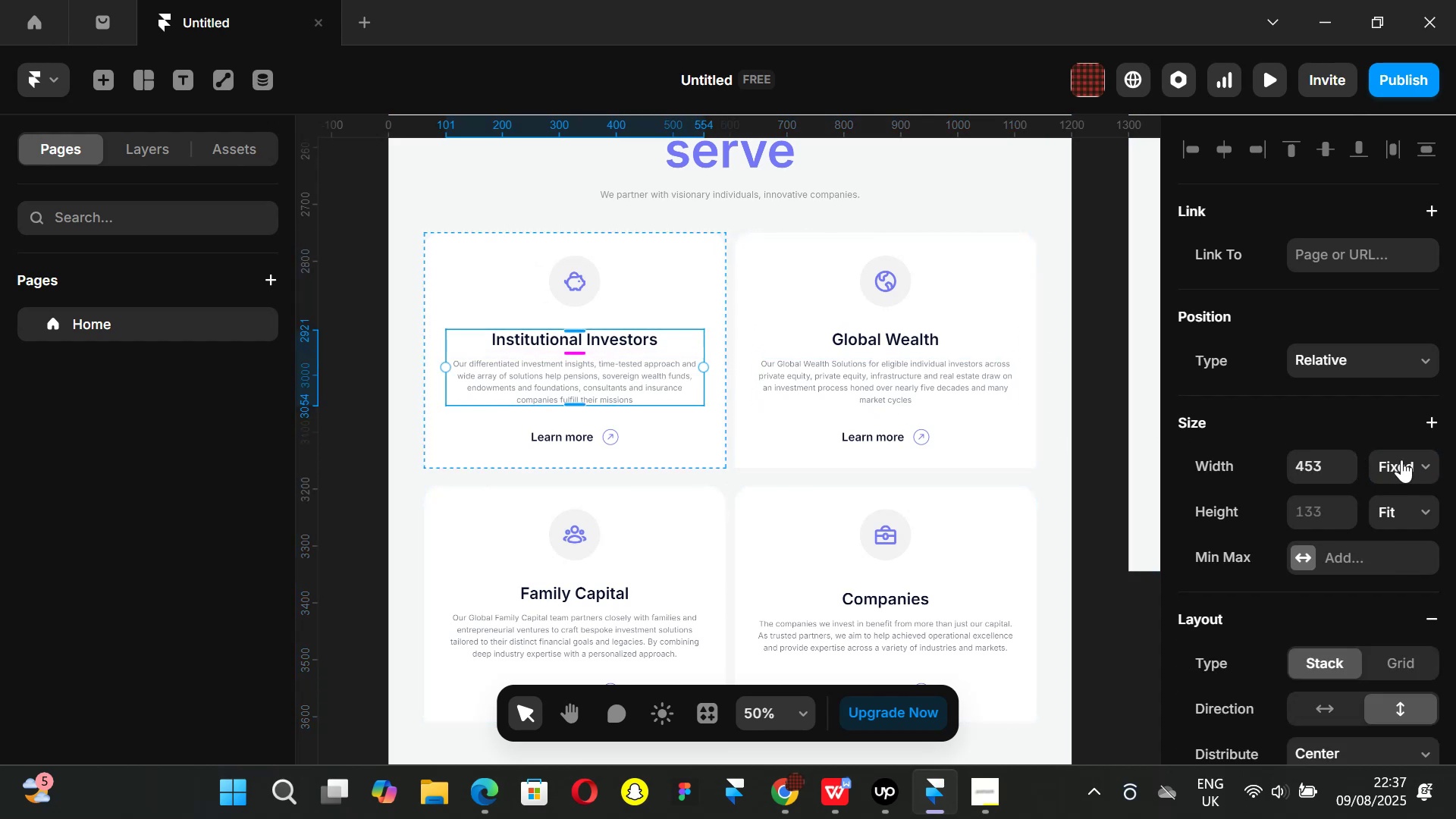 
mouse_move([1423, 480])
 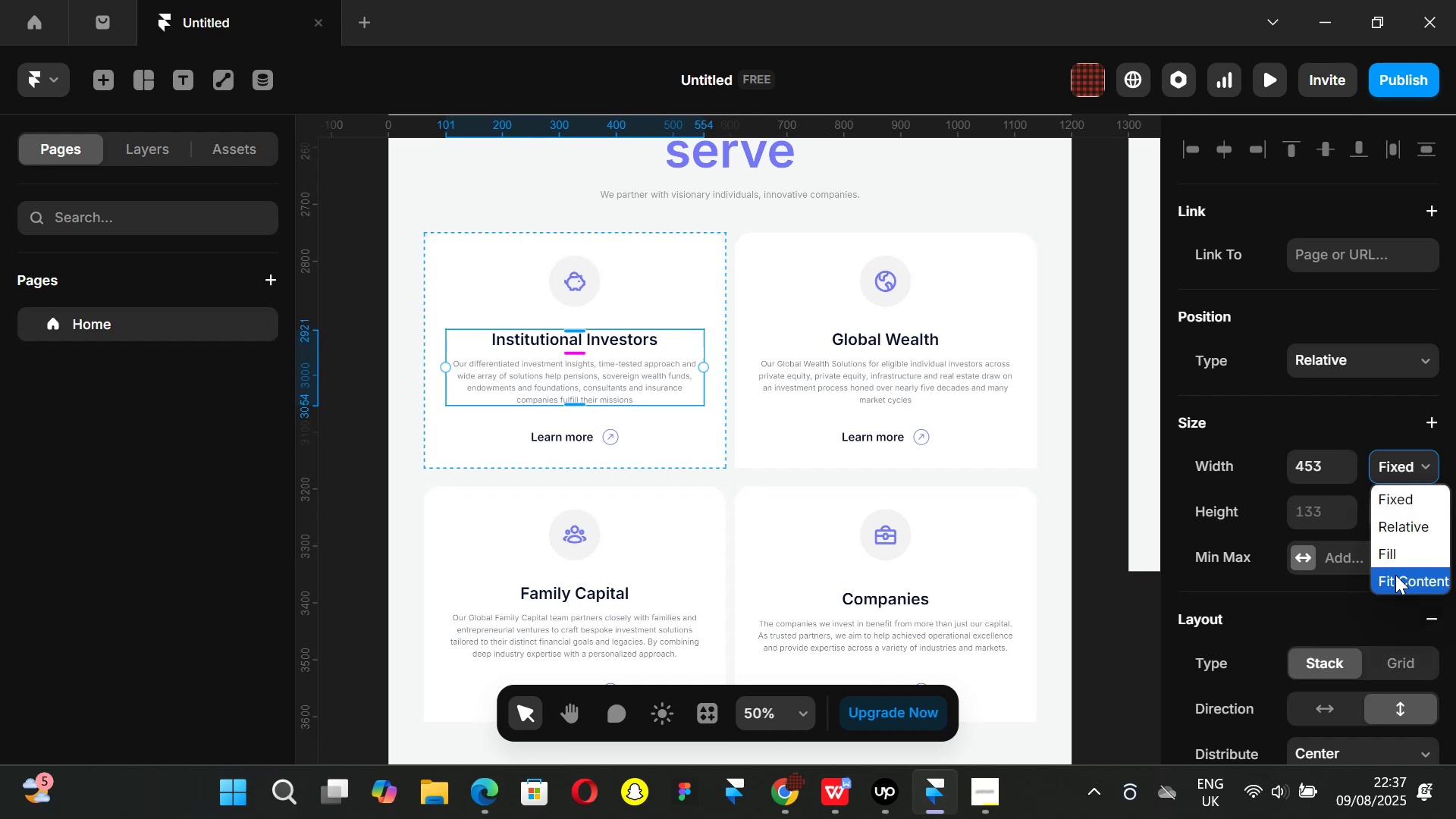 
left_click([1395, 575])
 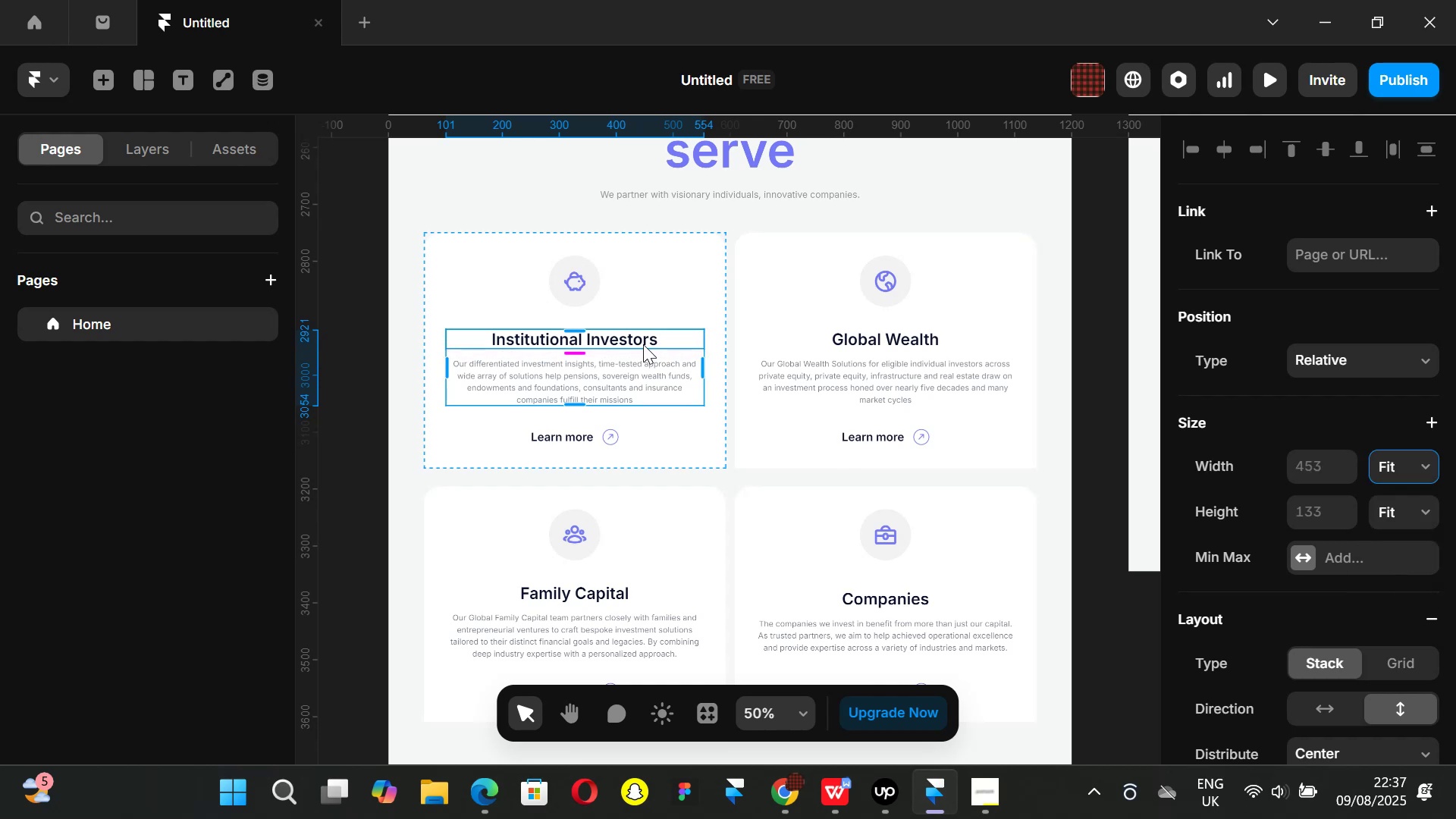 
left_click([643, 343])
 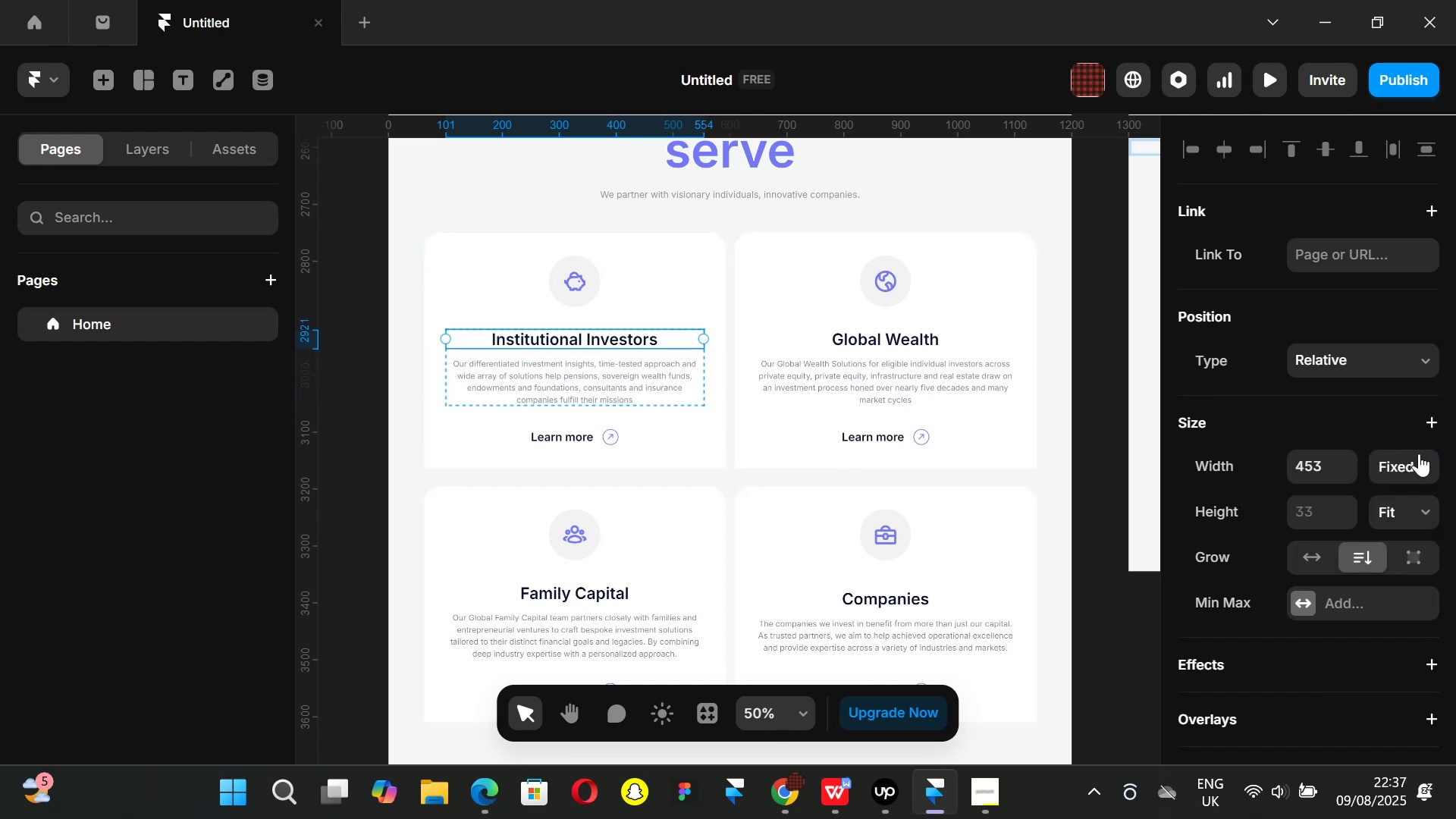 
left_click([1423, 457])
 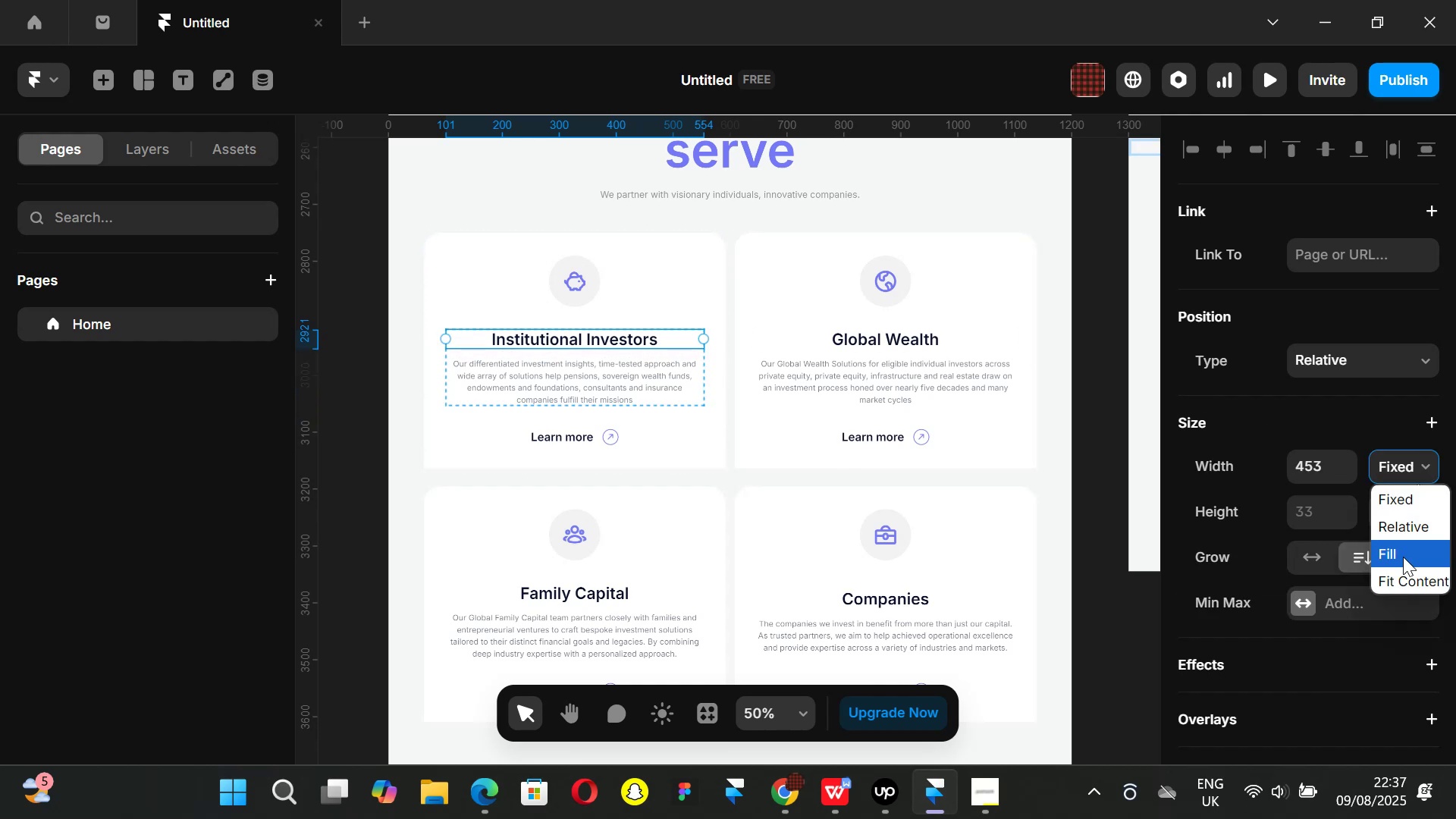 
left_click([1403, 557])
 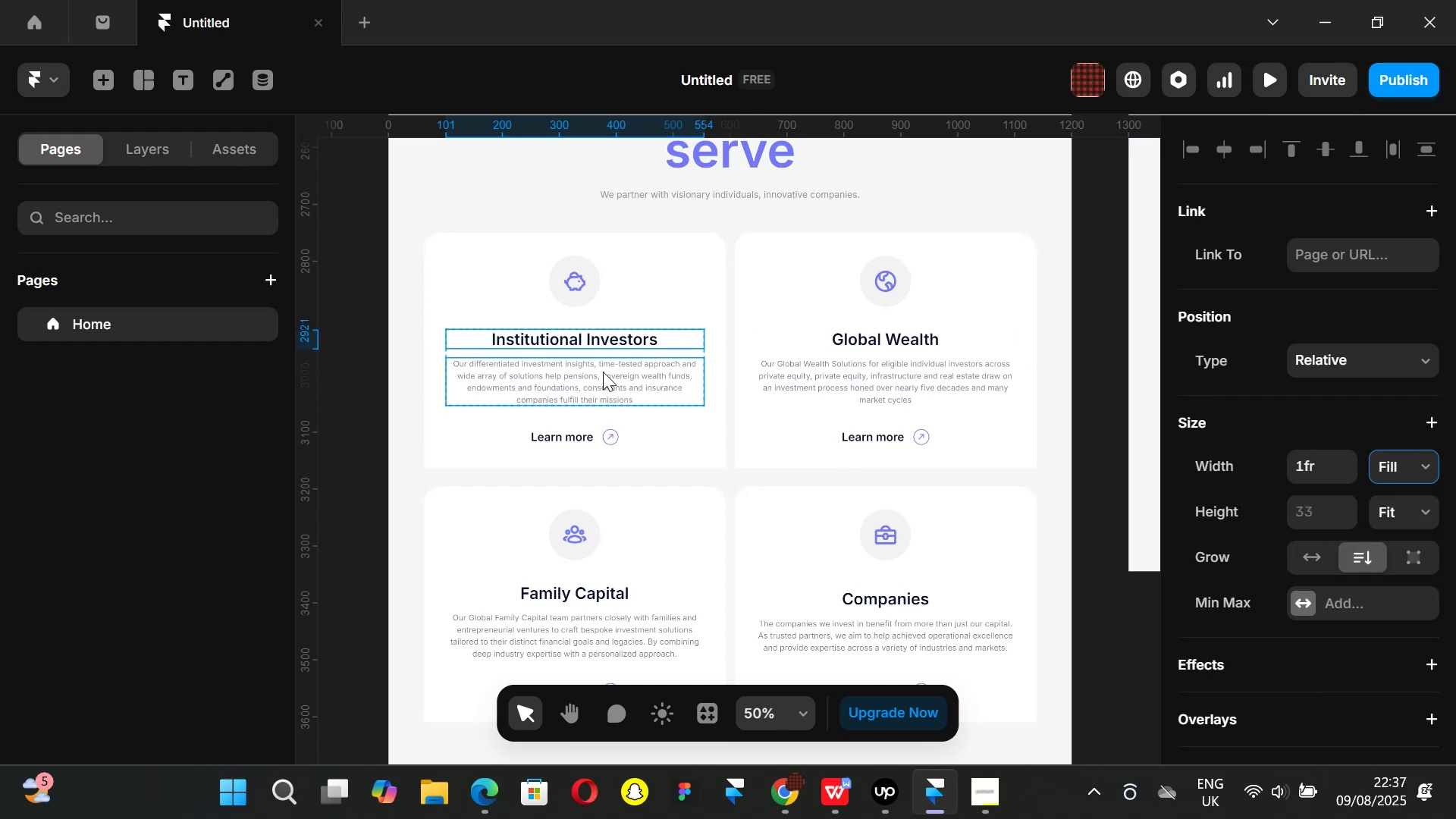 
left_click([603, 372])
 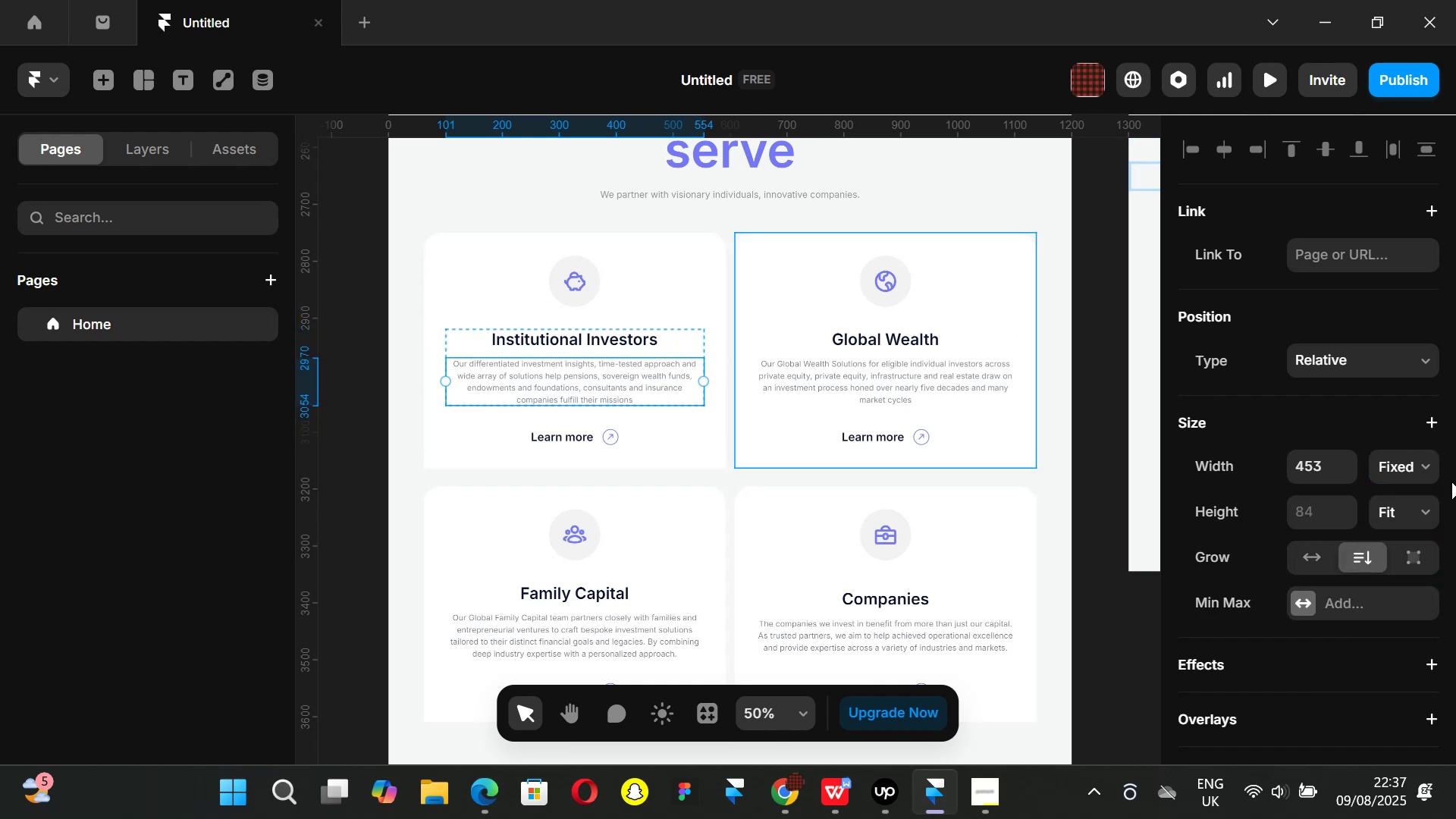 
mouse_move([1401, 462])
 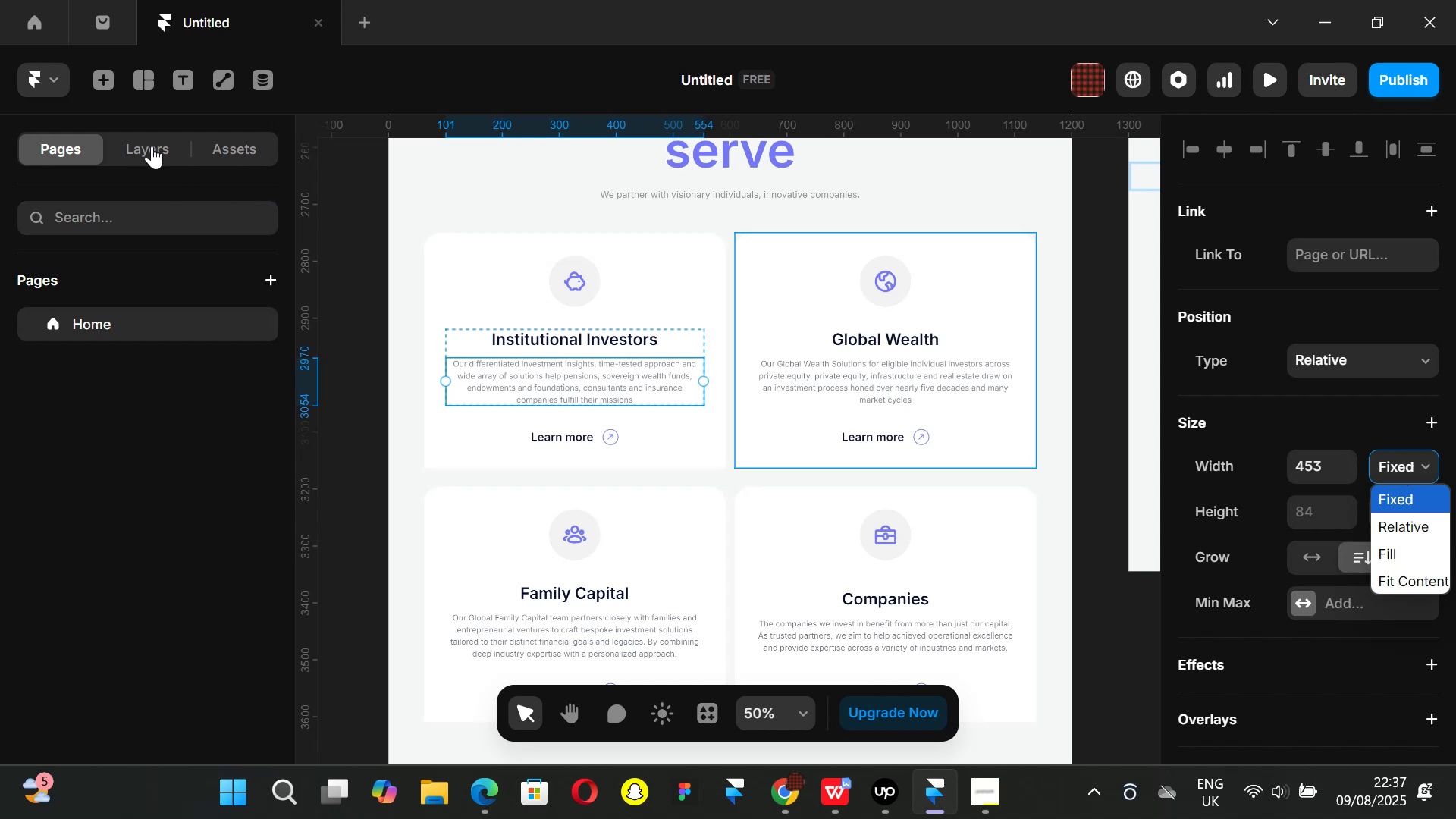 
left_click([152, 146])
 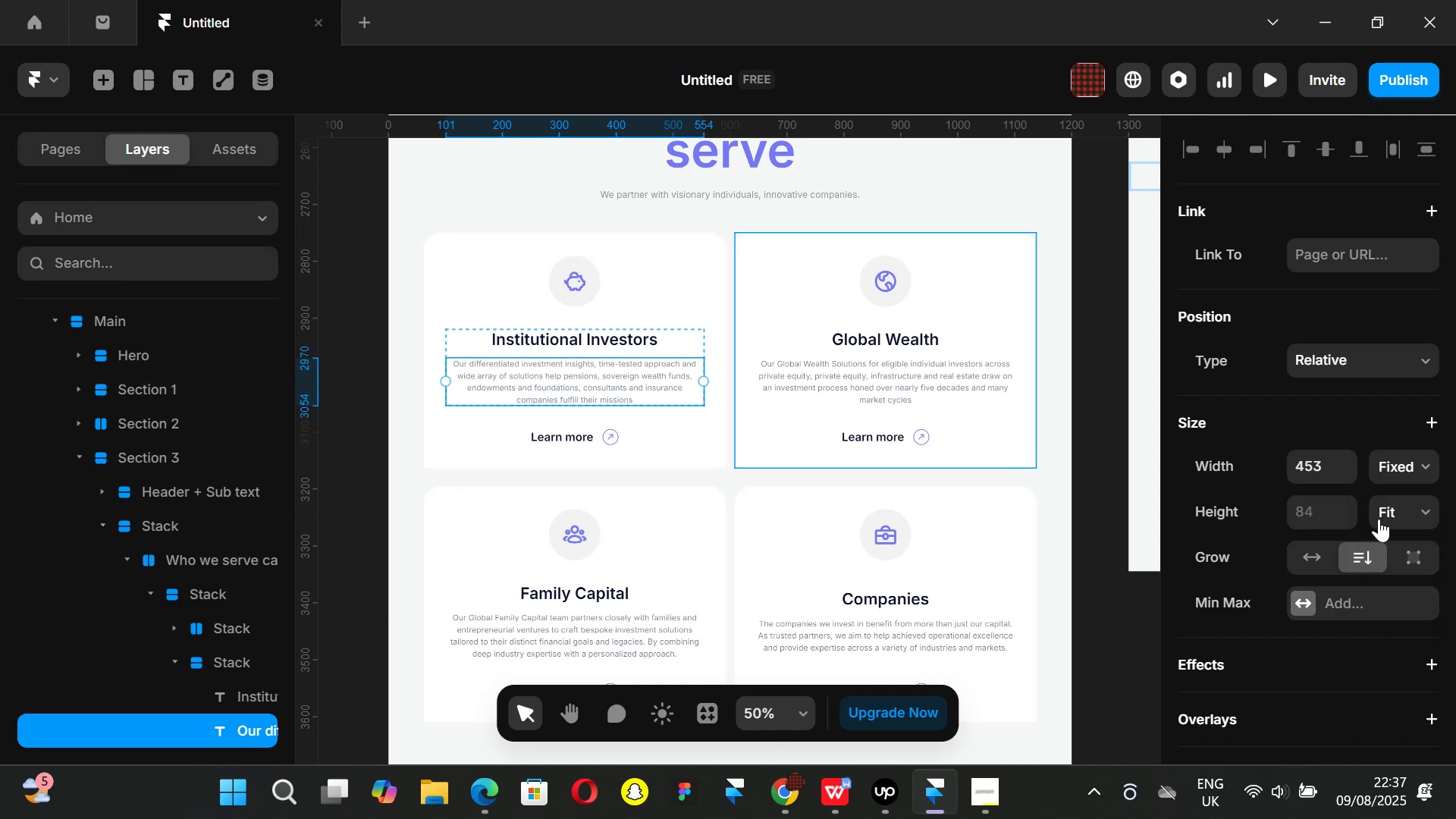 
left_click([1426, 459])
 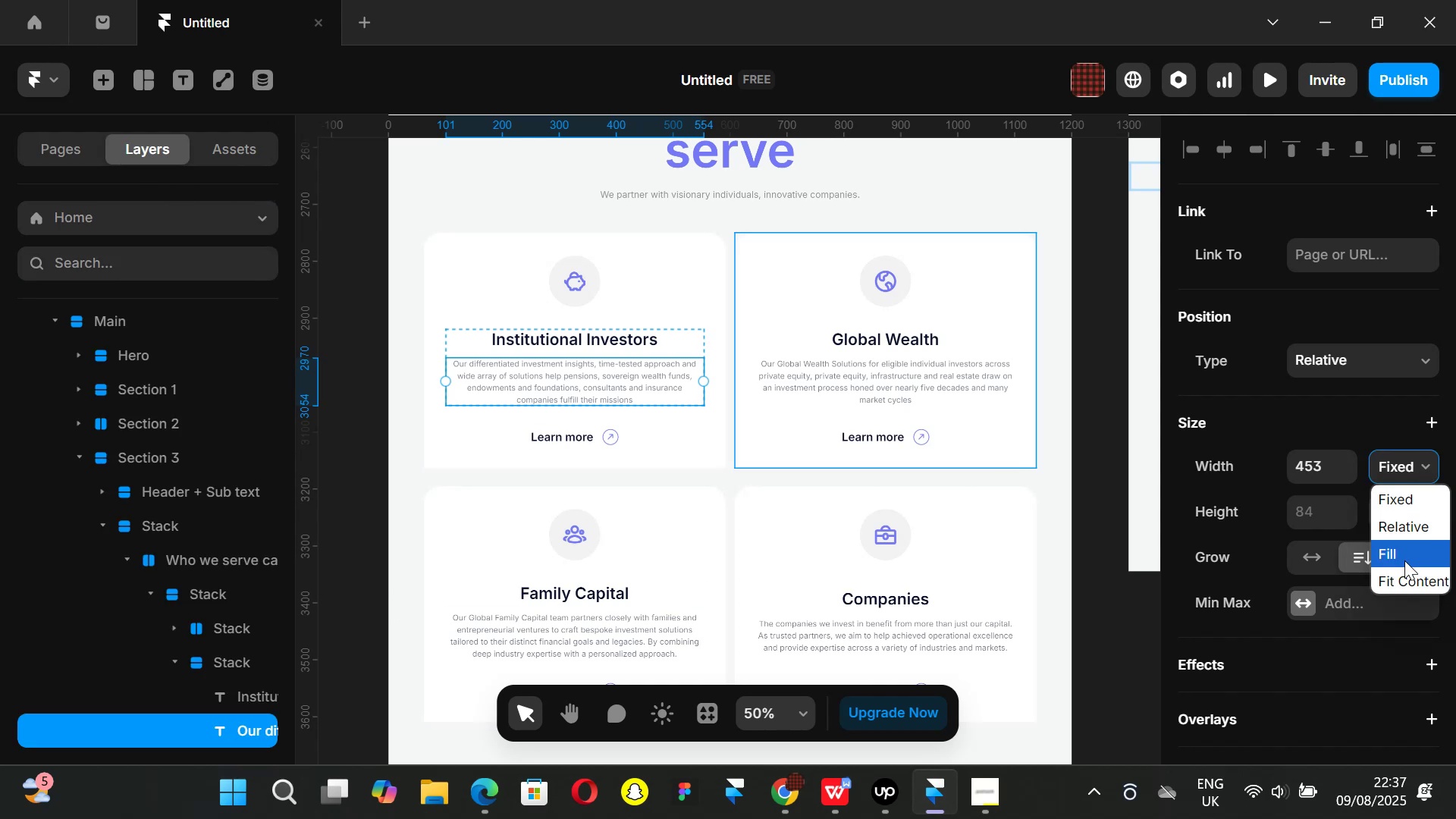 
left_click([1404, 560])
 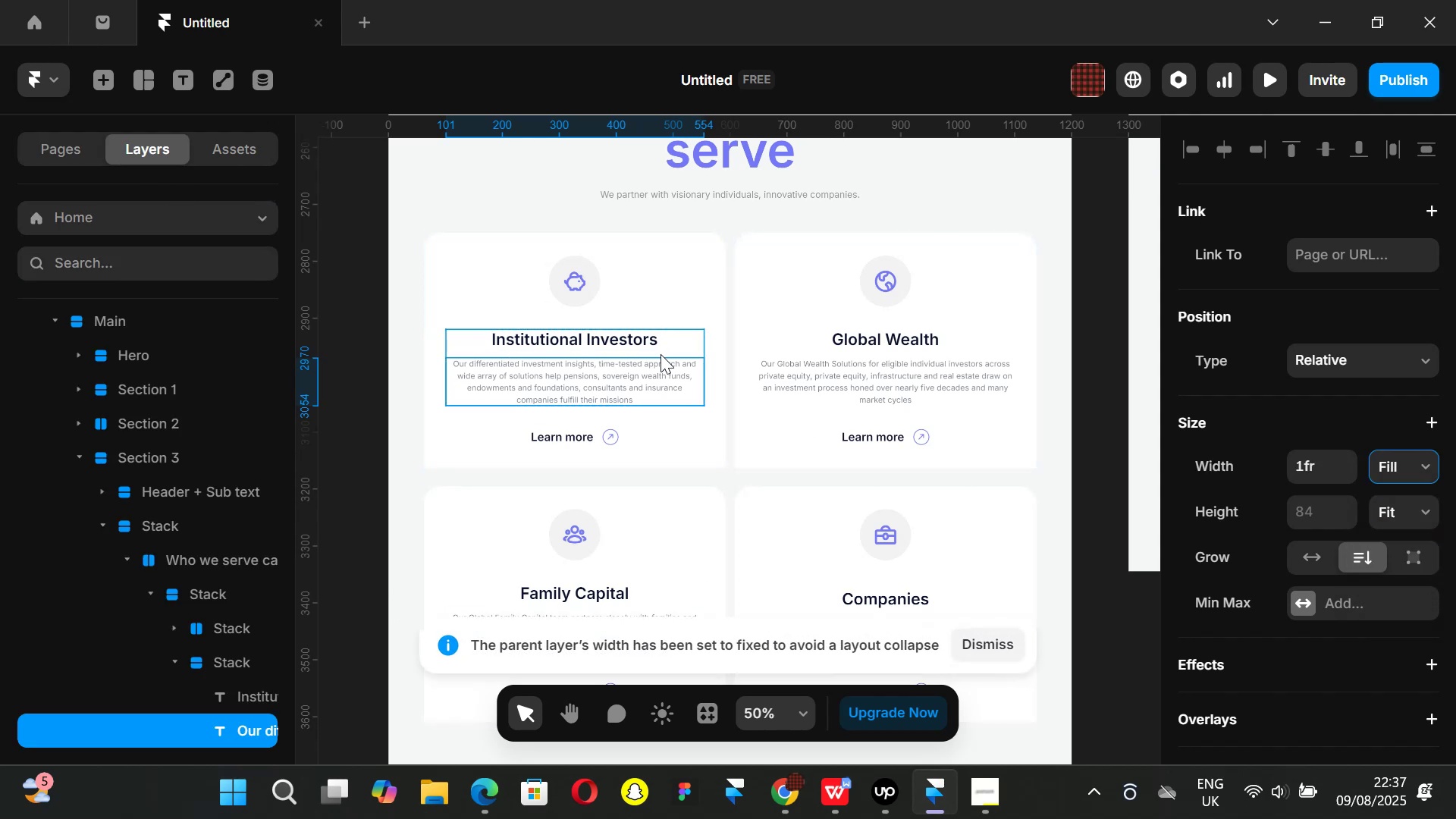 
left_click([661, 354])
 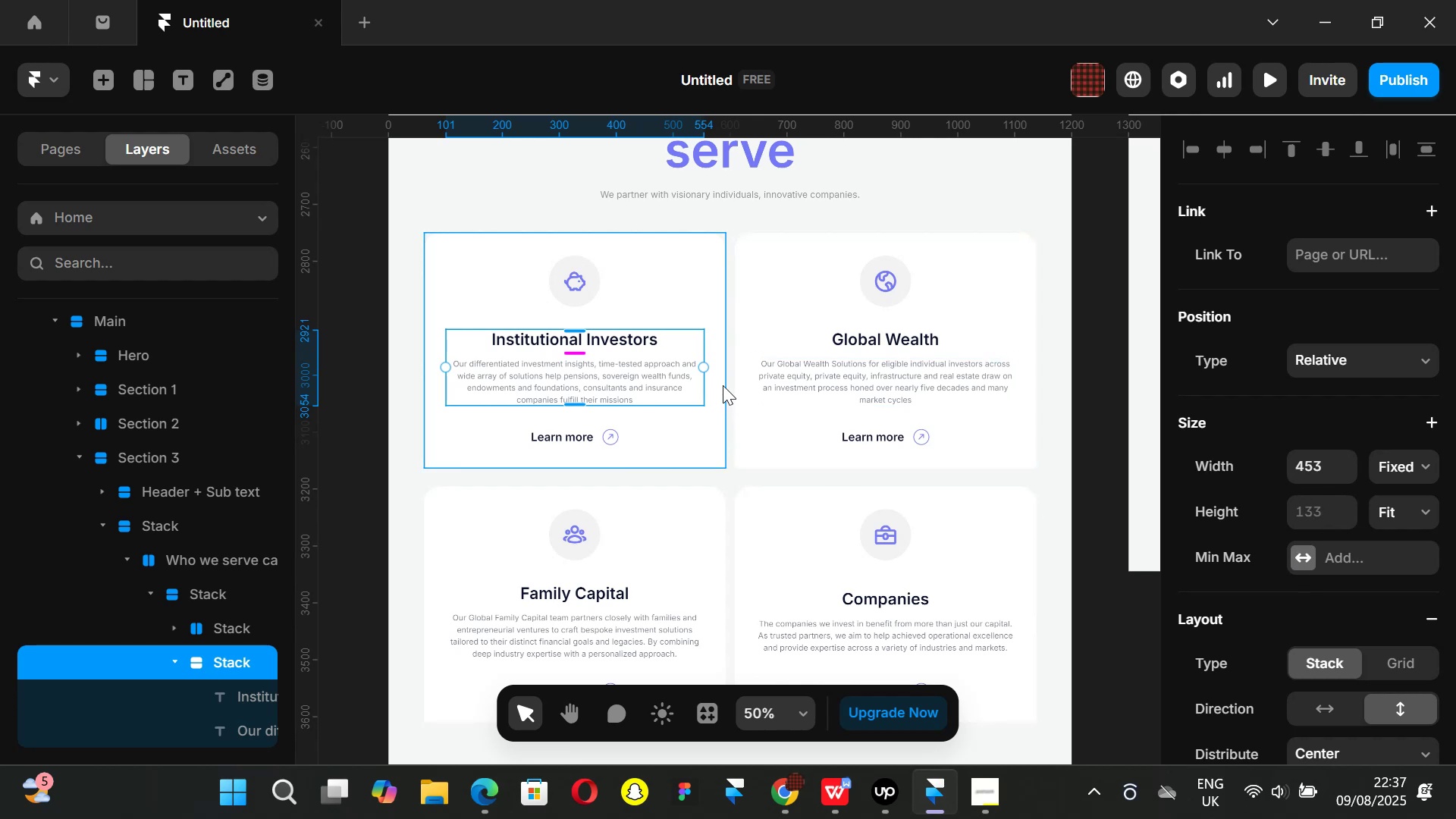 
wait(5.9)
 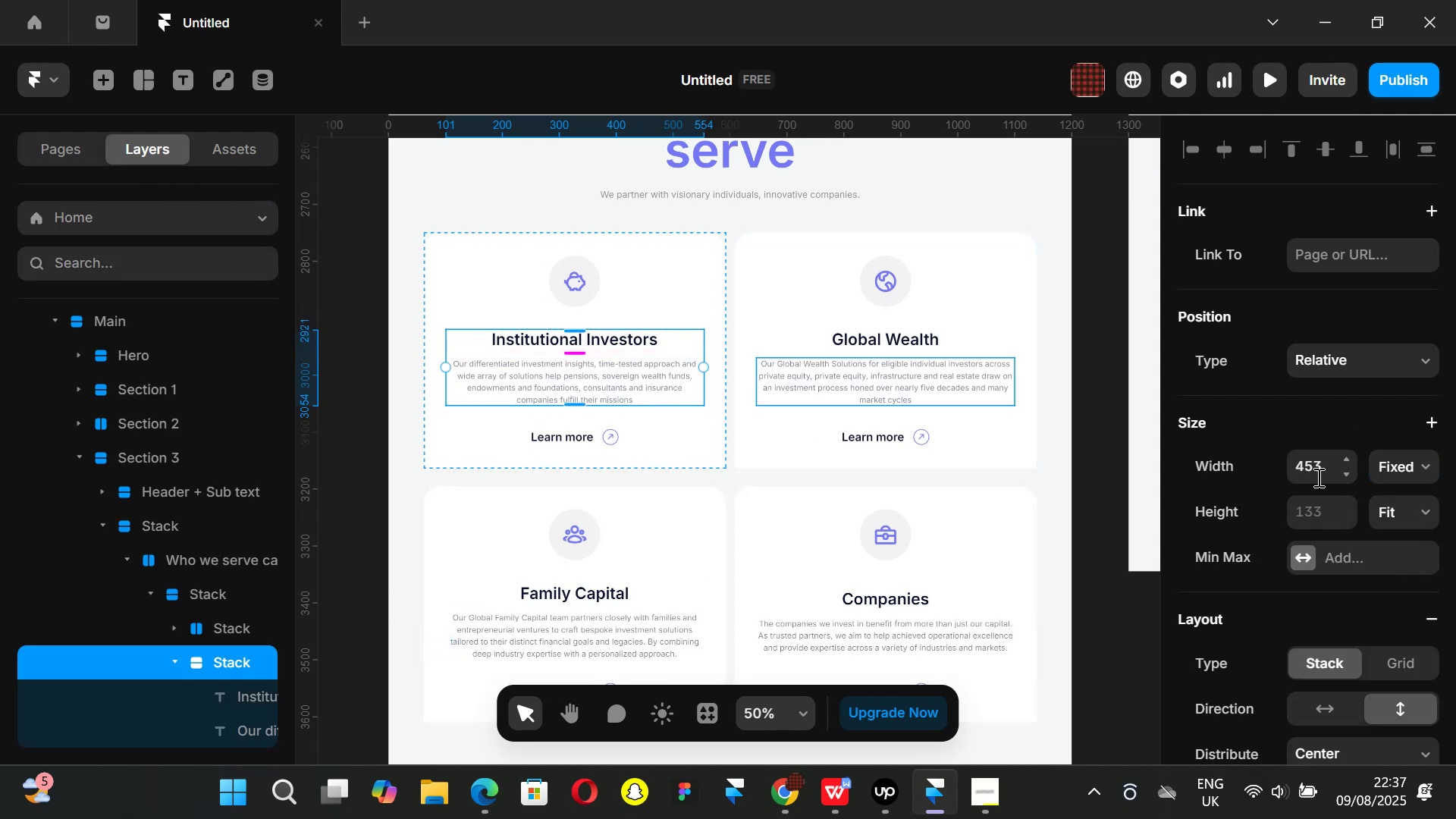 
left_click([888, 350])
 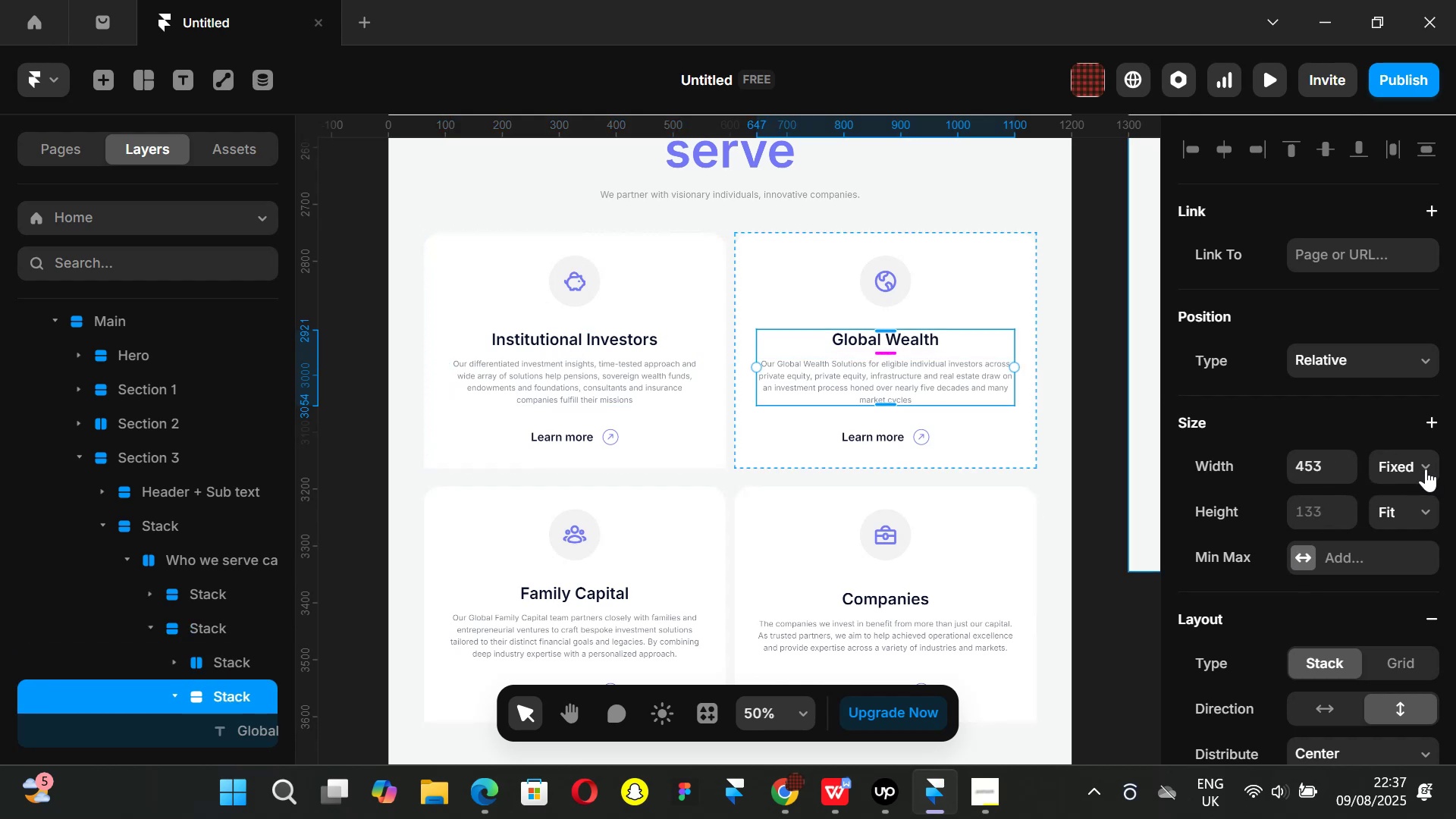 
left_click([1426, 469])
 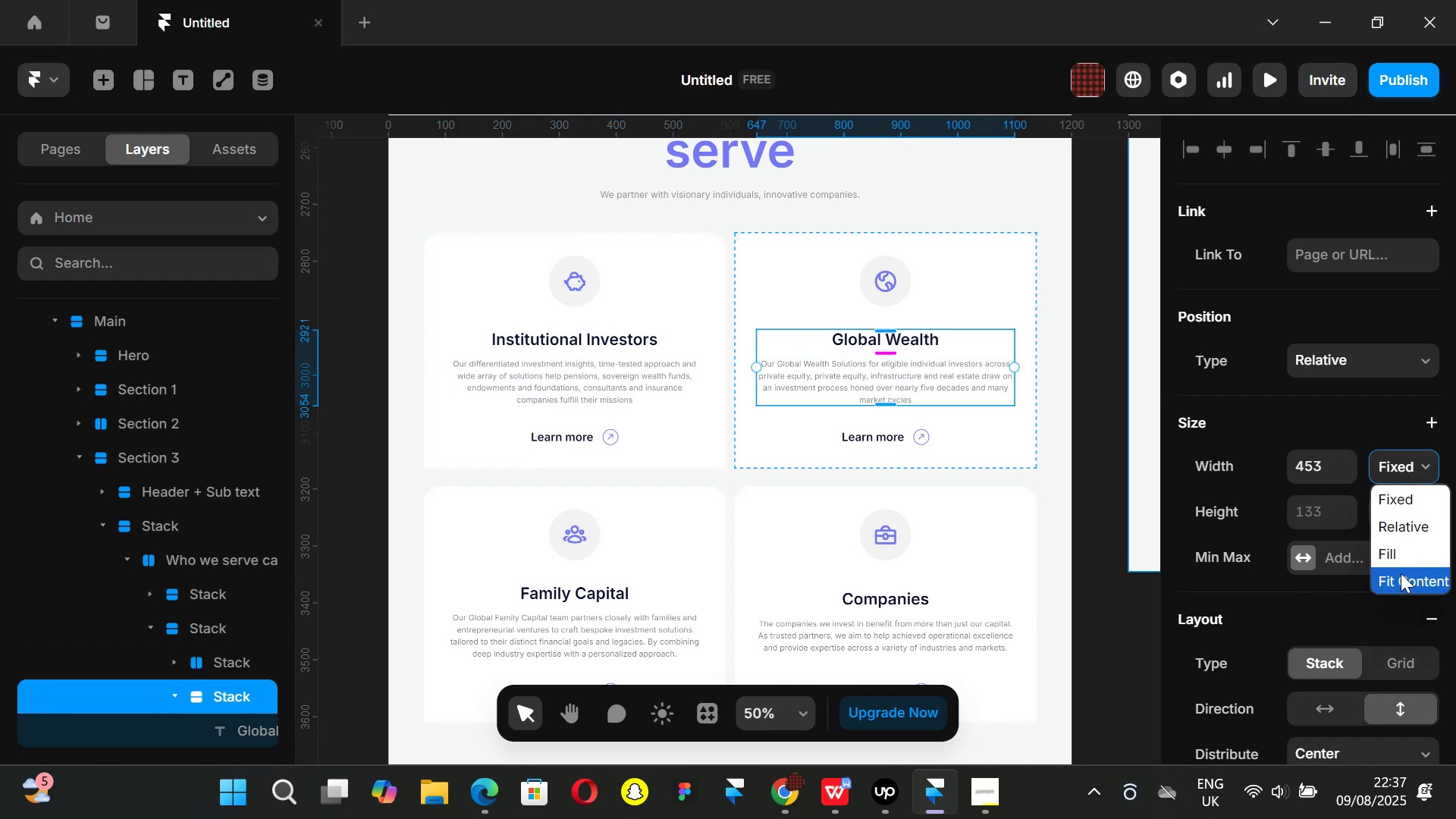 
left_click([1401, 573])
 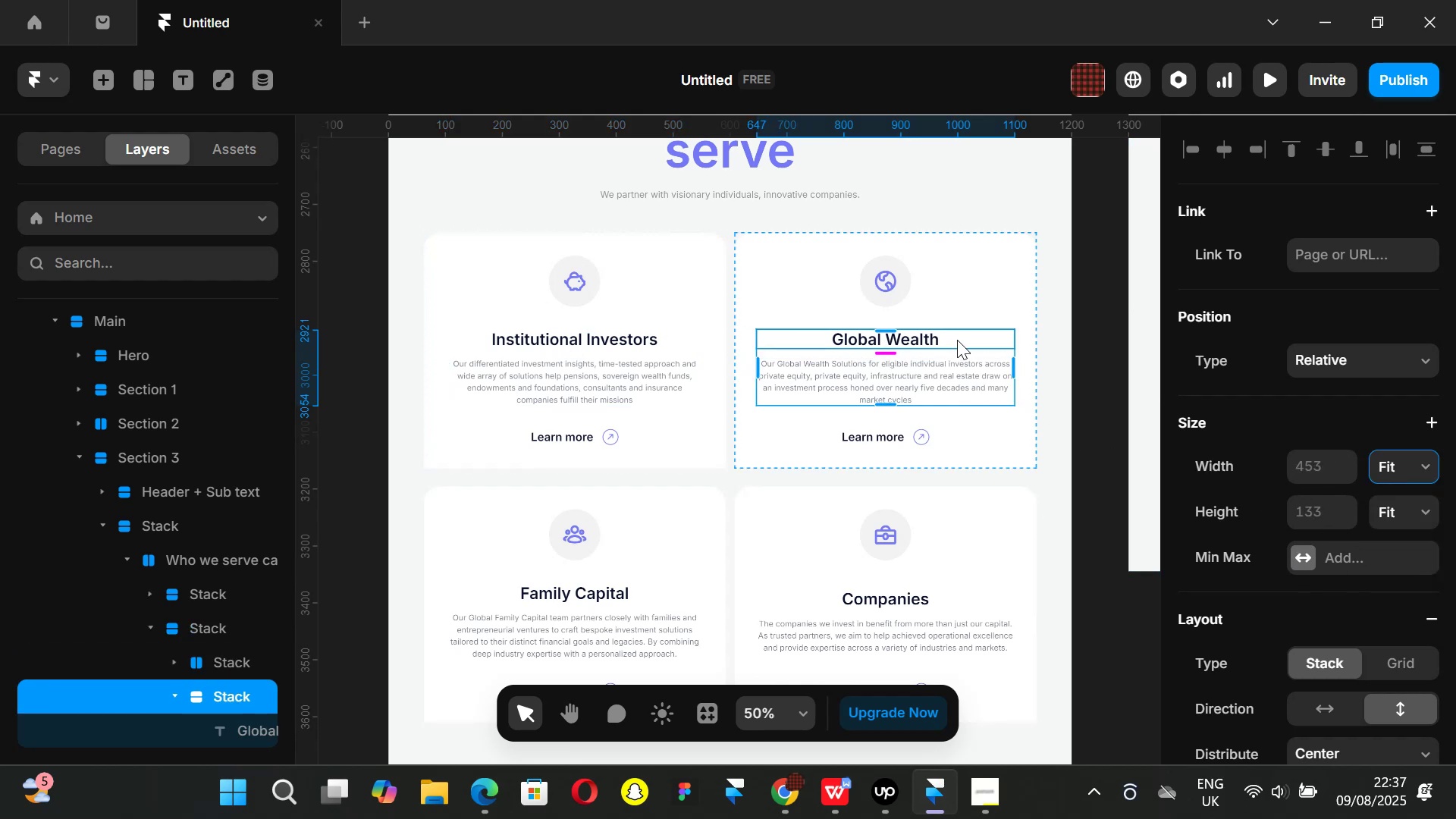 
left_click([957, 340])
 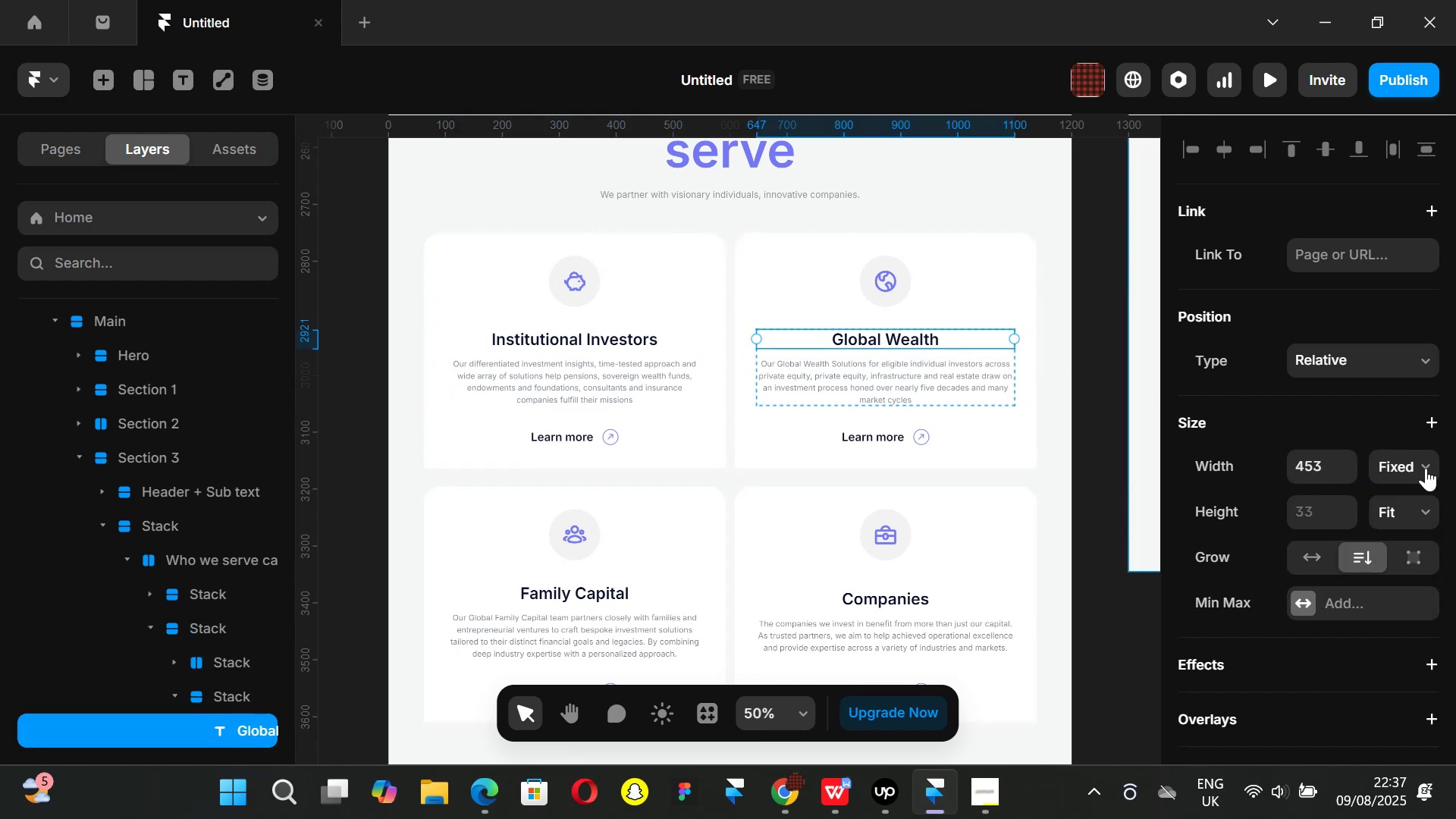 
left_click([1425, 466])
 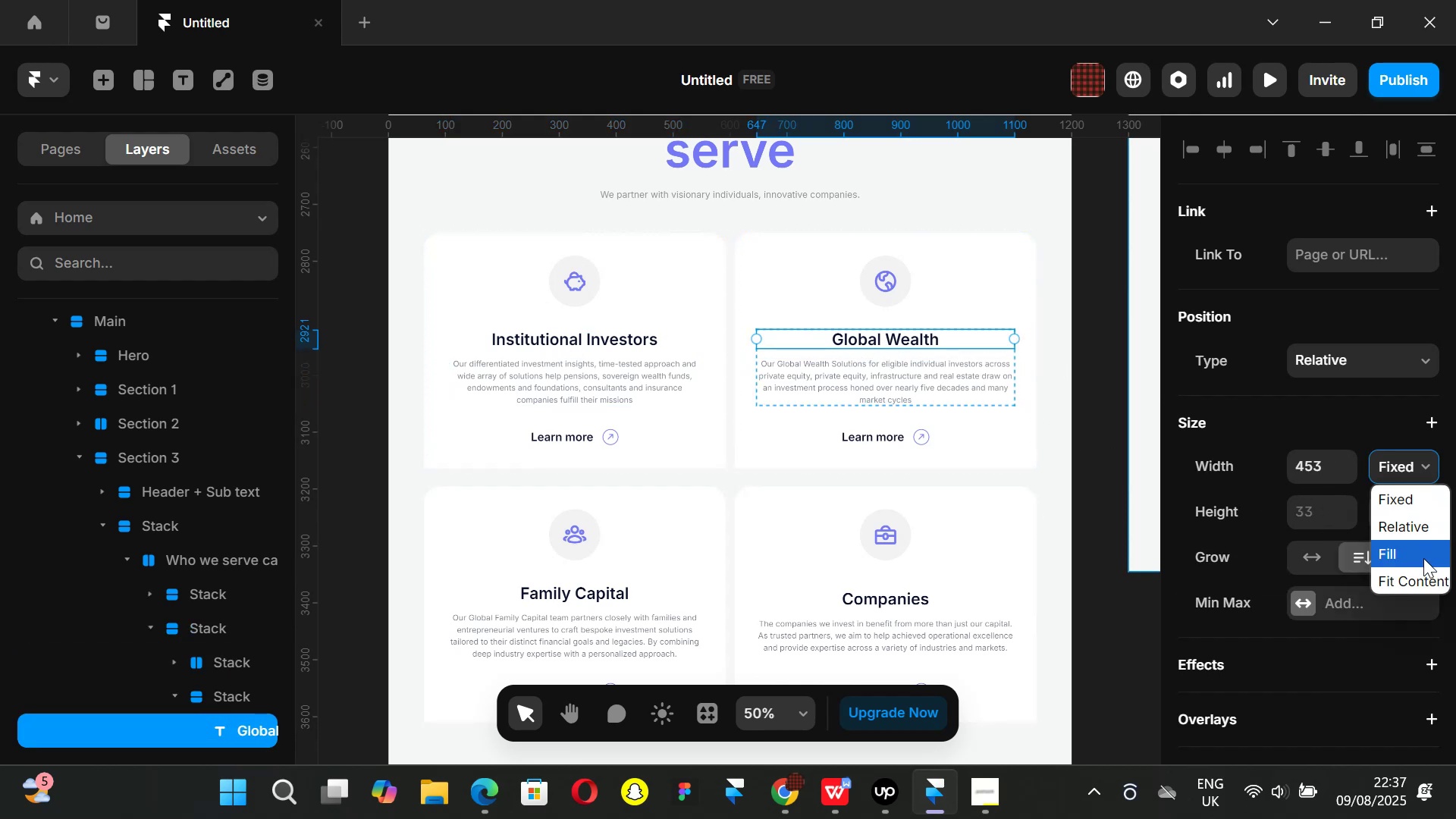 
left_click([1423, 558])
 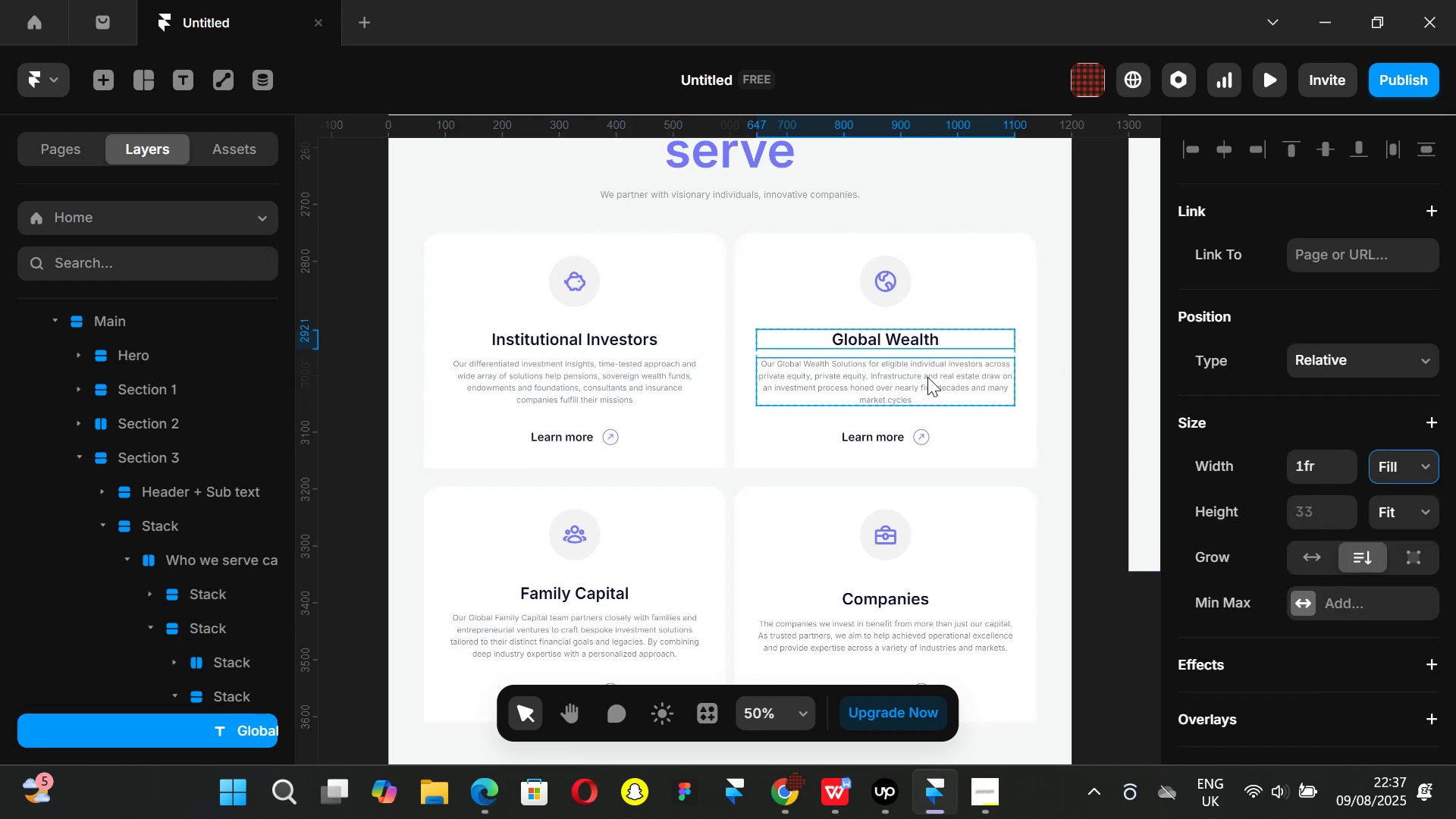 
left_click([927, 377])
 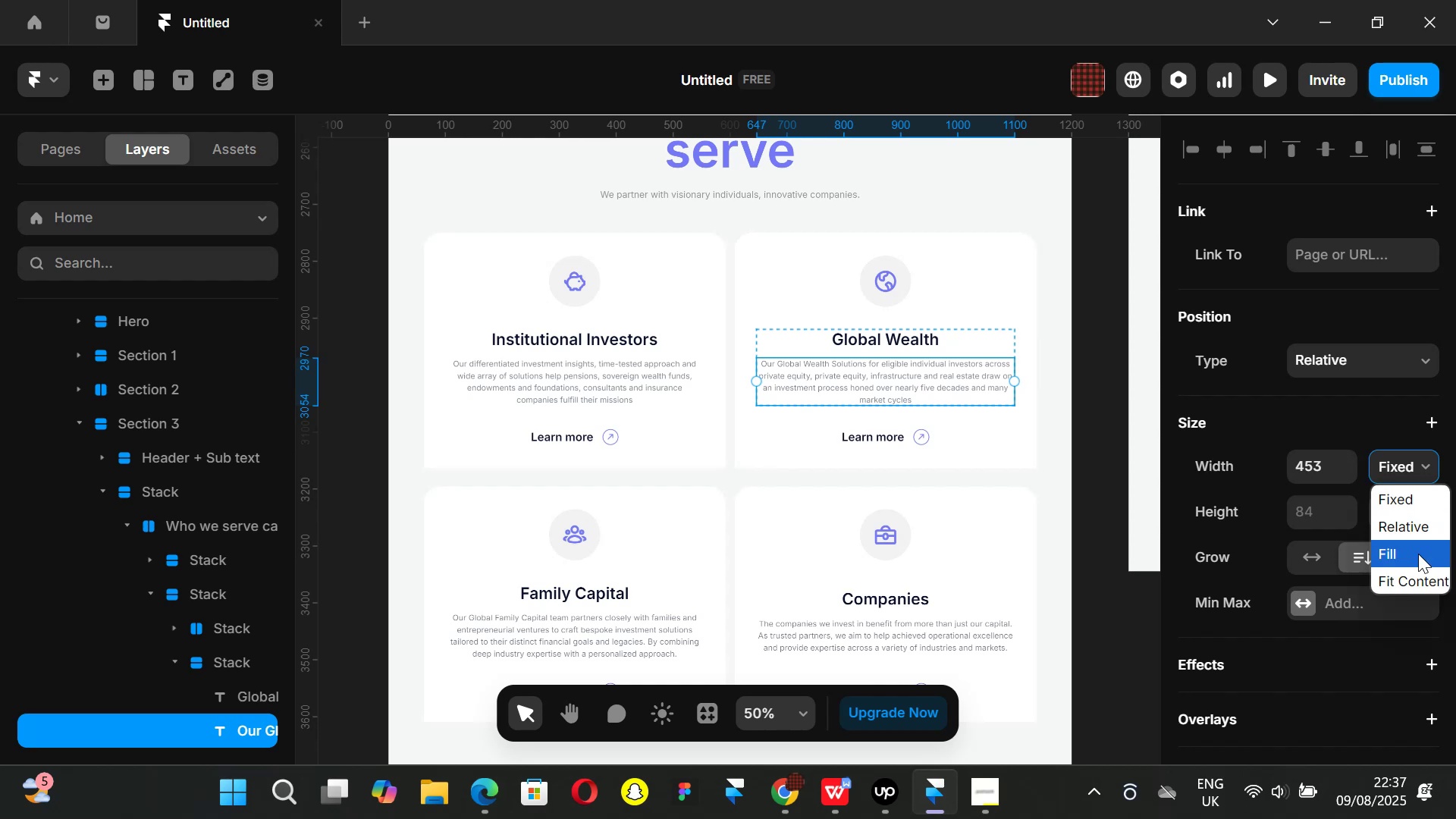 
left_click([1418, 554])
 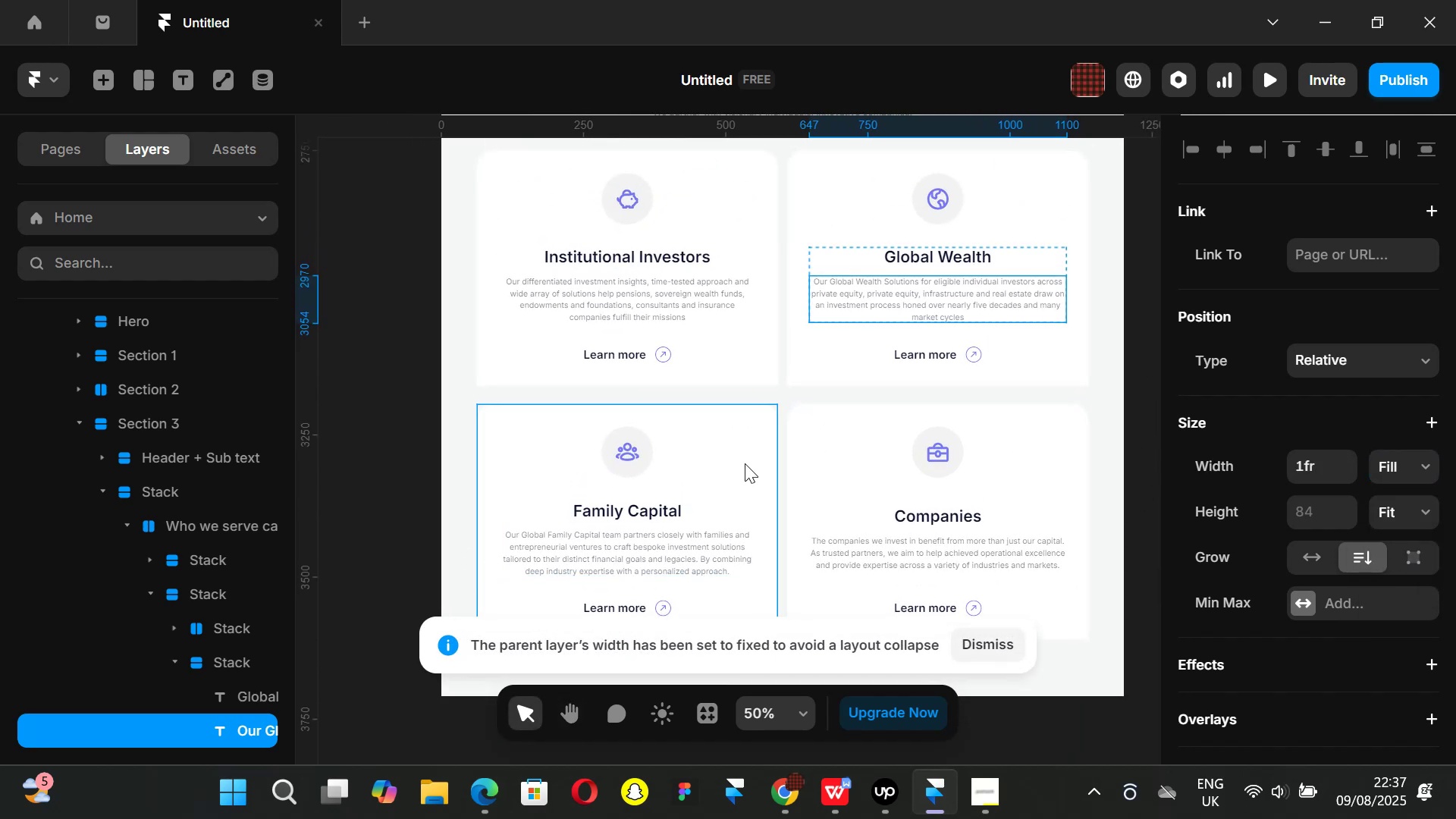 
wait(5.66)
 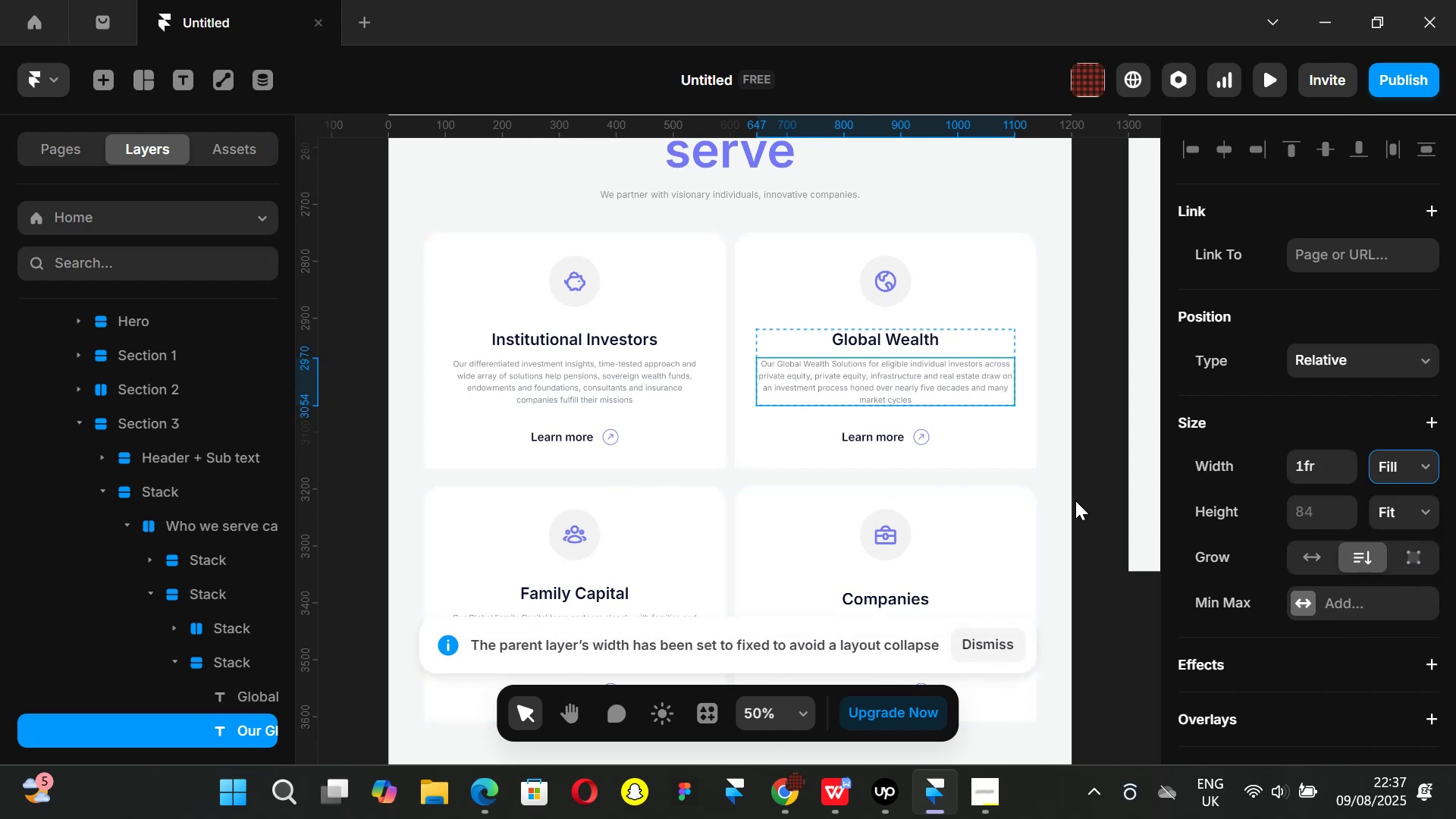 
left_click([716, 453])
 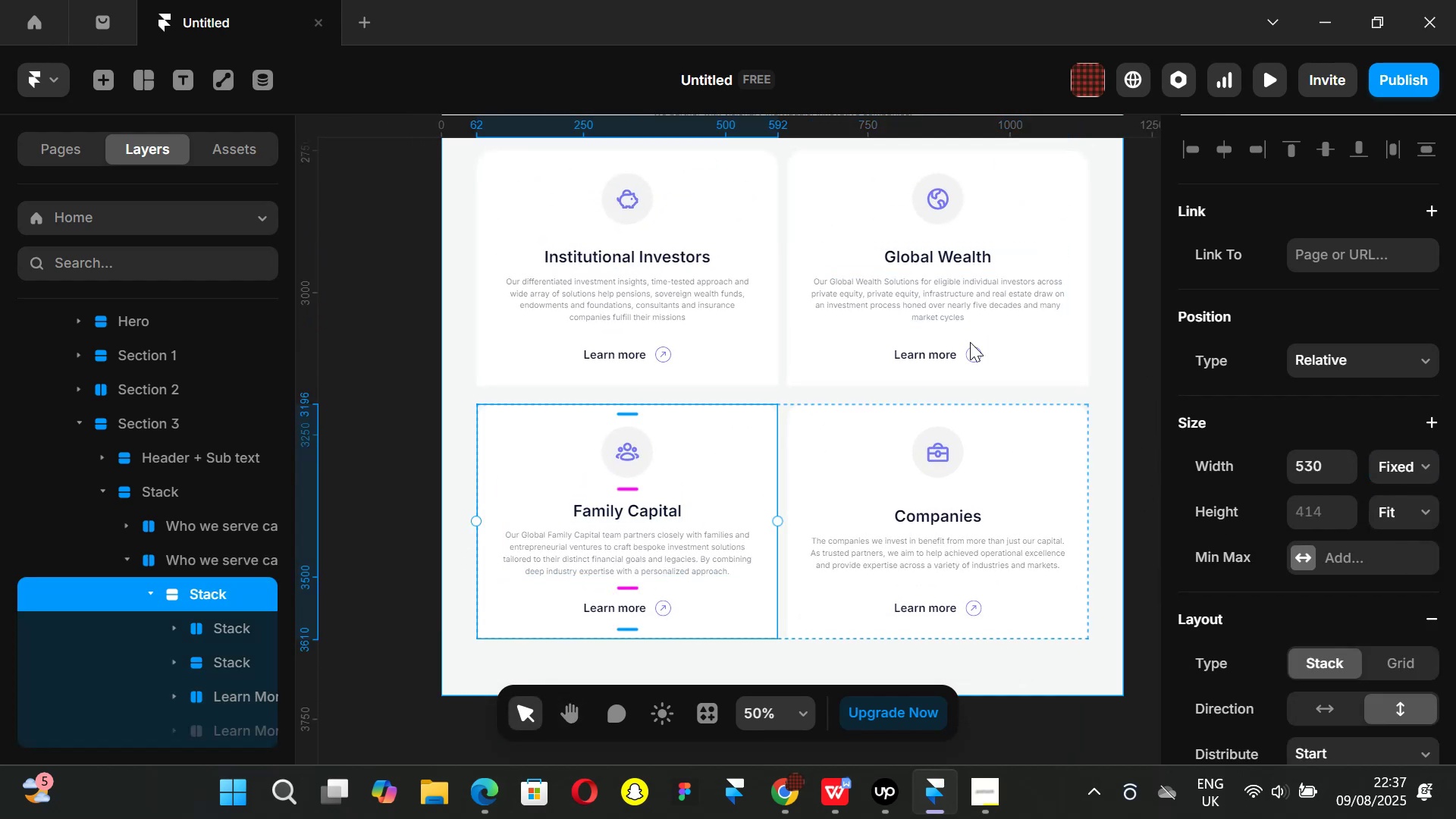 
left_click([1068, 342])
 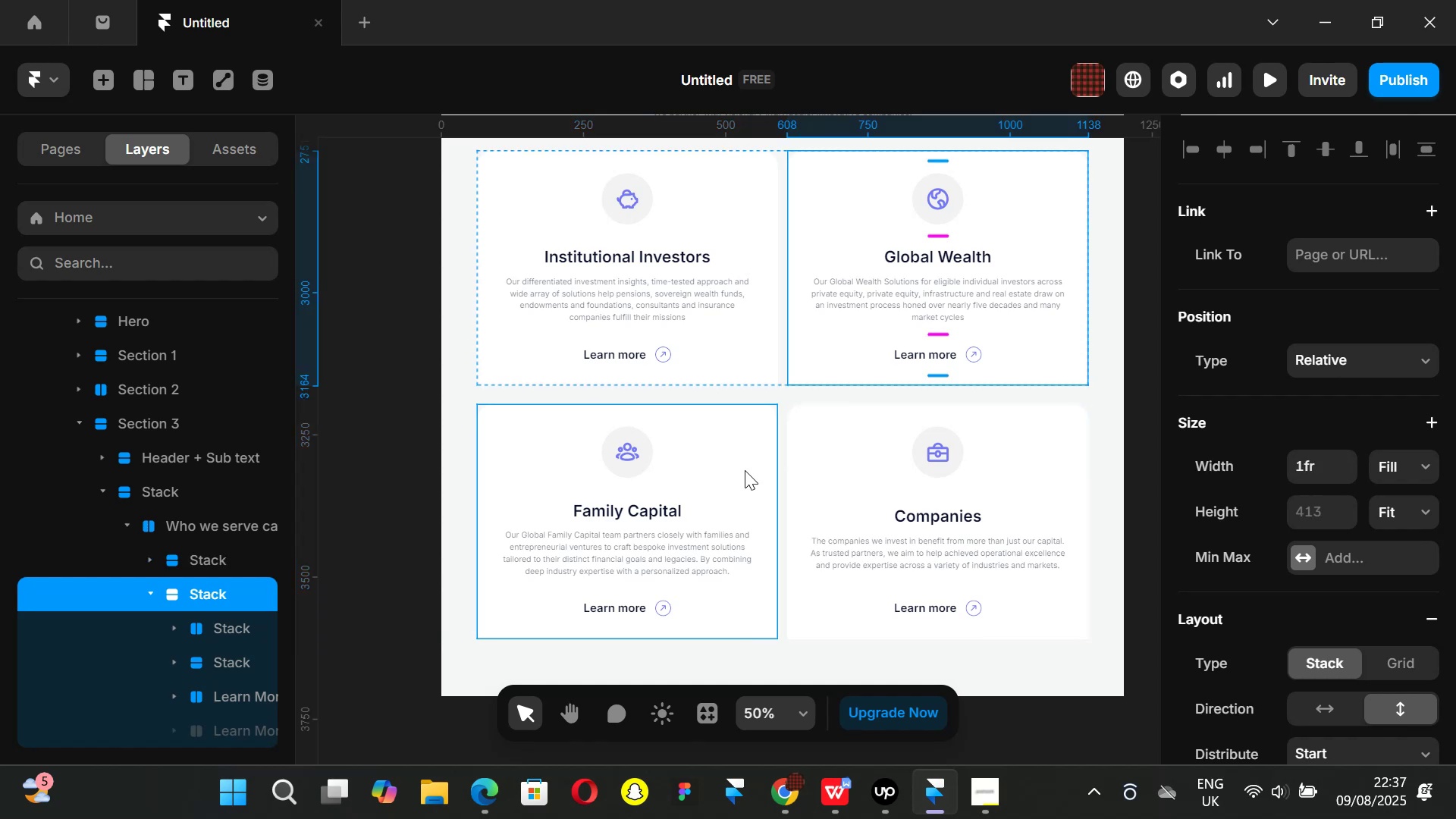 
left_click([745, 465])
 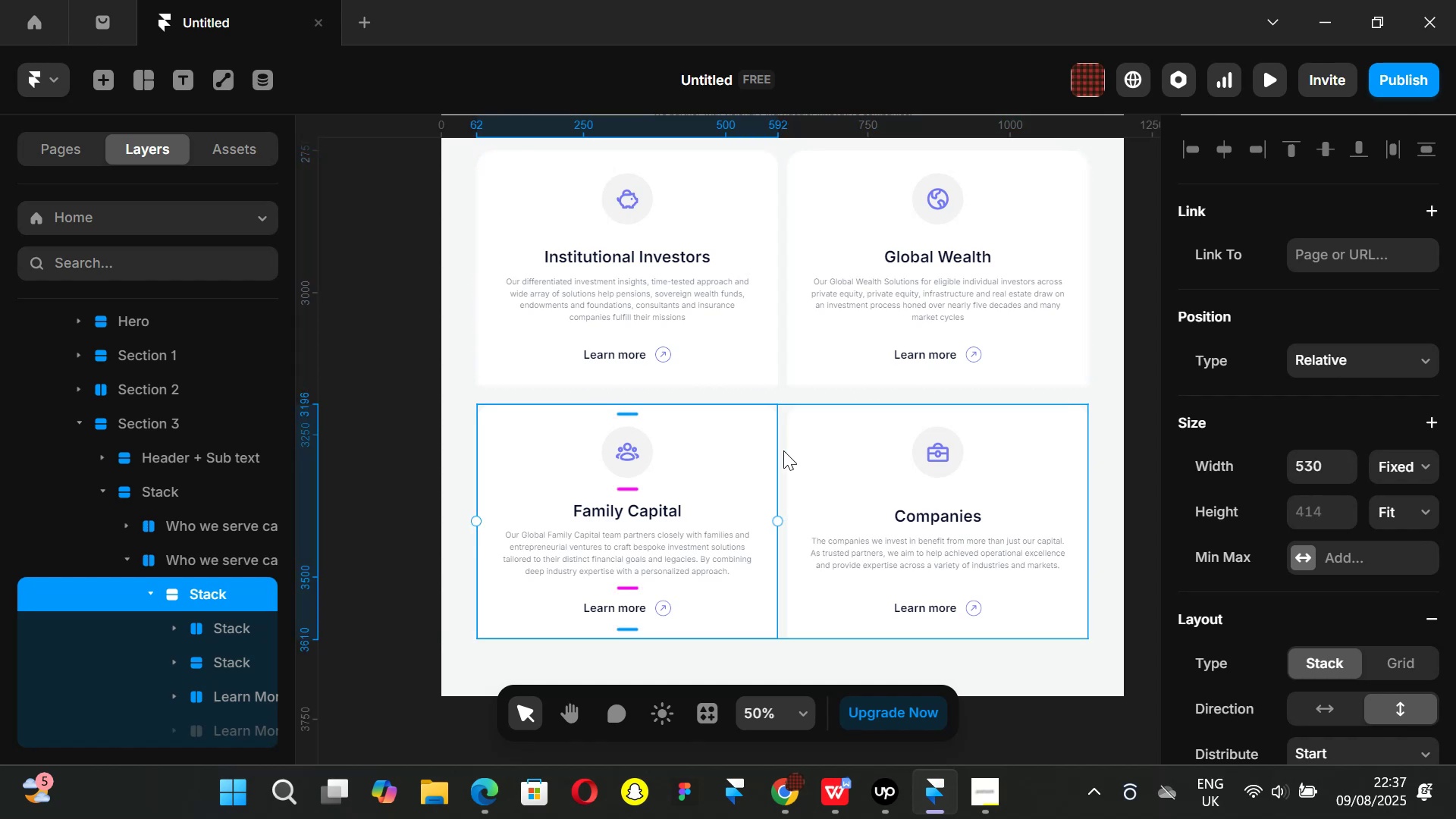 
left_click([783, 450])
 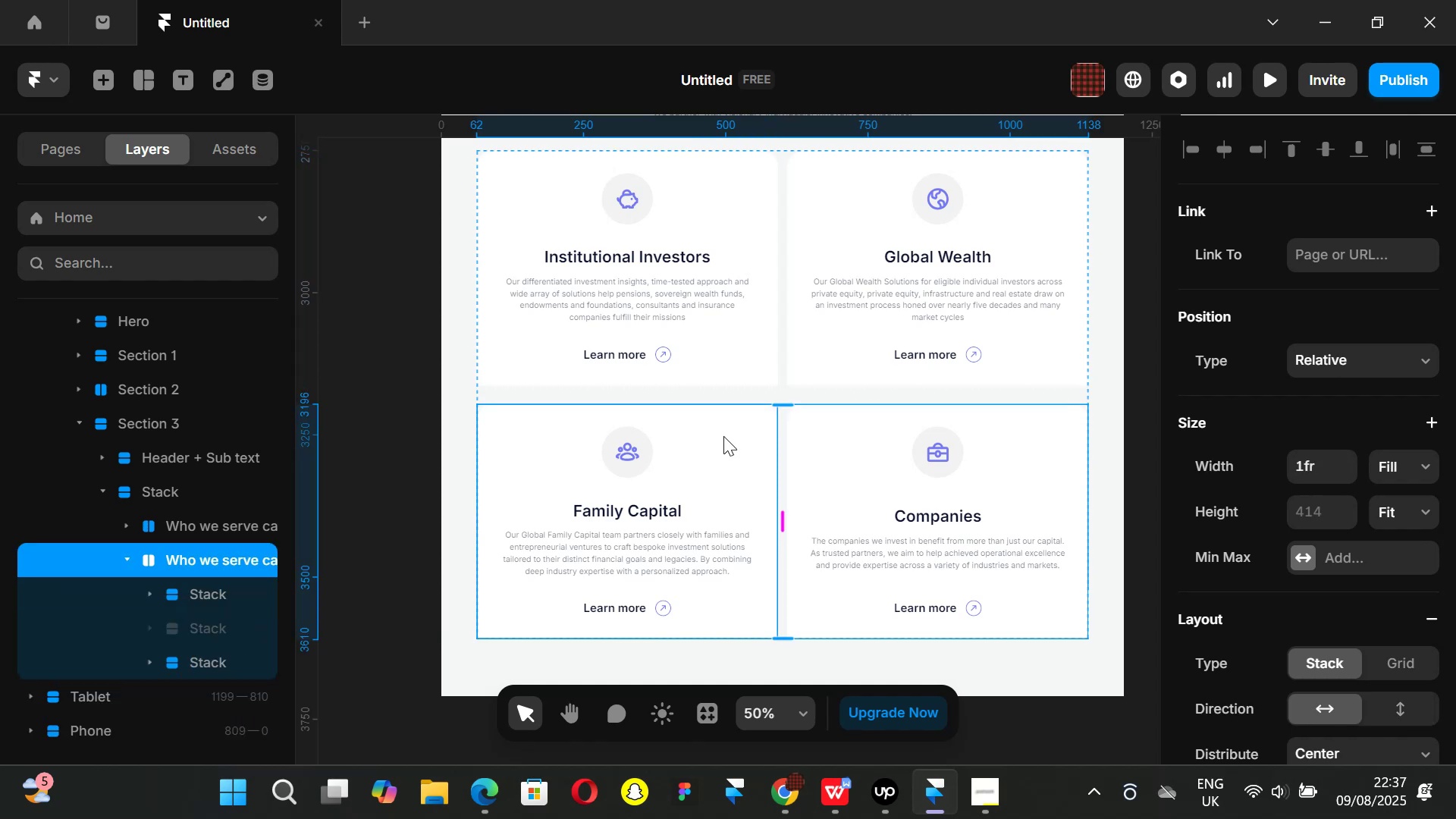 
left_click([723, 436])
 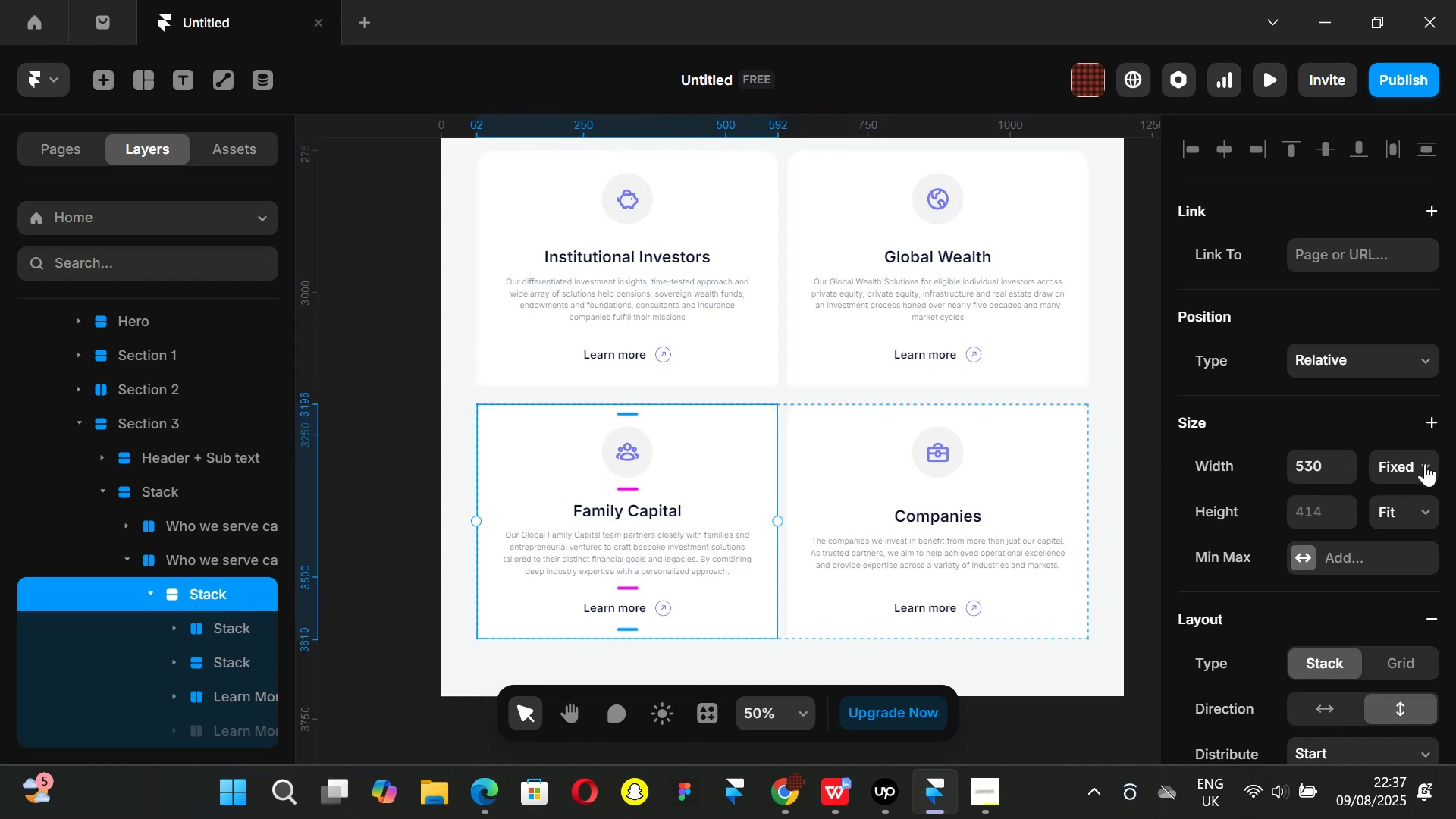 
left_click([1426, 463])
 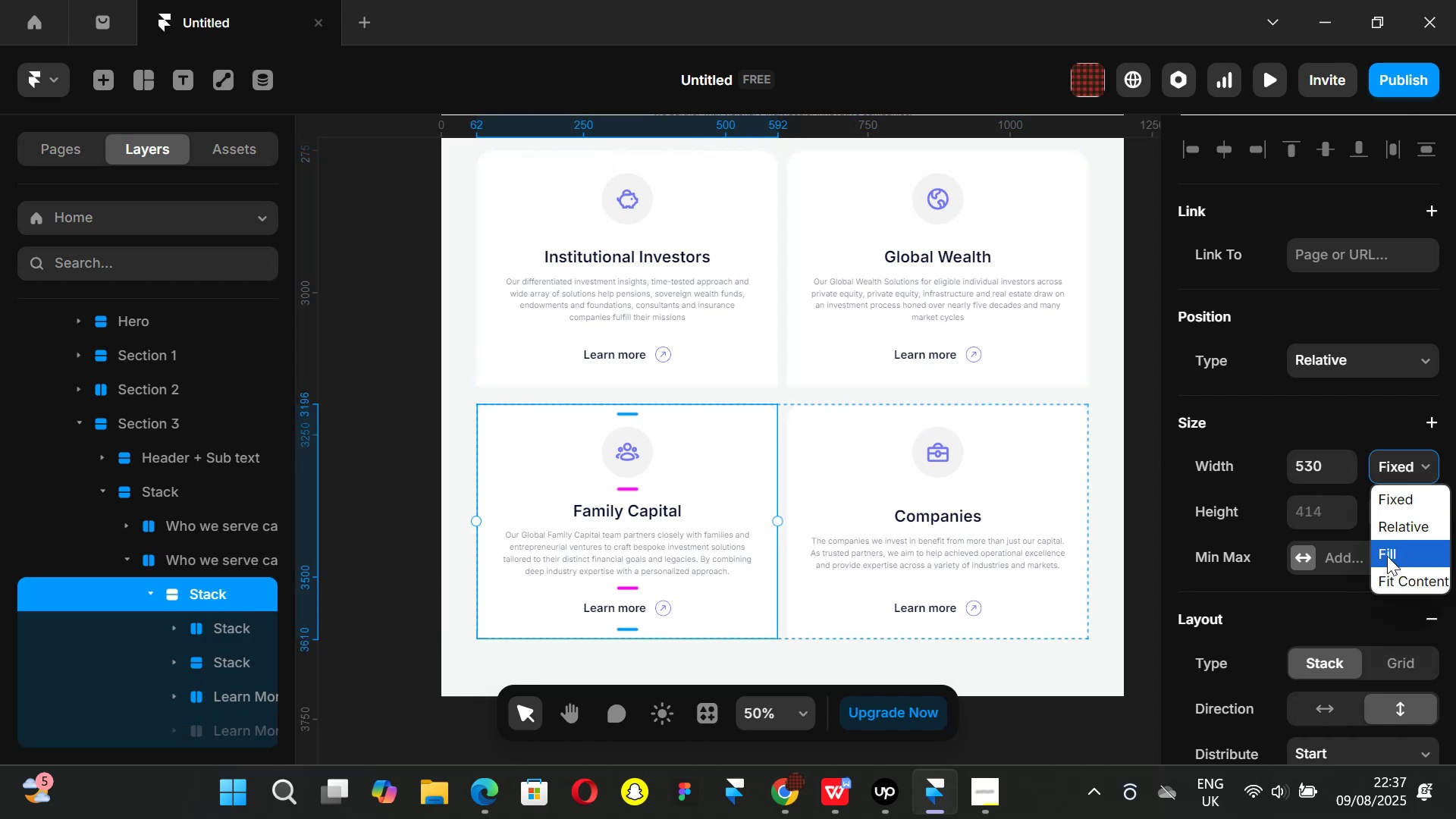 
left_click([1387, 556])
 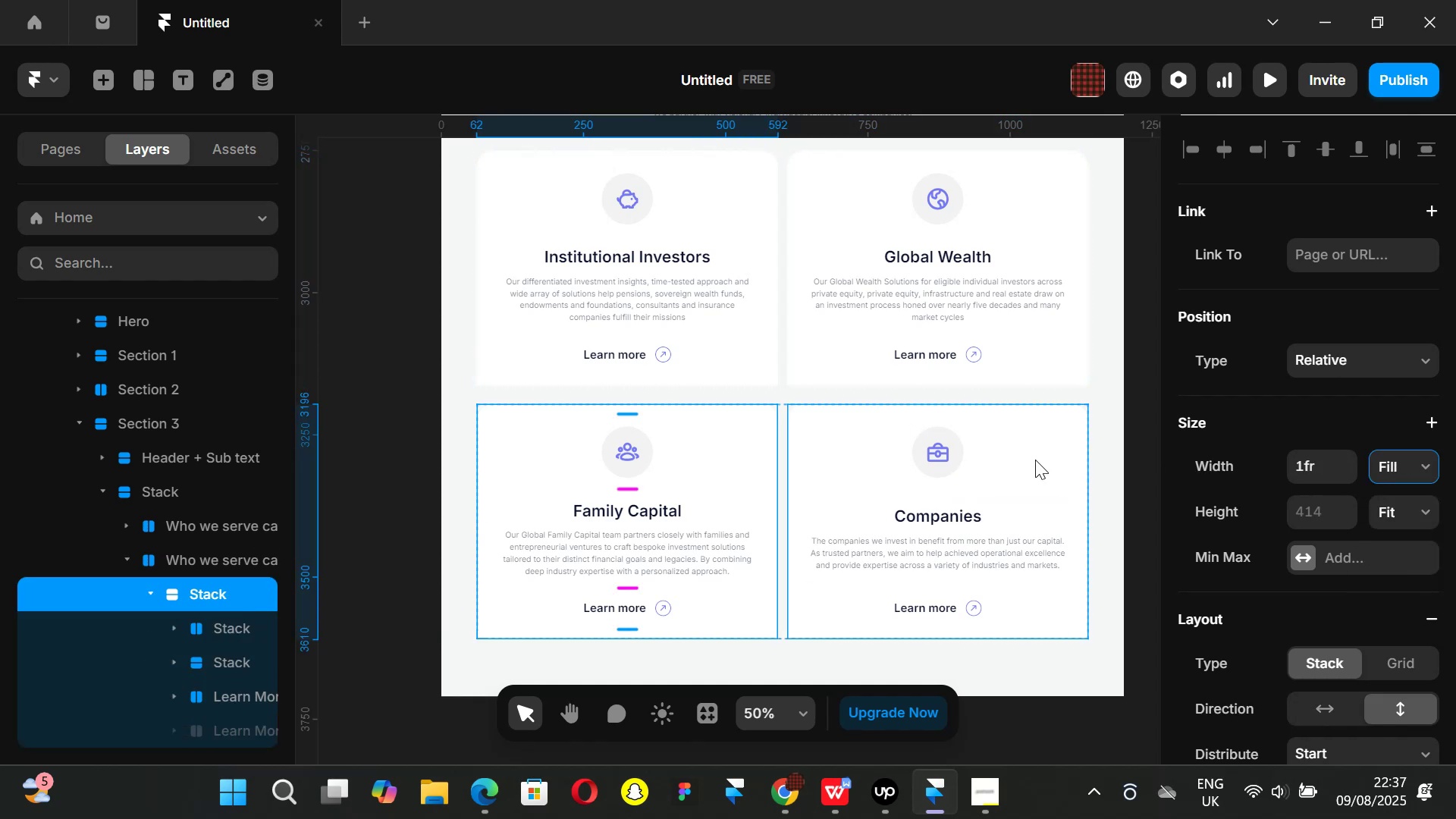 
left_click([1035, 460])
 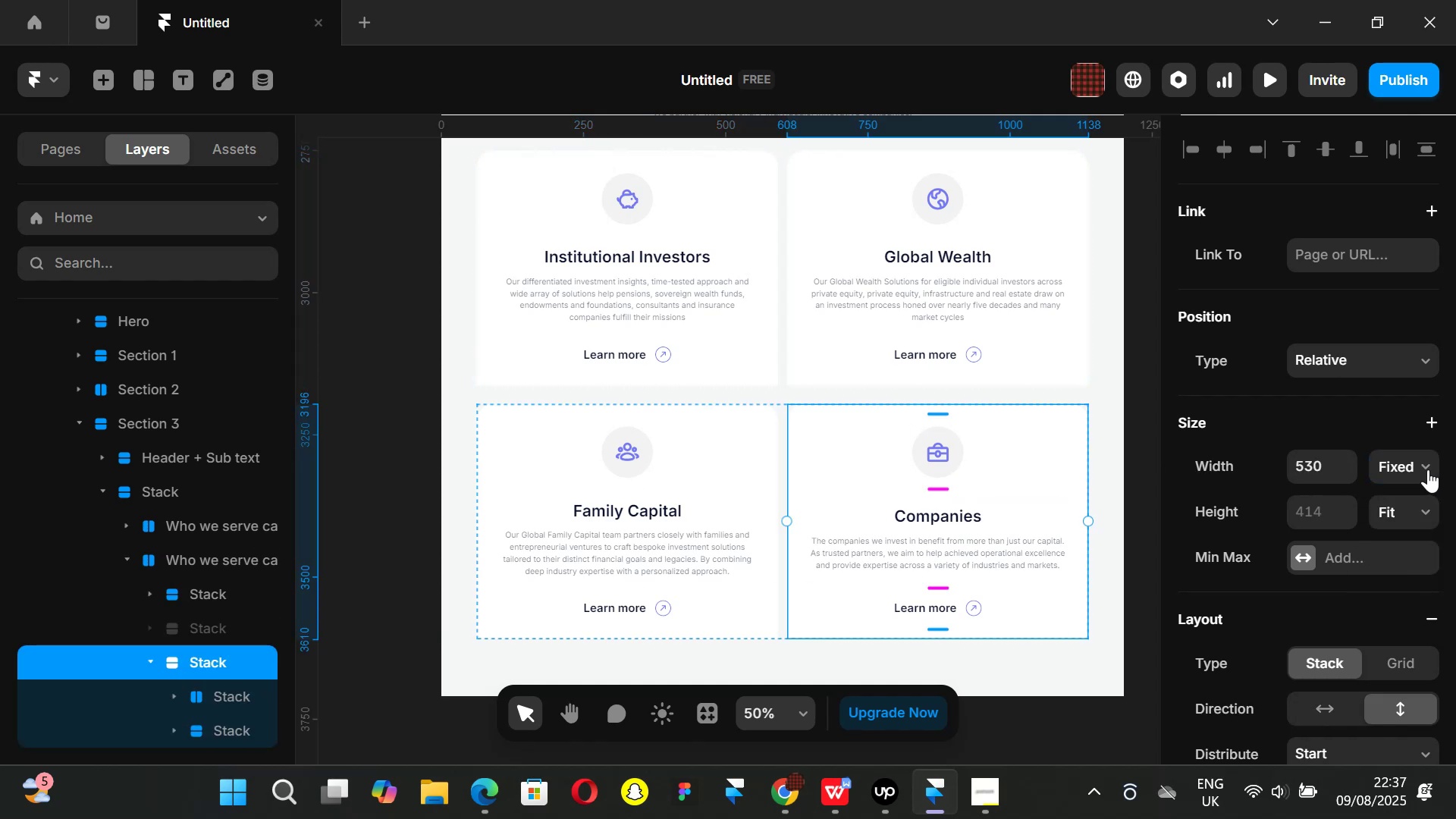 
left_click([1428, 469])
 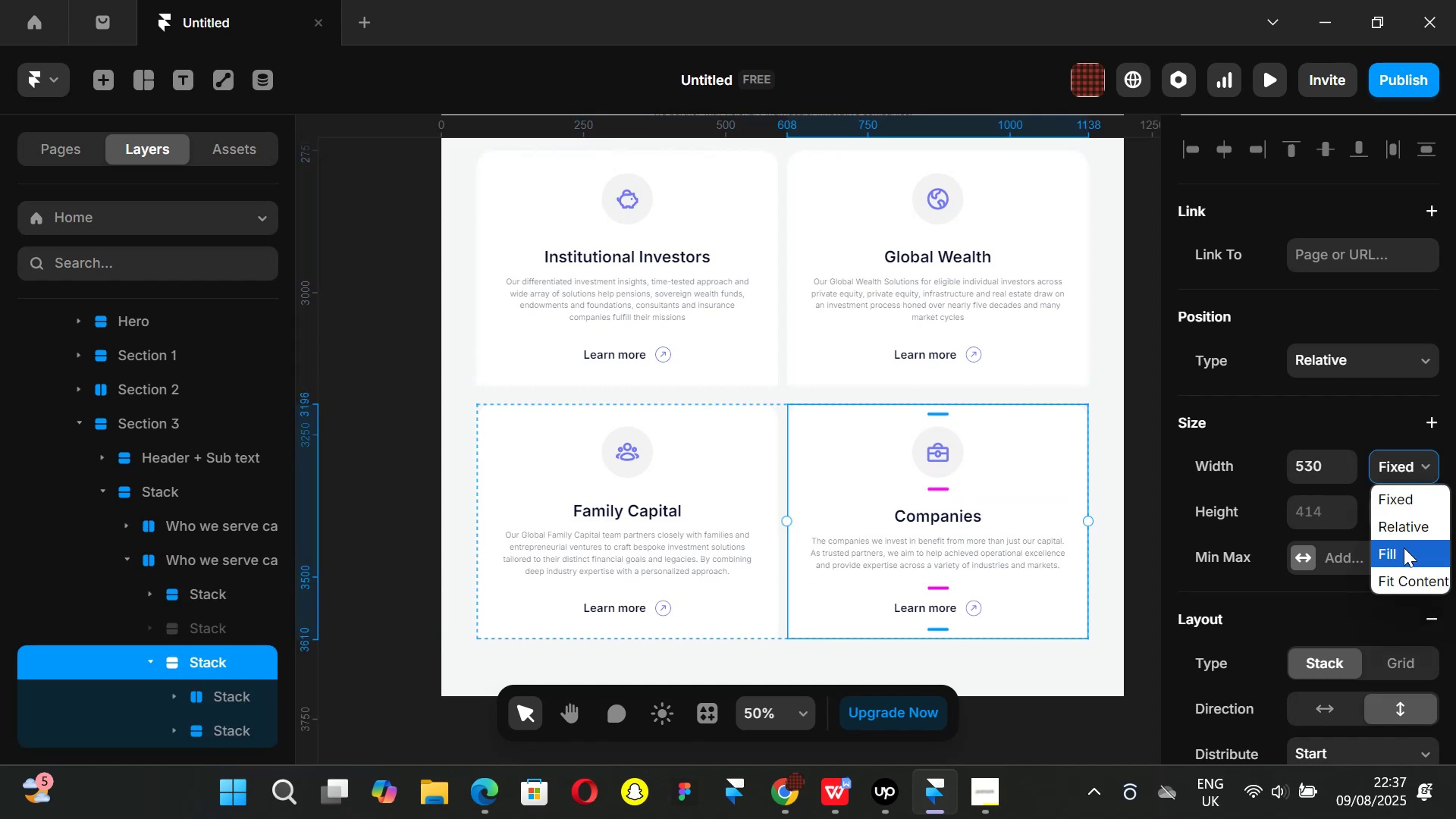 
left_click([1404, 548])
 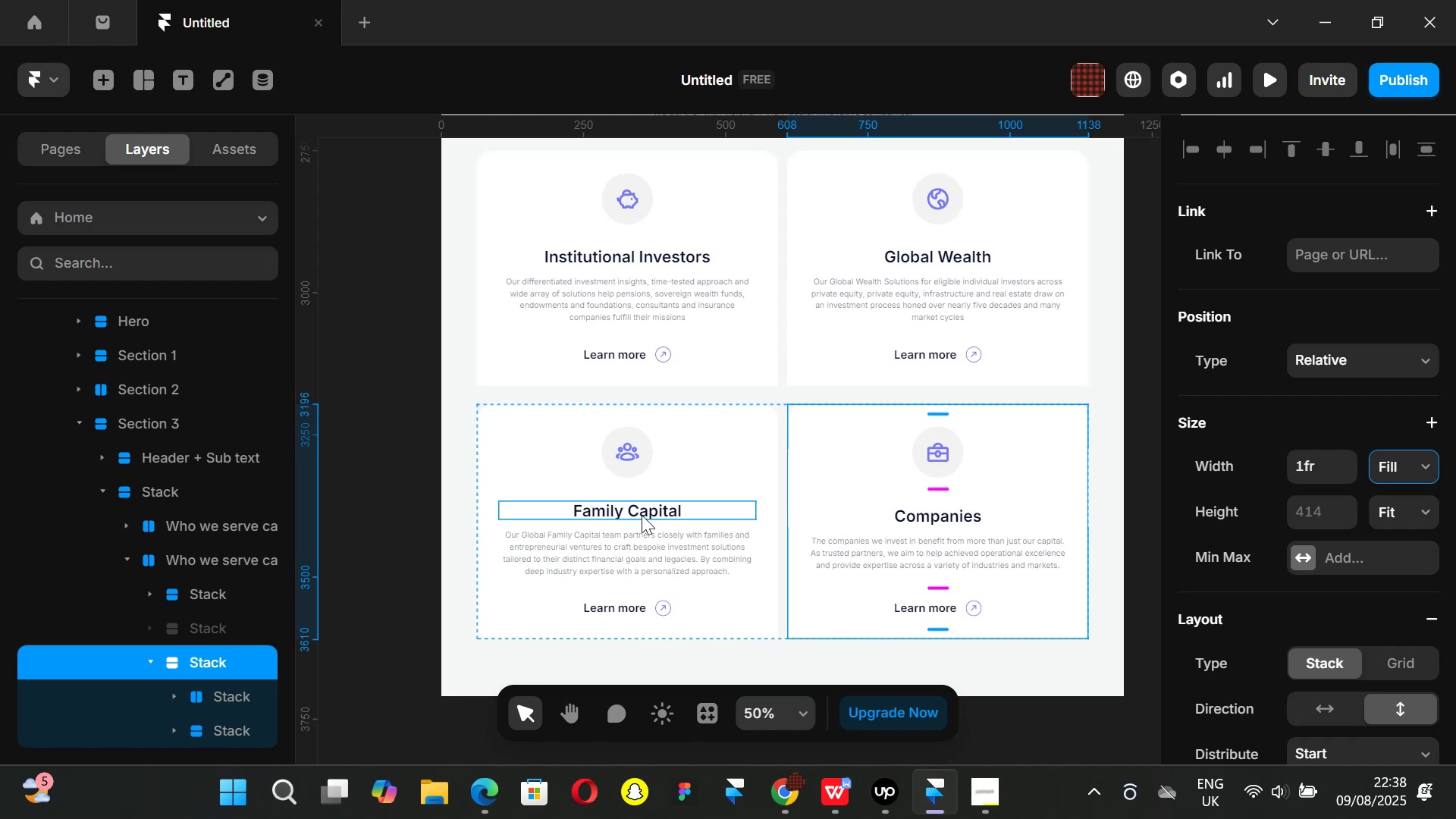 
left_click([704, 526])
 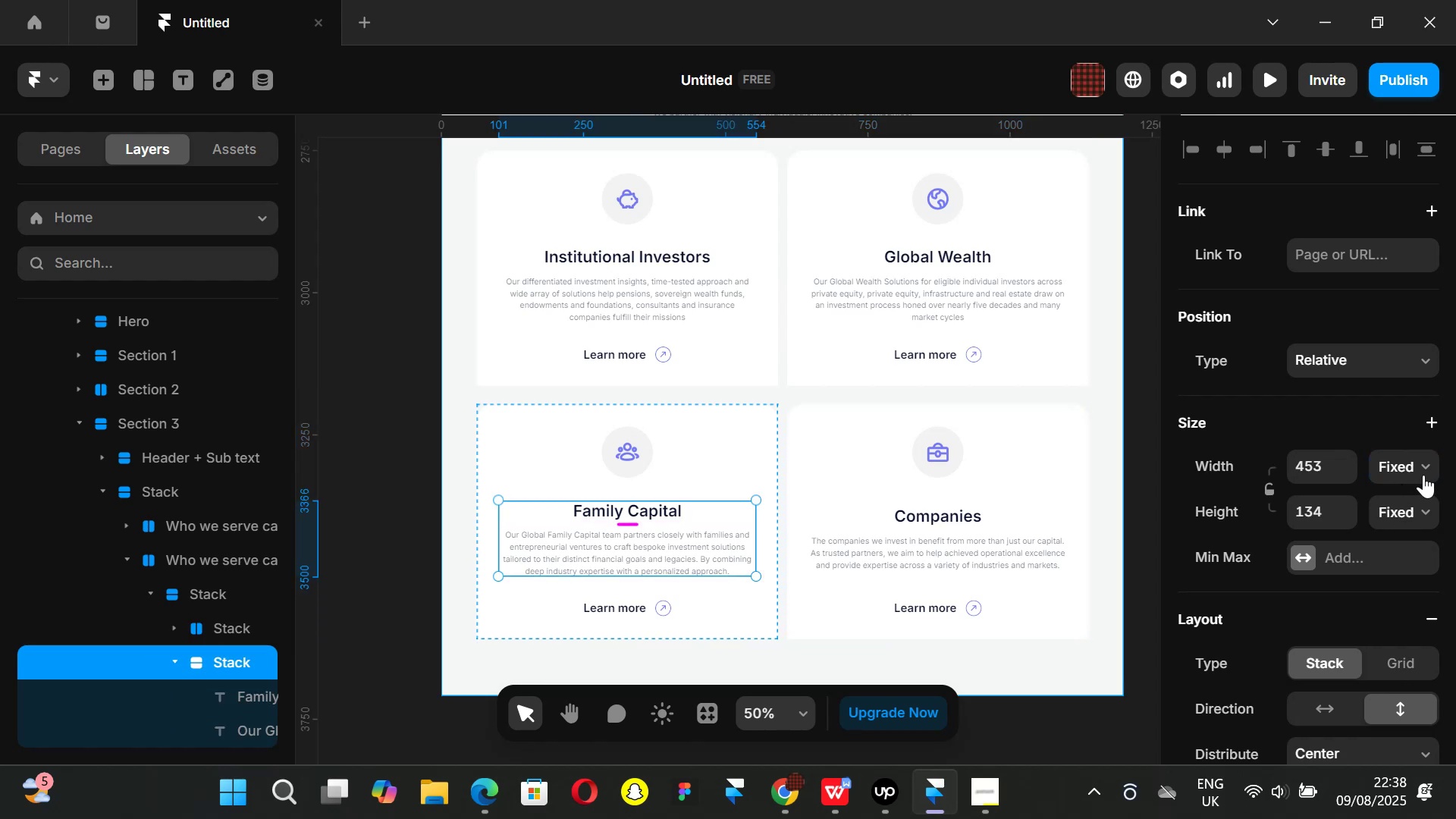 
left_click([1423, 473])
 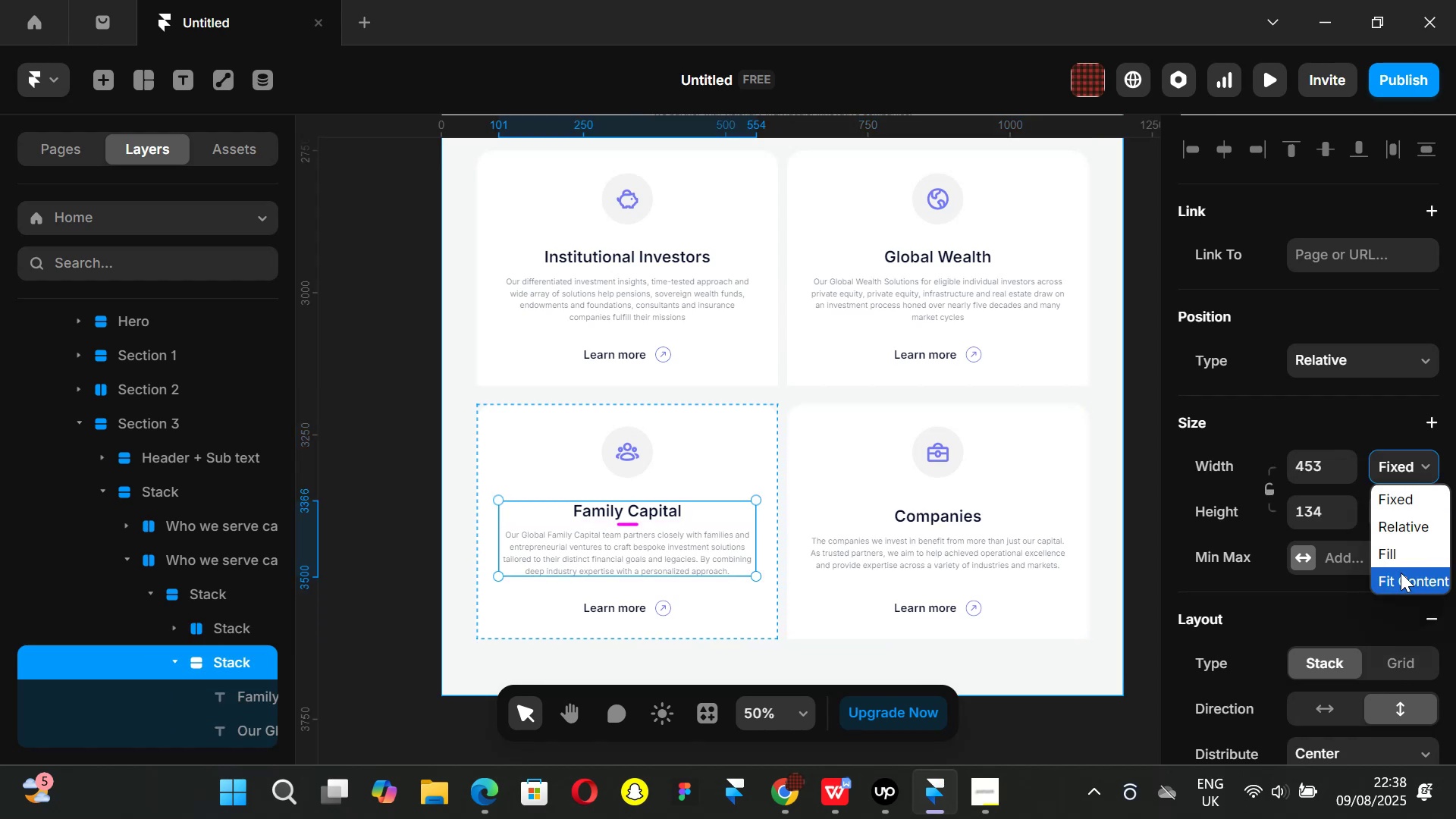 
left_click([1401, 573])
 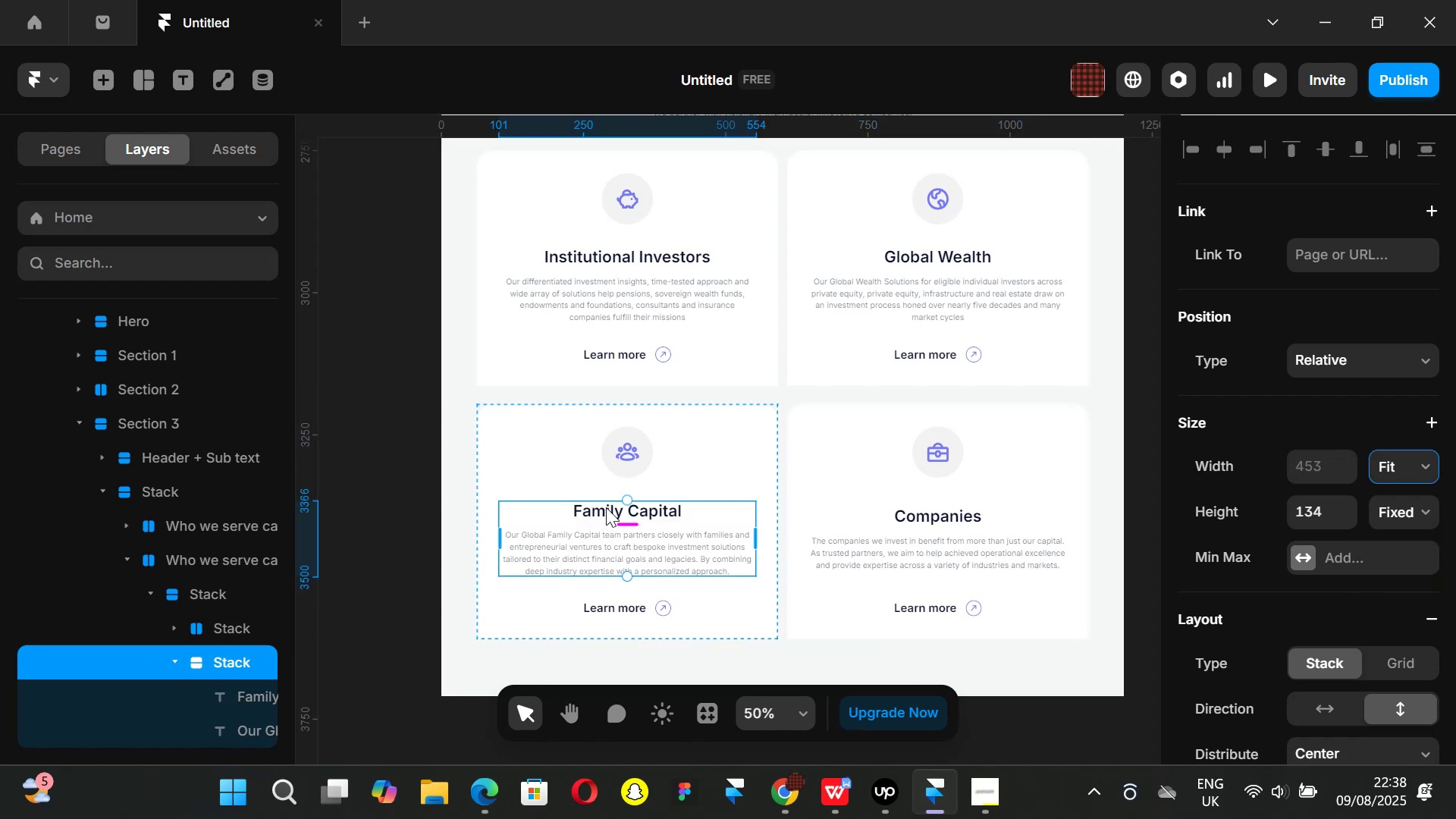 
left_click([607, 515])
 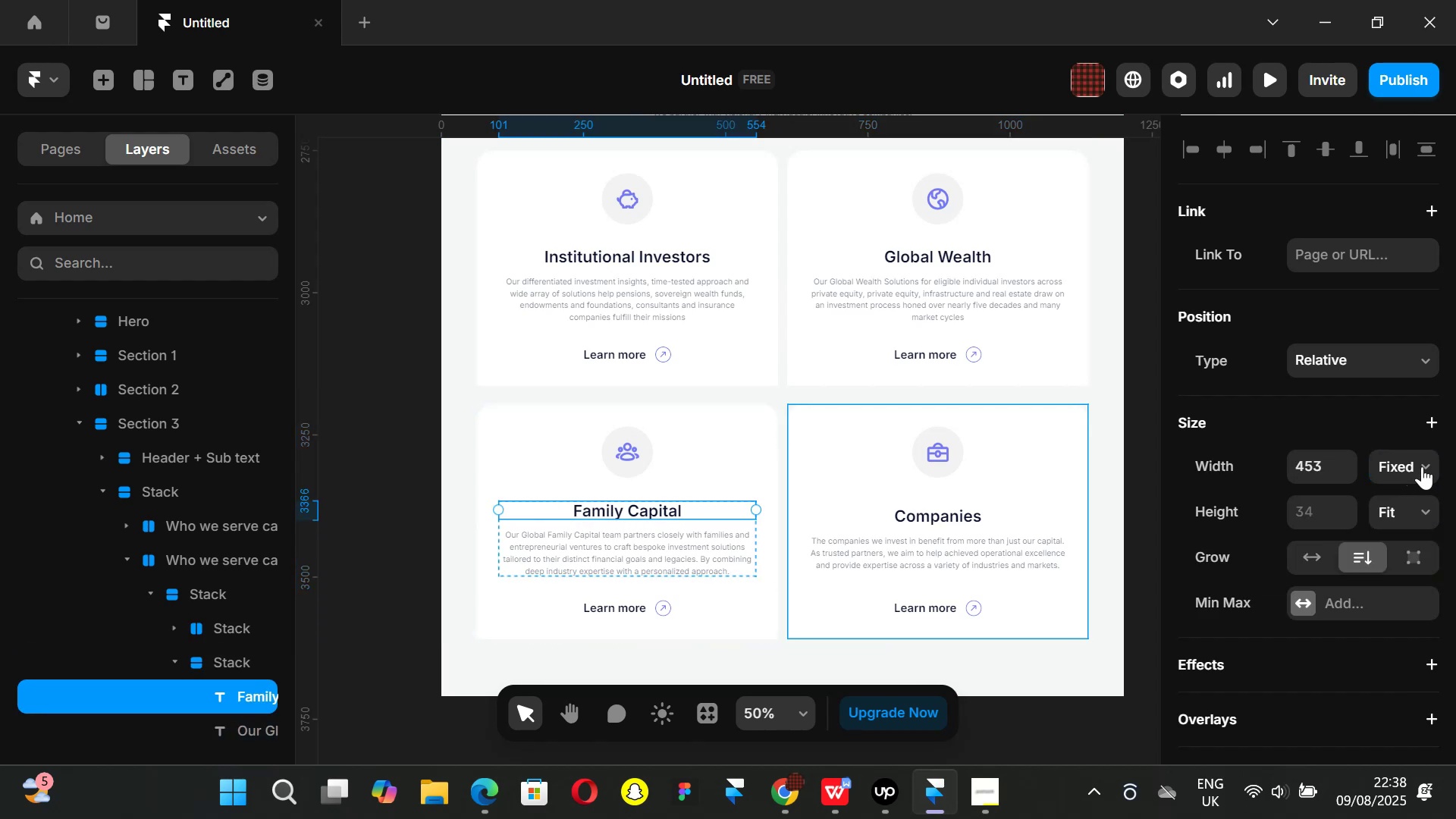 
left_click([1423, 466])
 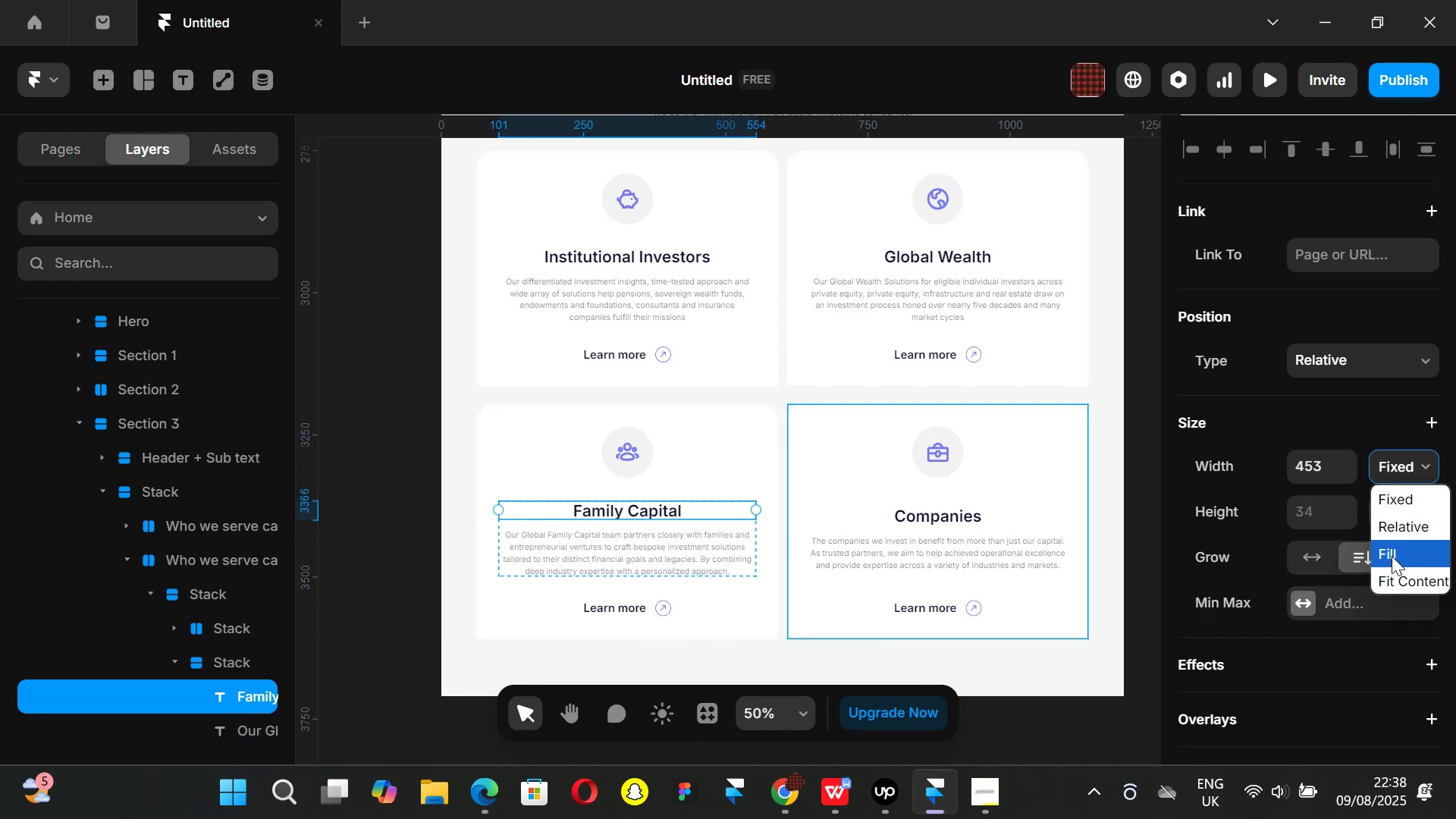 
left_click([1392, 556])
 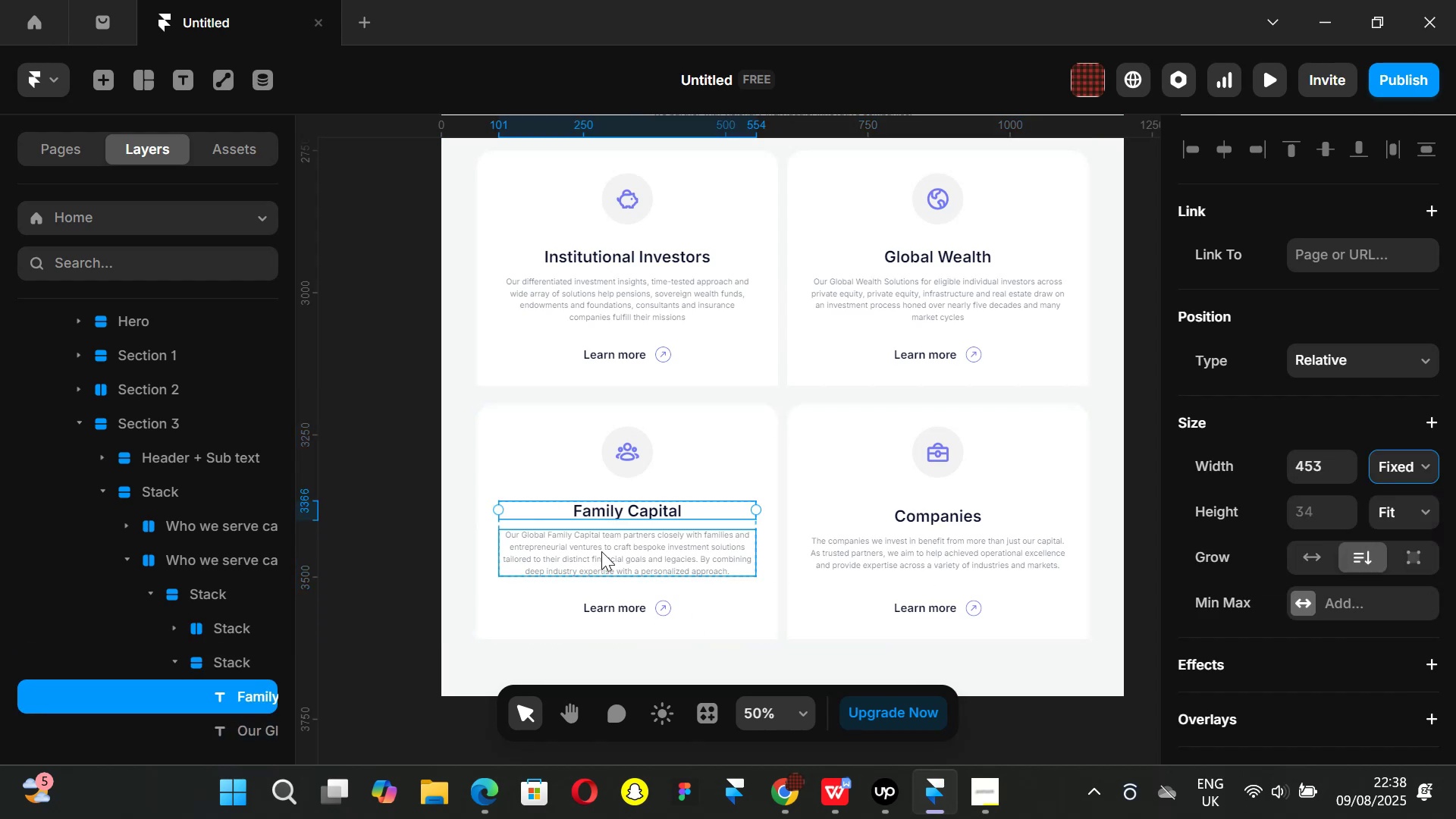 
left_click([601, 551])
 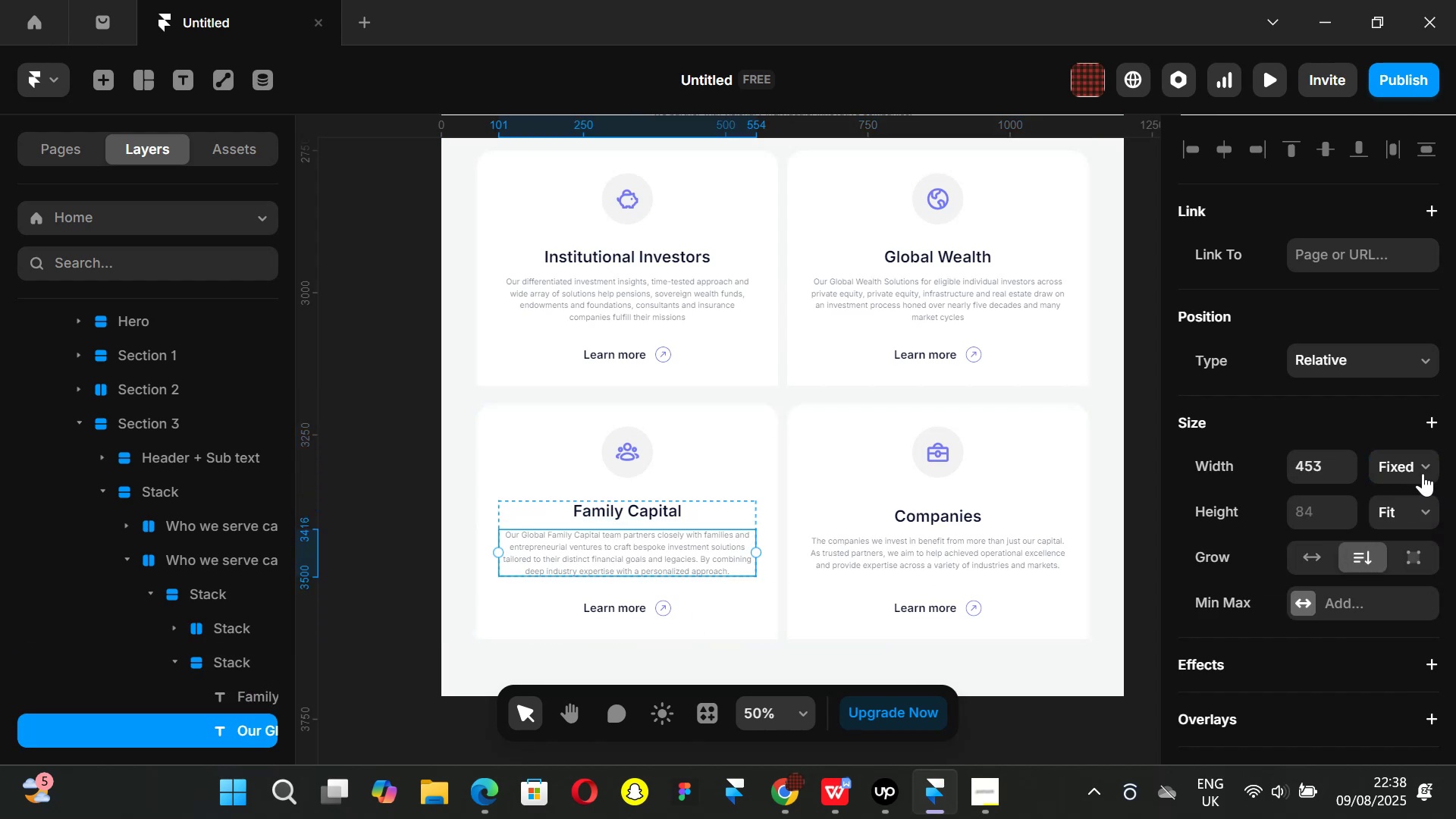 
left_click([1423, 473])
 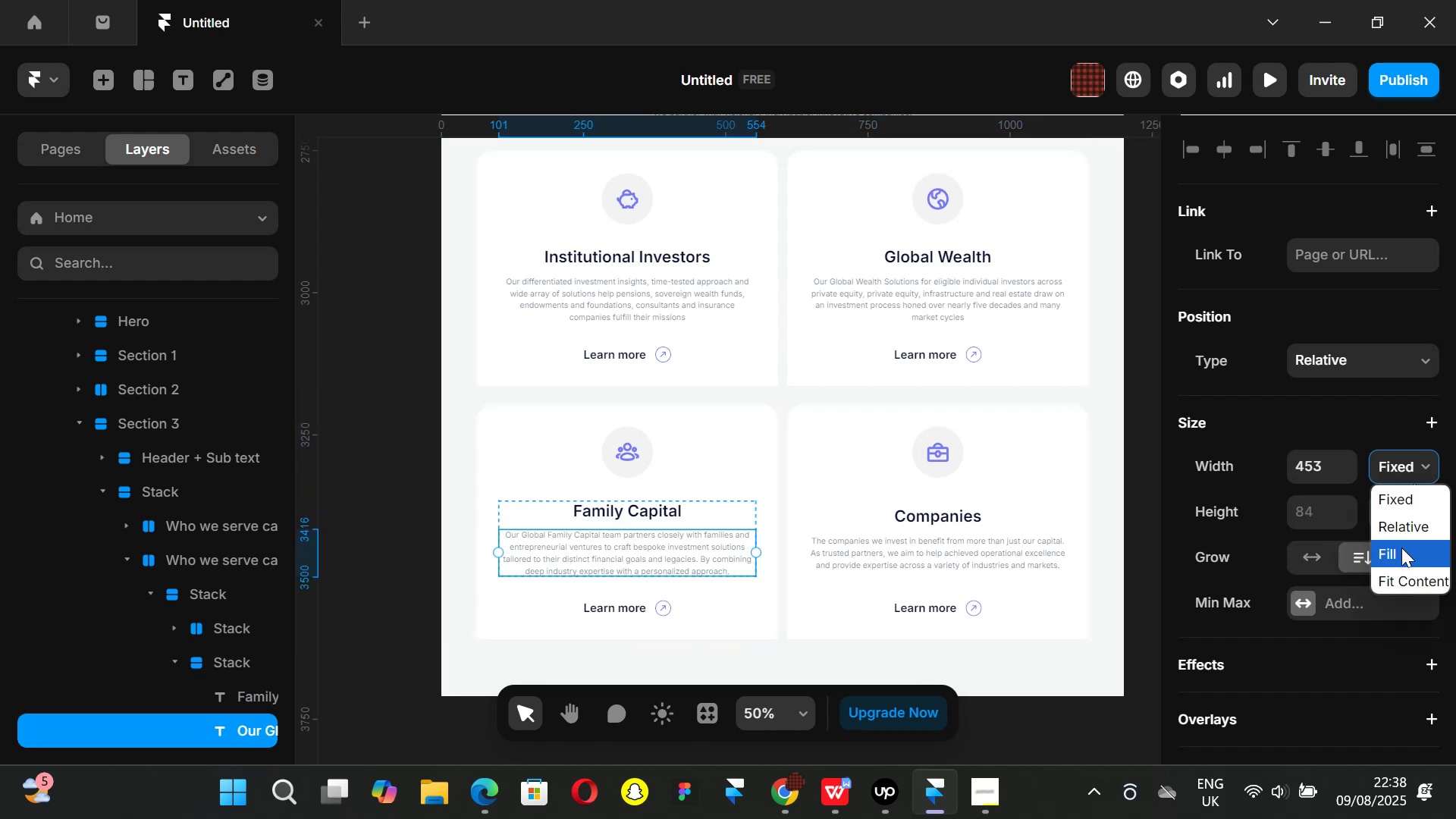 
left_click([1401, 548])
 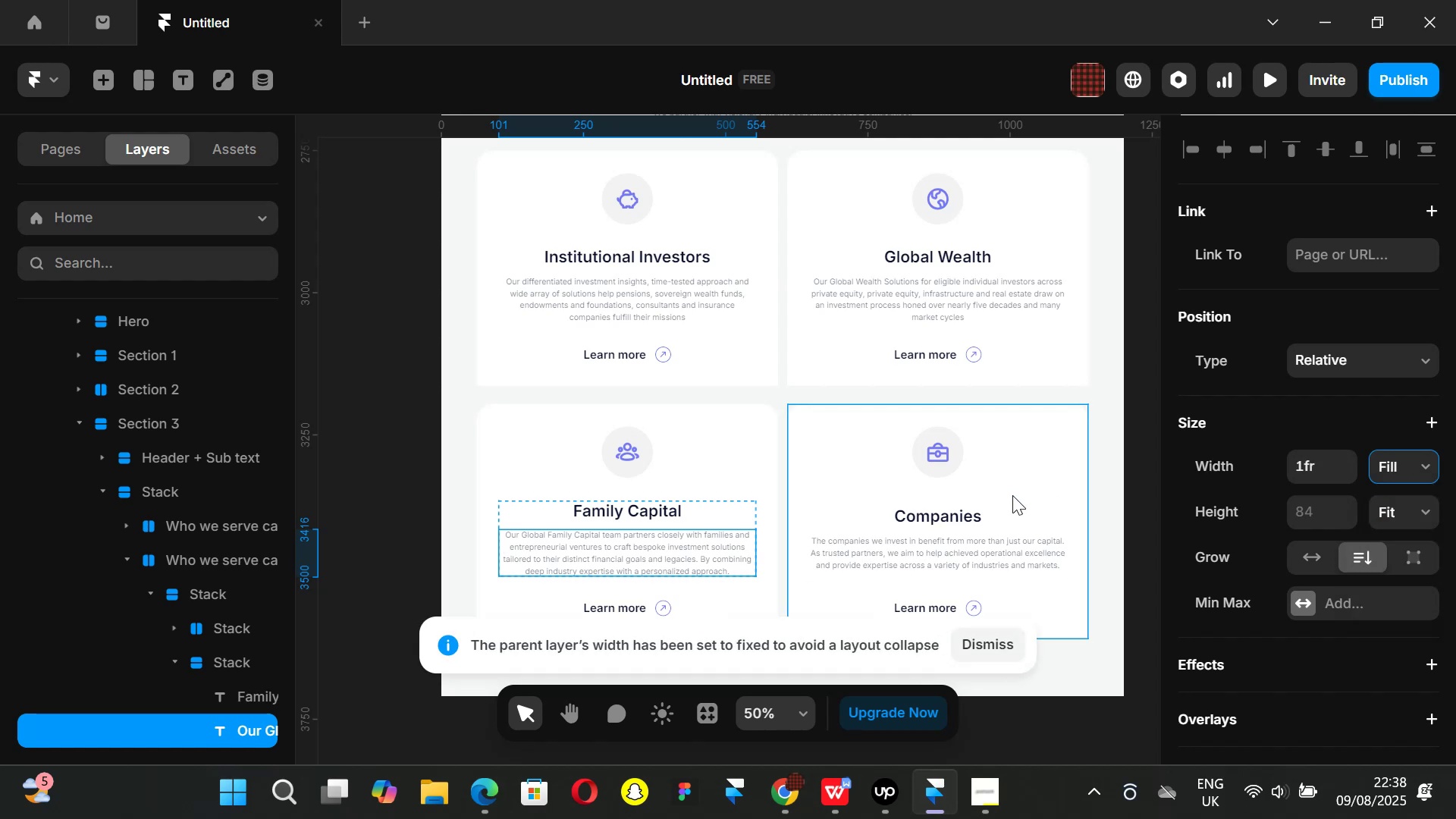 
left_click([1012, 495])
 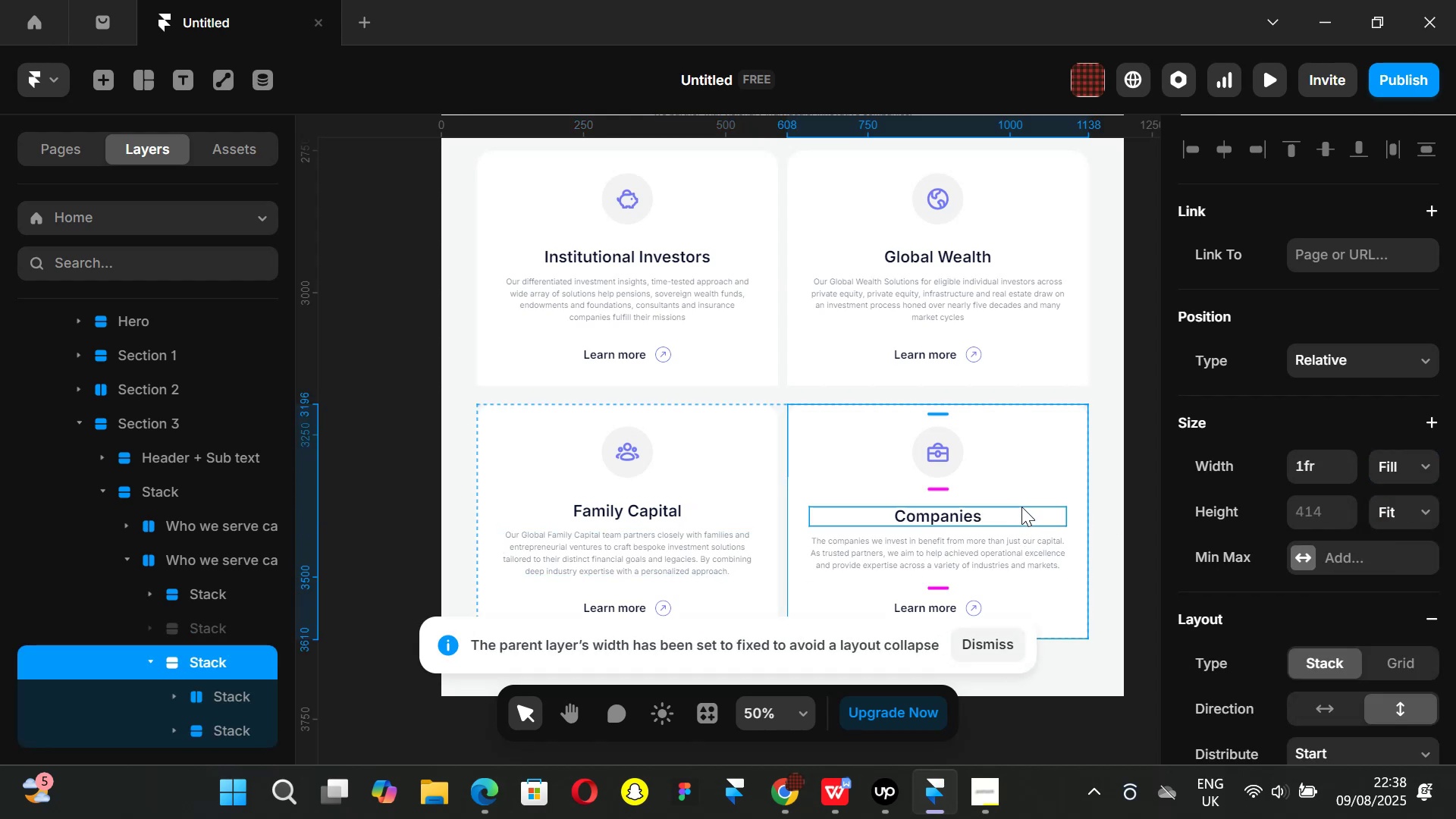 
left_click([1007, 533])
 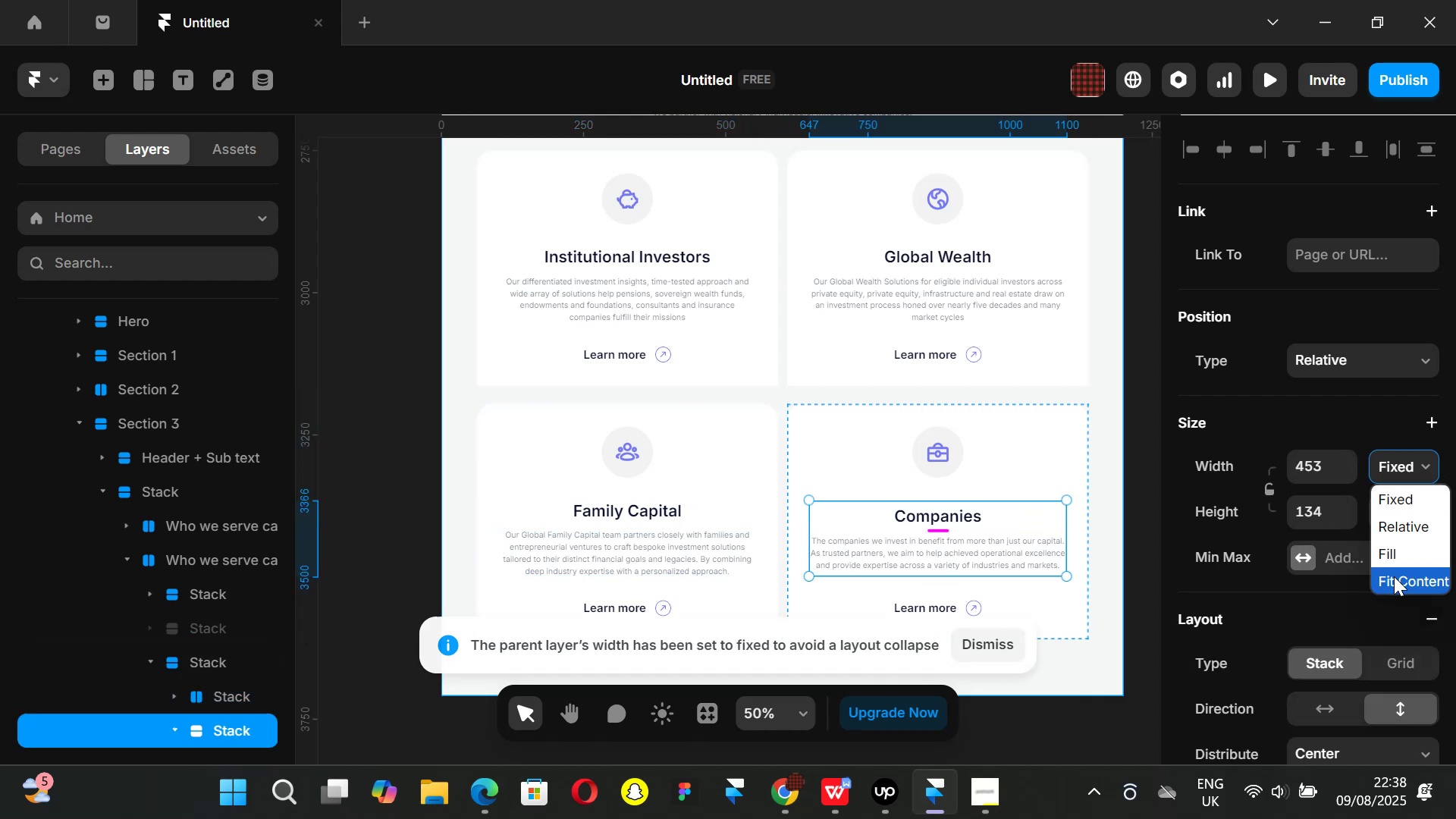 
left_click([1394, 589])
 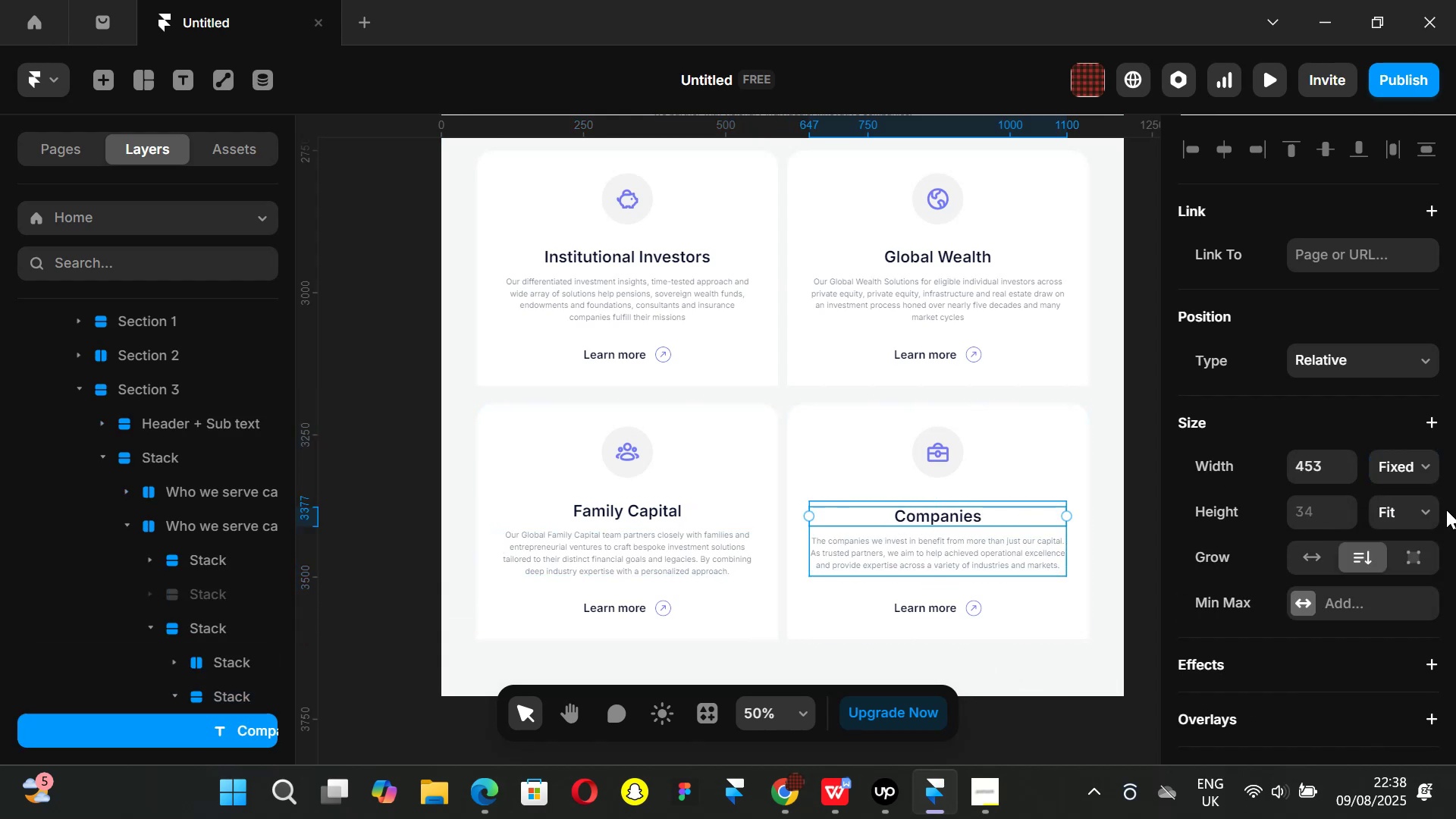 
left_click([1432, 474])
 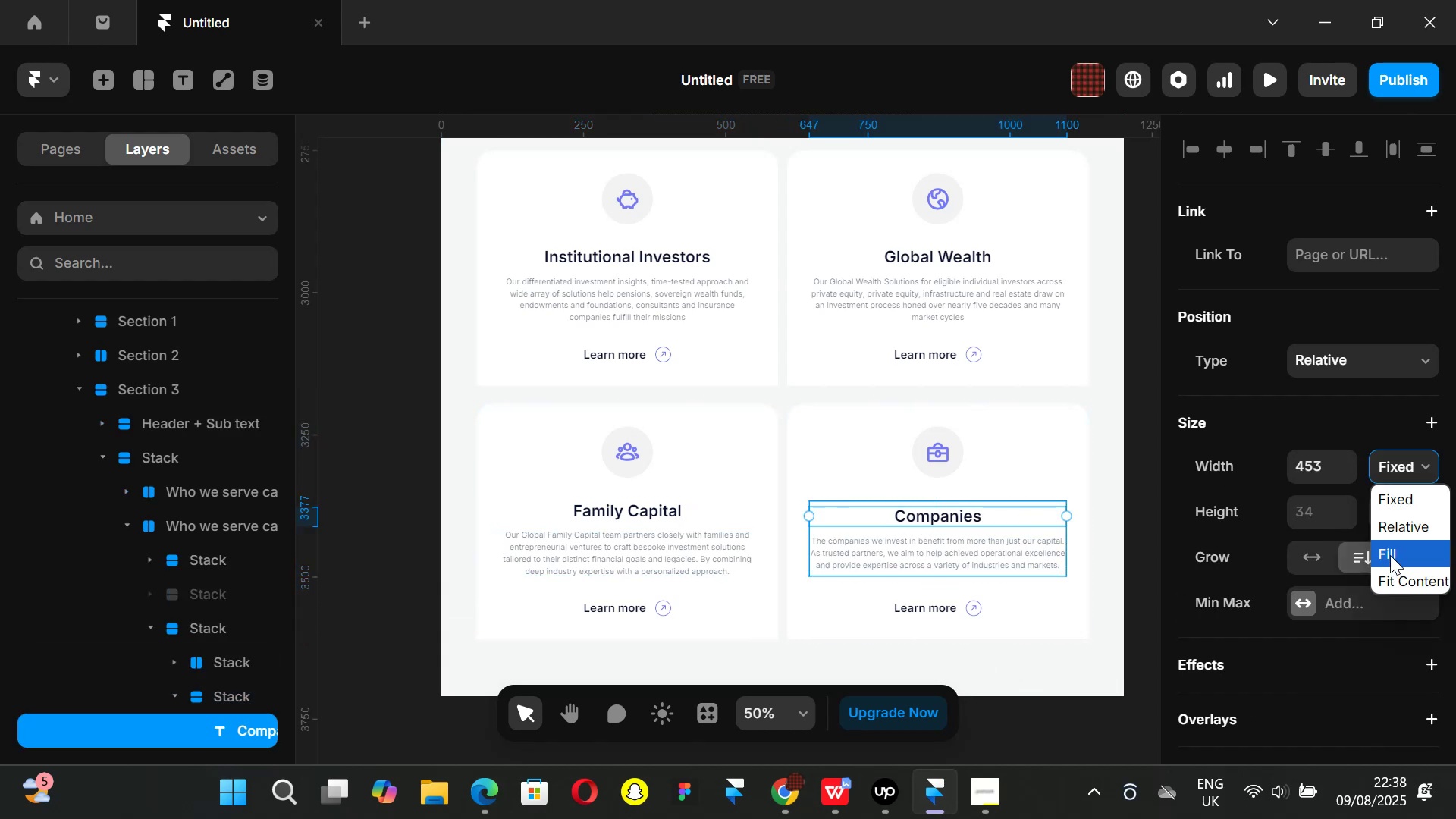 
left_click([1390, 555])
 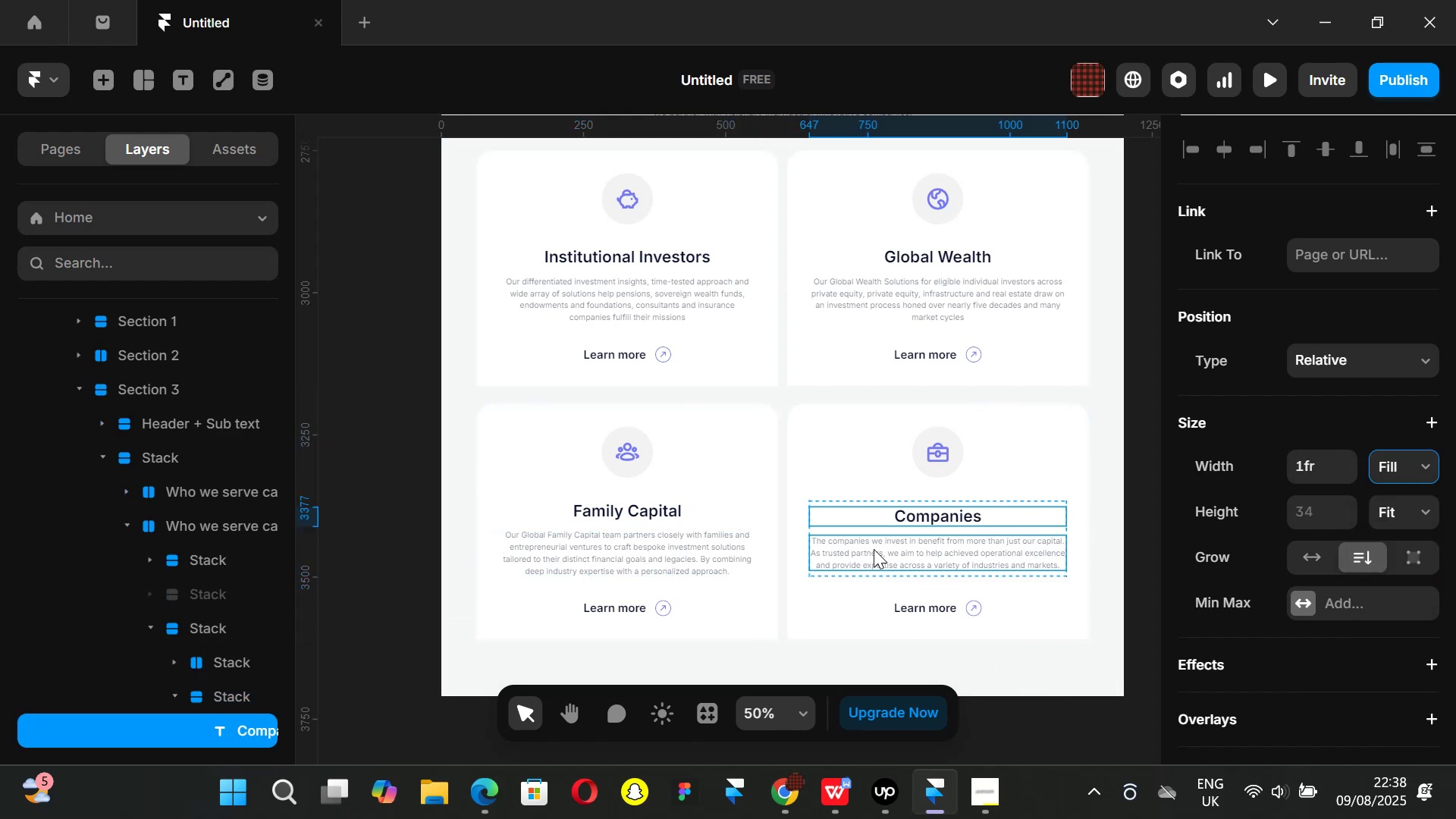 
left_click([874, 549])
 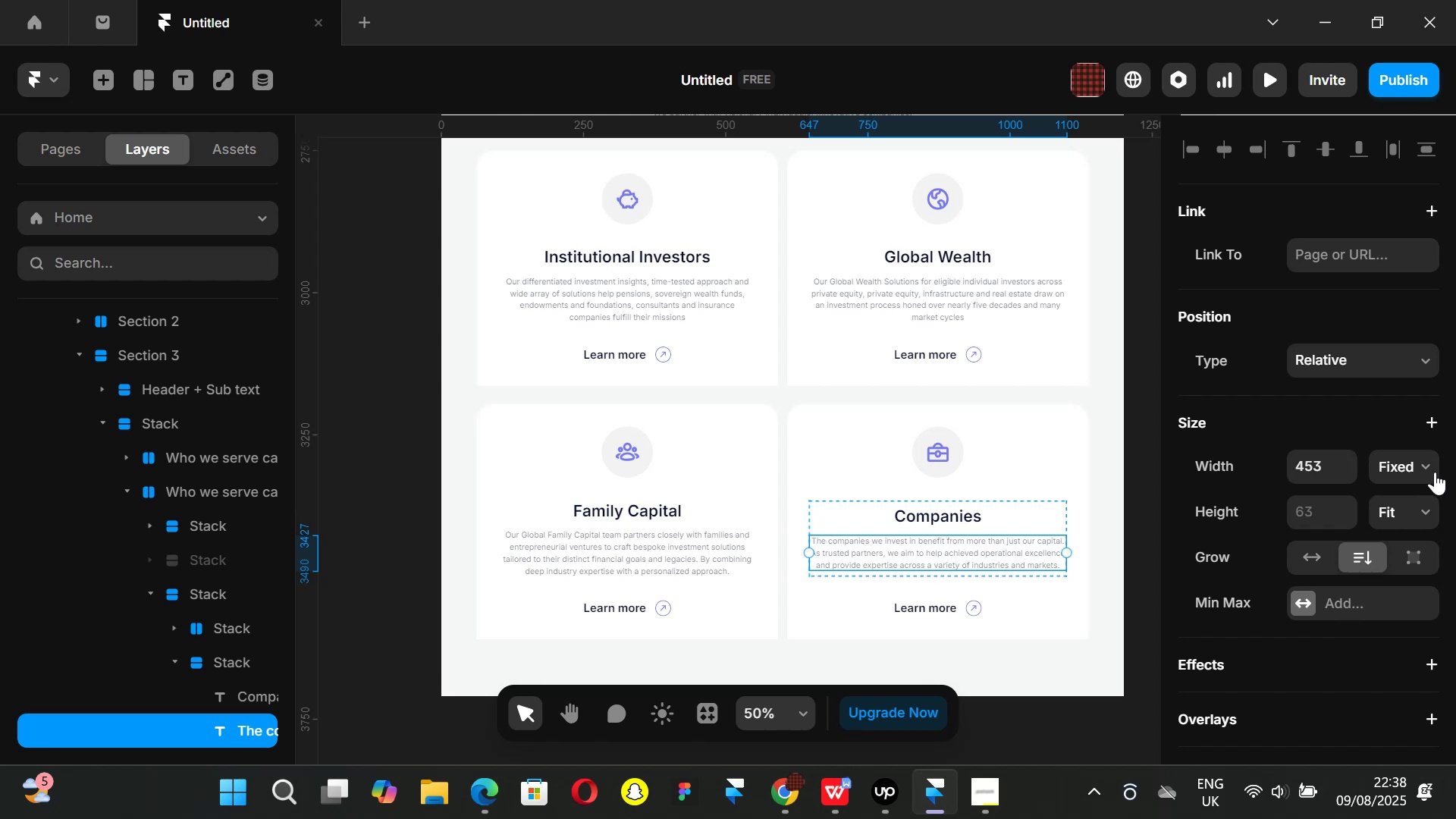 
left_click([1434, 467])
 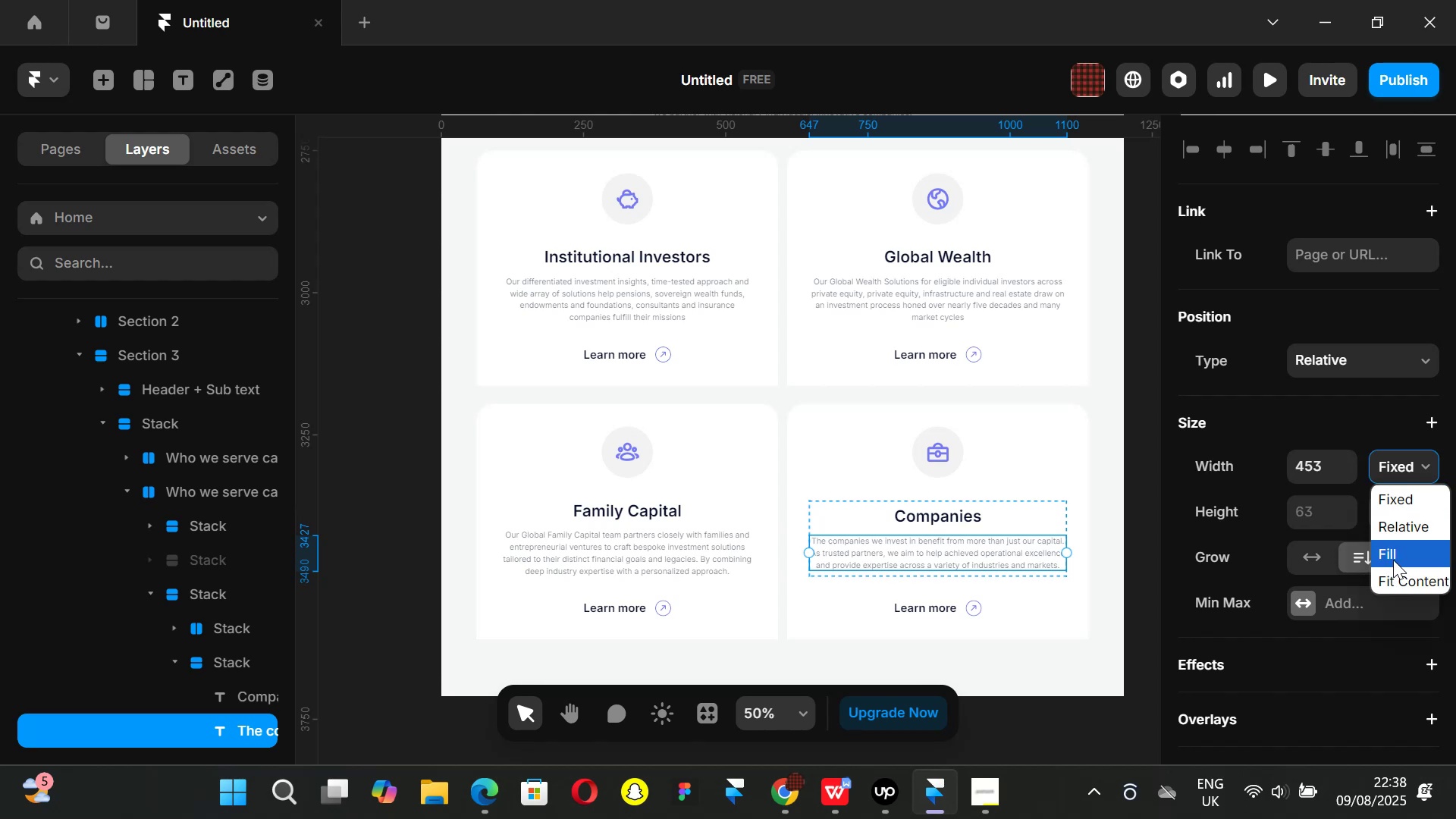 
left_click([1393, 560])
 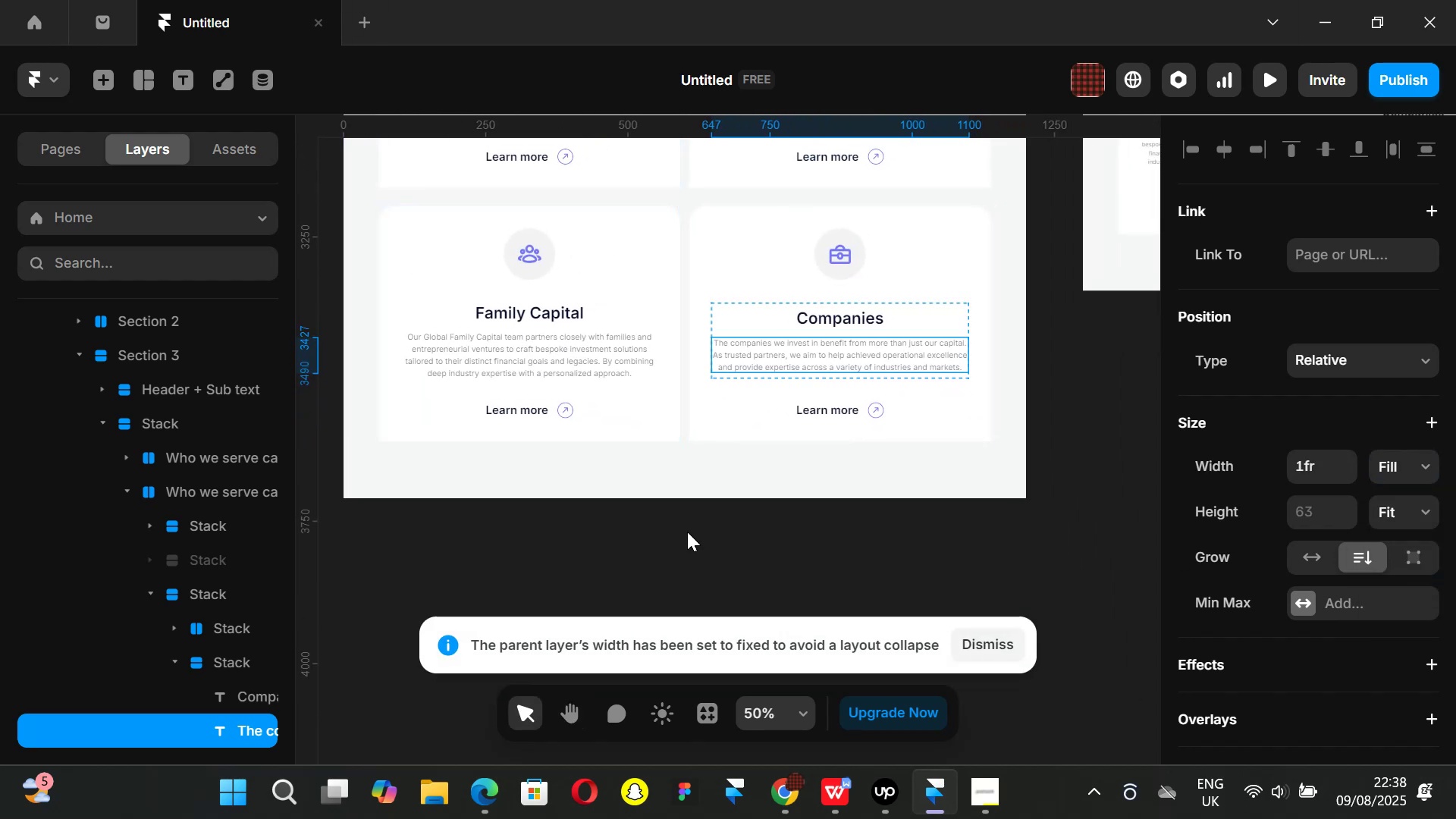 
left_click([653, 397])
 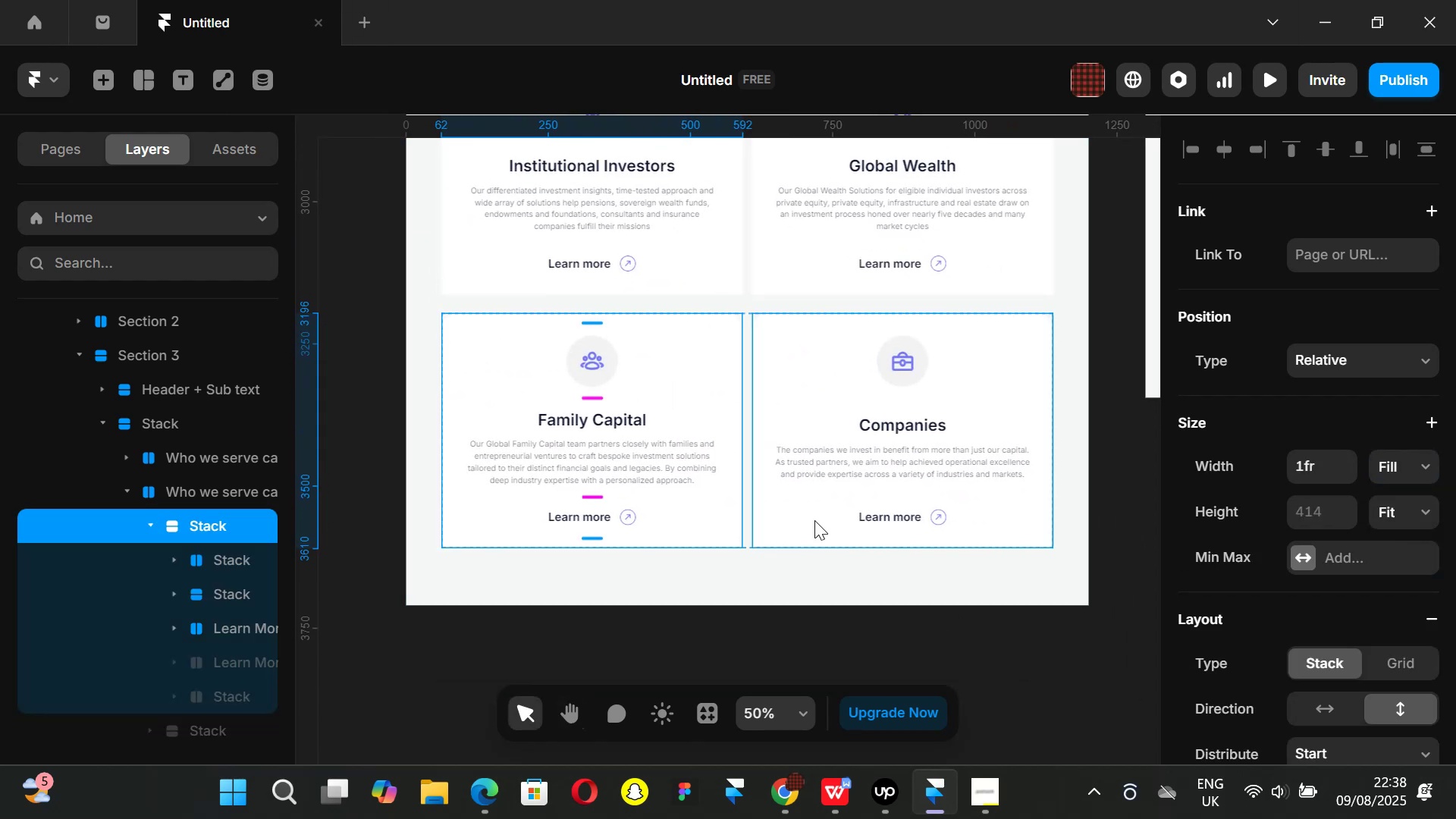 
left_click([804, 514])
 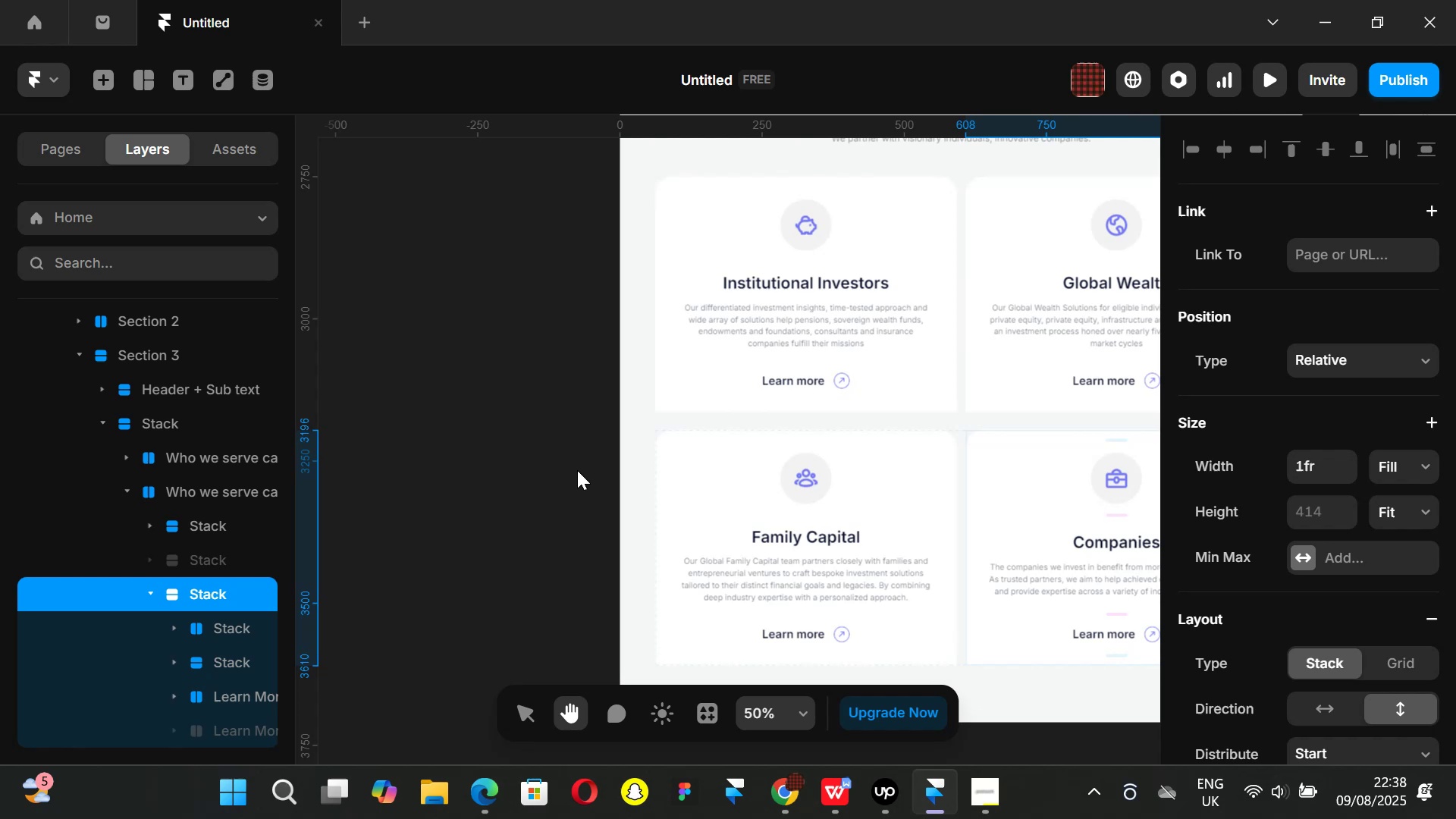 
left_click([437, 400])
 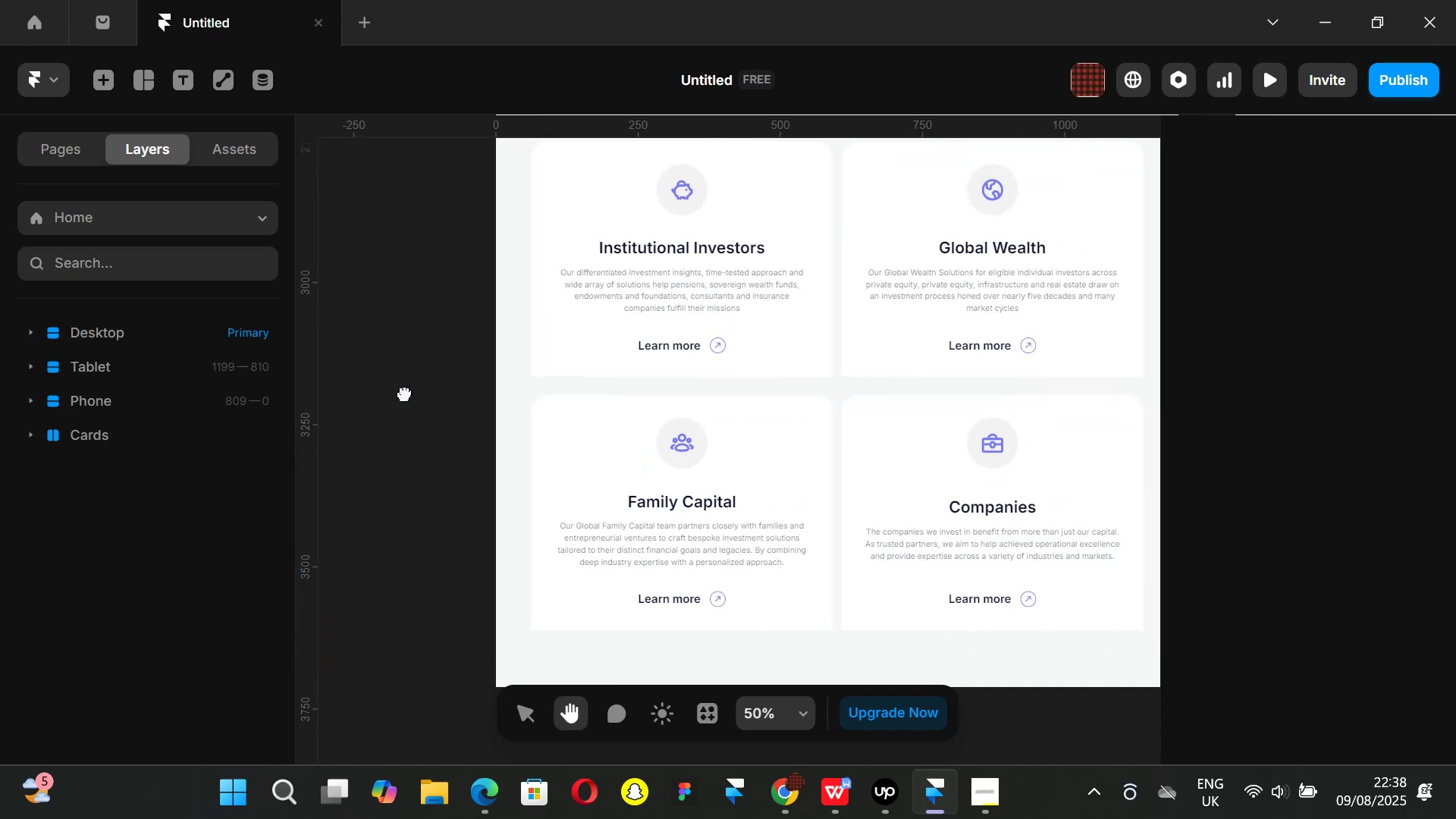 
hold_key(key=ControlLeft, duration=0.44)
scroll: coordinate [635, 392], scroll_direction: down, amount: 2.0
 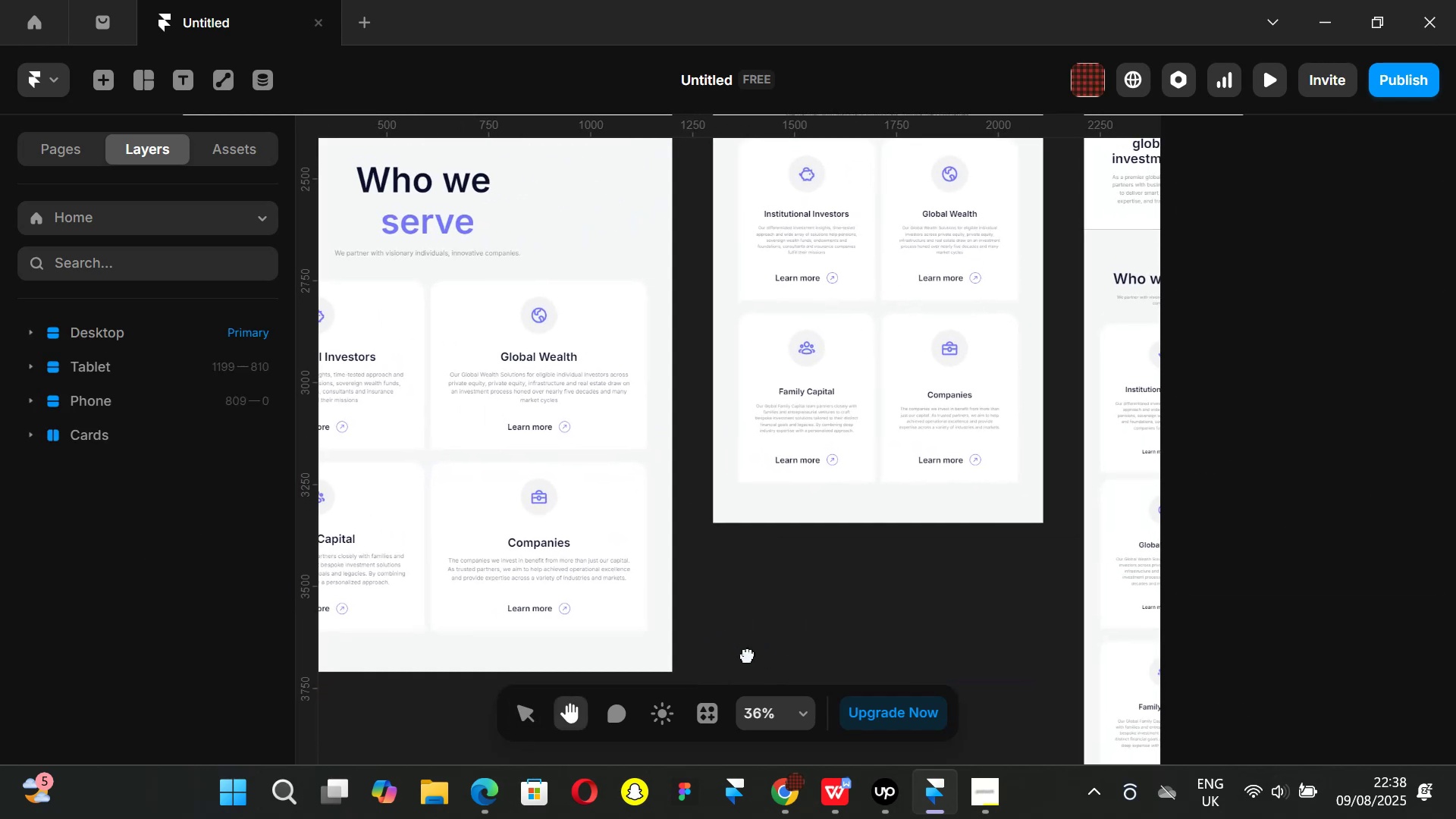 
key(Control+ControlLeft)
 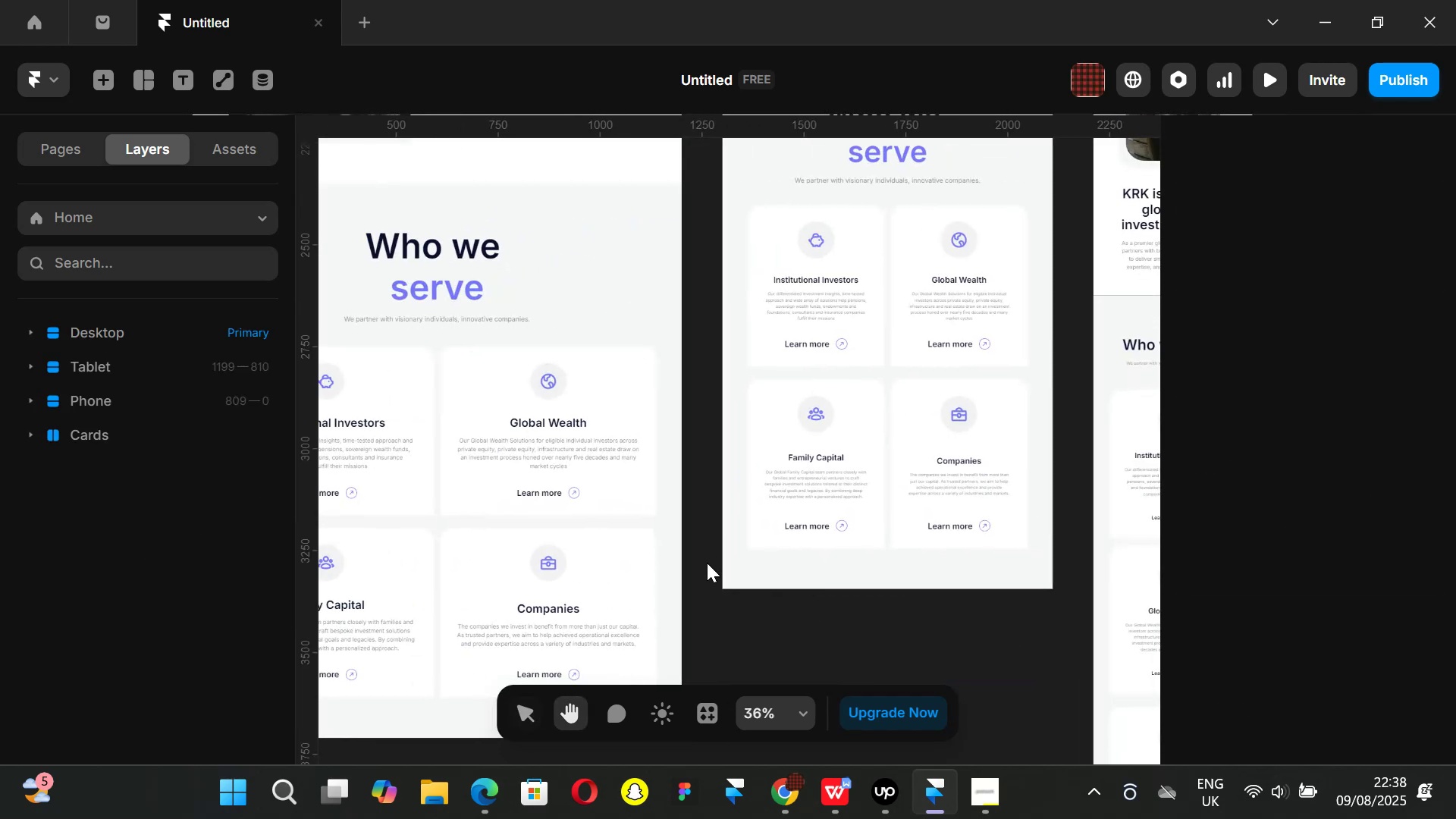 
scroll: coordinate [707, 563], scroll_direction: down, amount: 2.0
 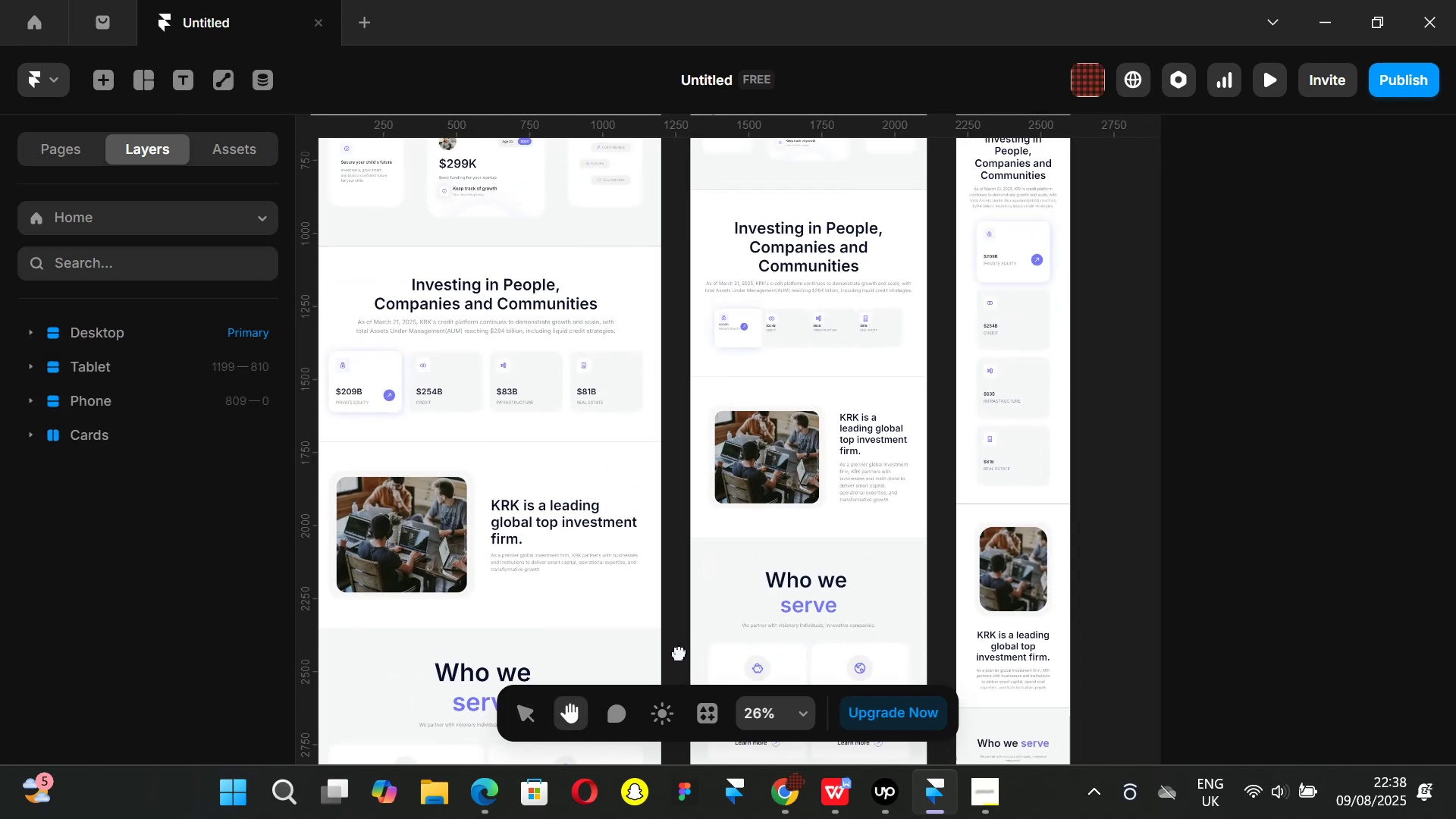 
hold_key(key=ControlLeft, duration=1.37)
scroll: coordinate [821, 345], scroll_direction: up, amount: 7.0
 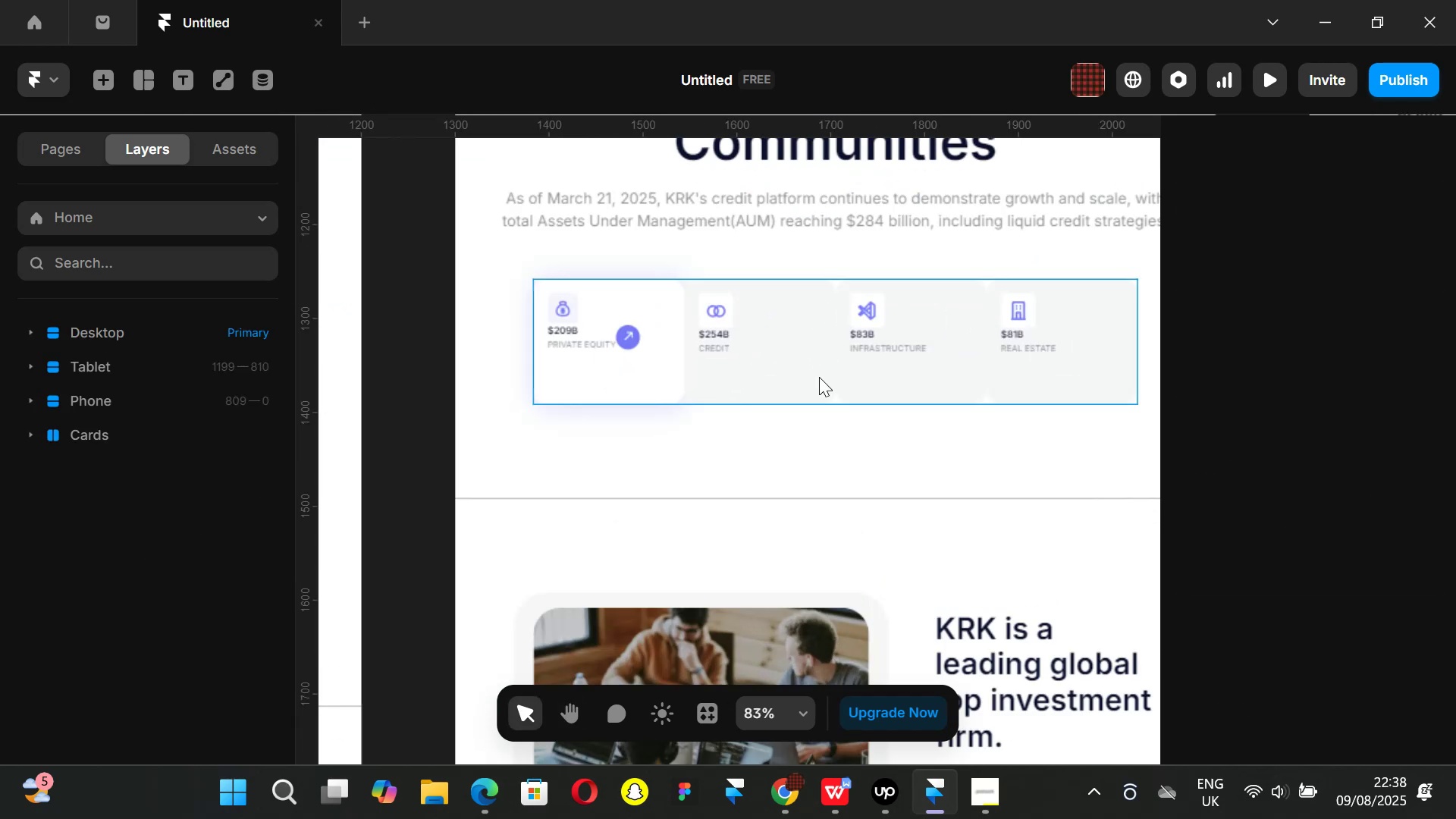 
left_click([820, 375])
 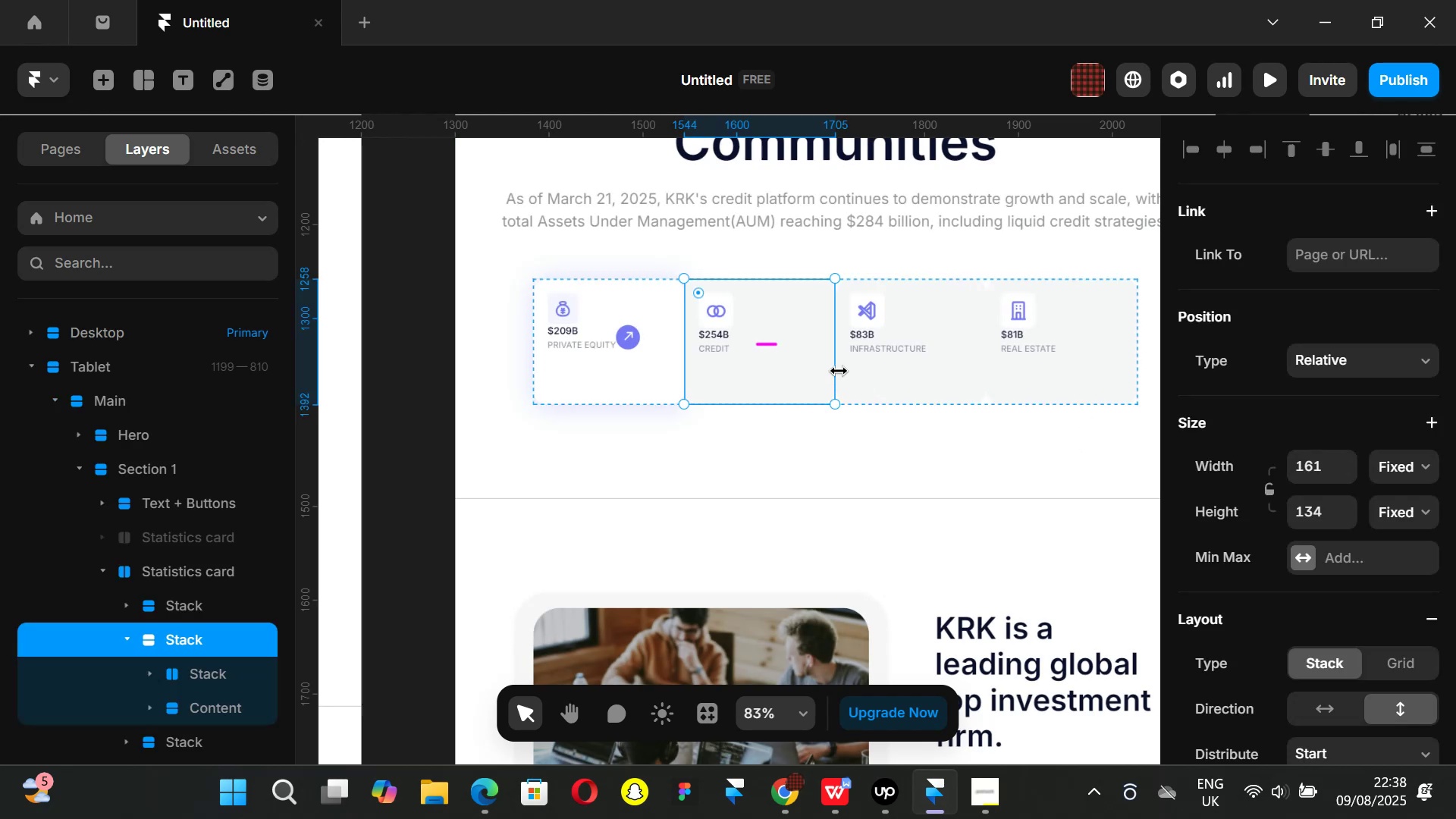 
left_click([884, 474])
 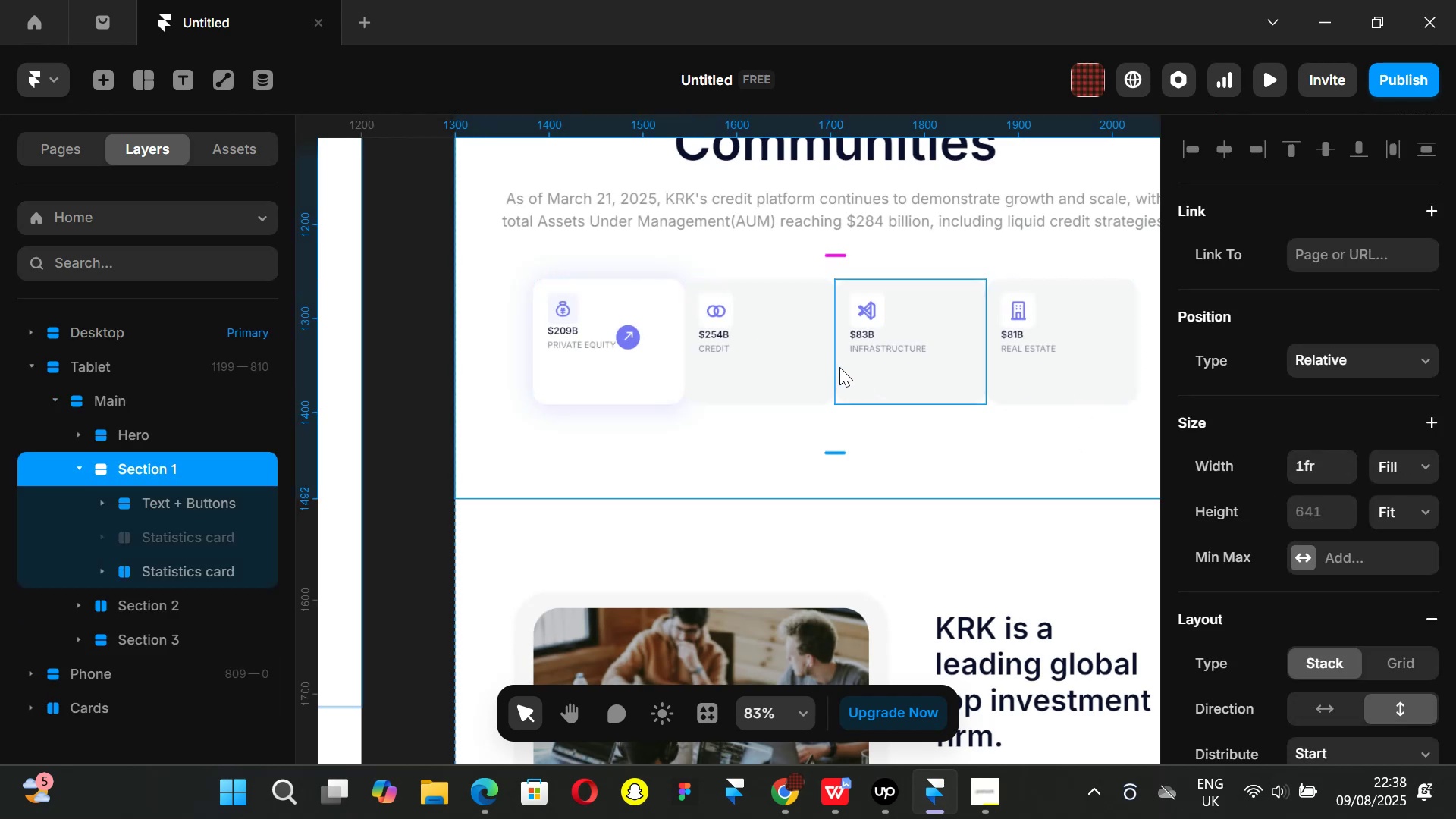 
left_click([803, 366])
 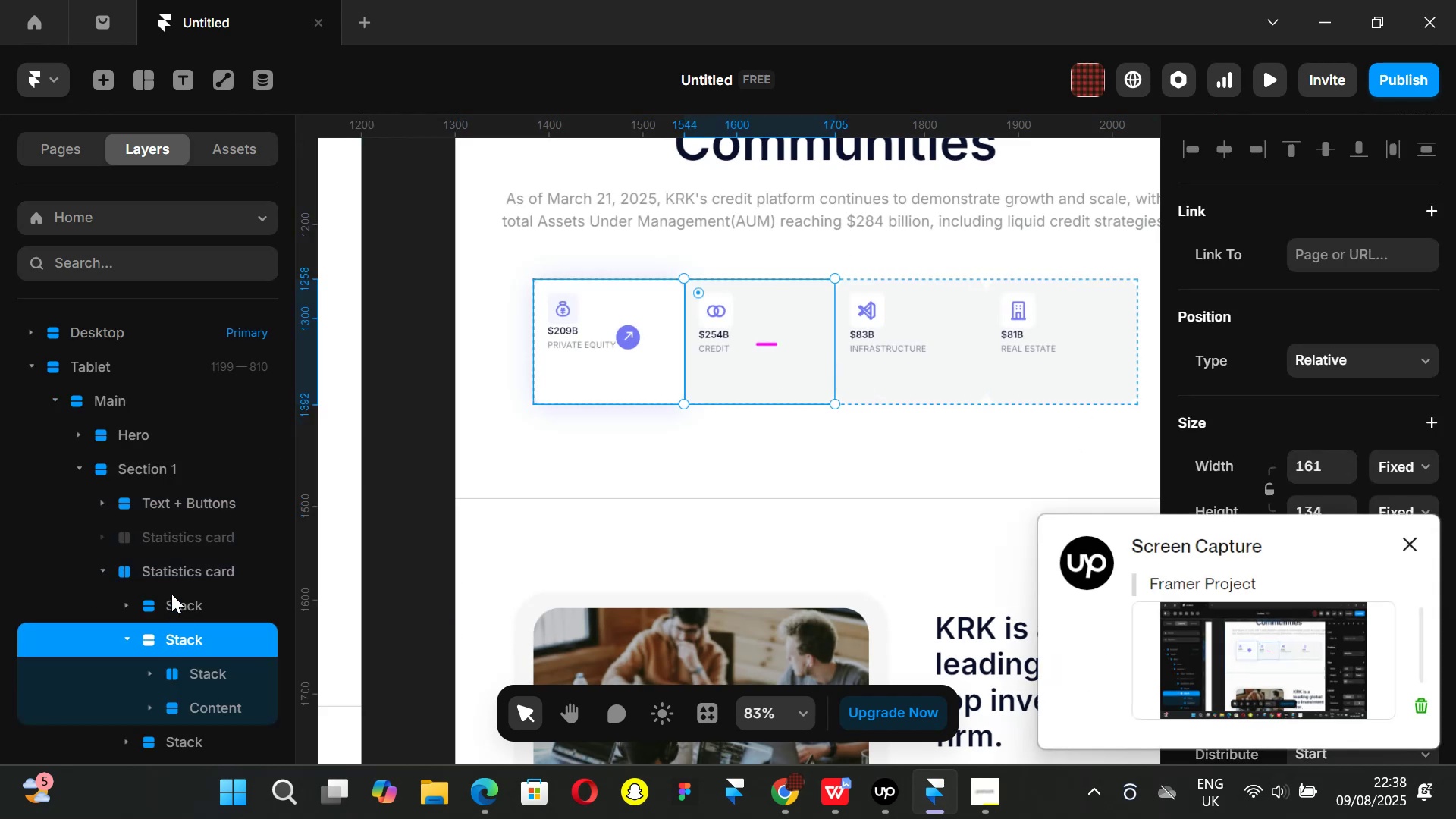 
left_click([171, 594])
 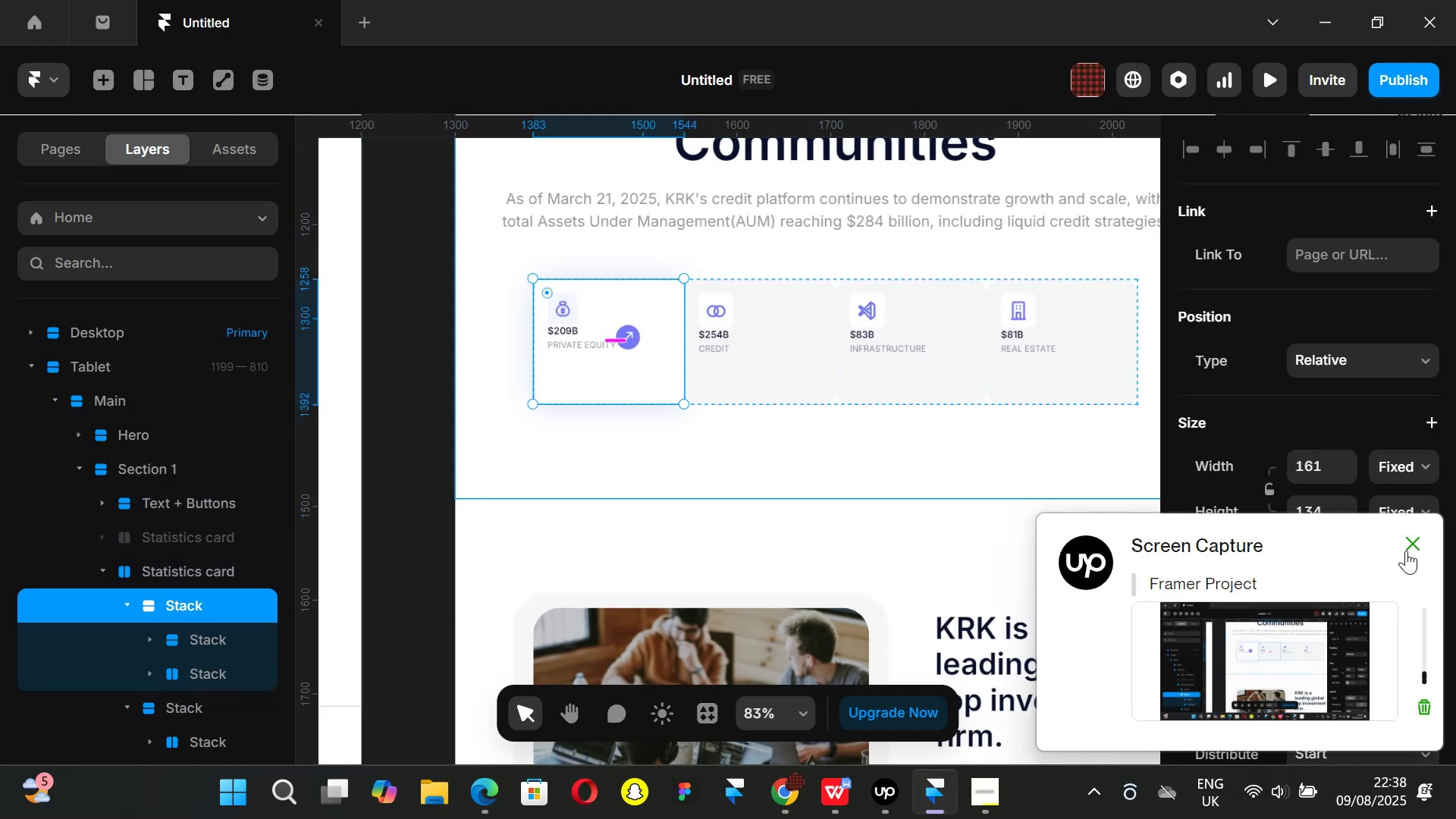 
left_click([1409, 541])
 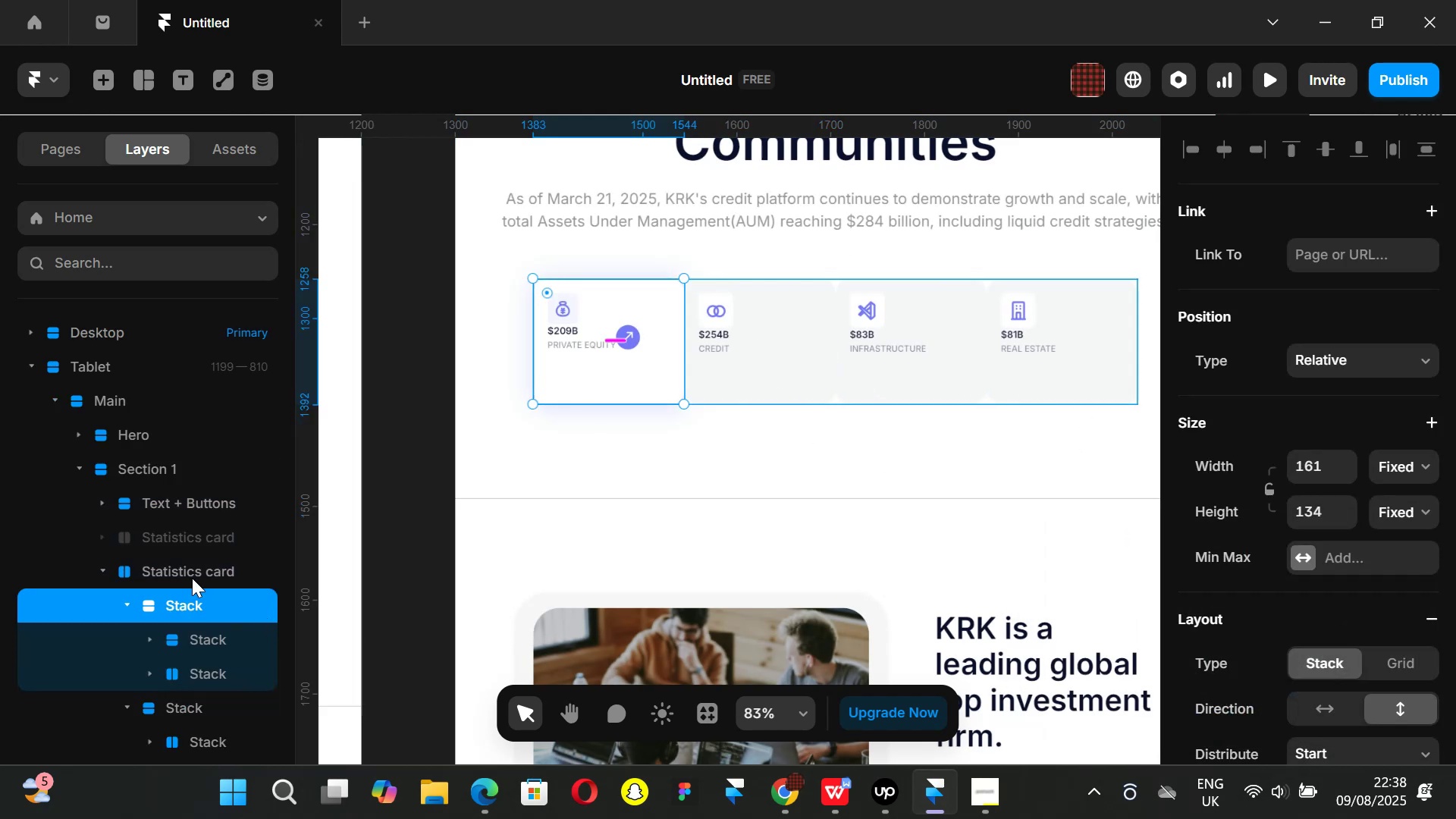 
left_click([192, 576])
 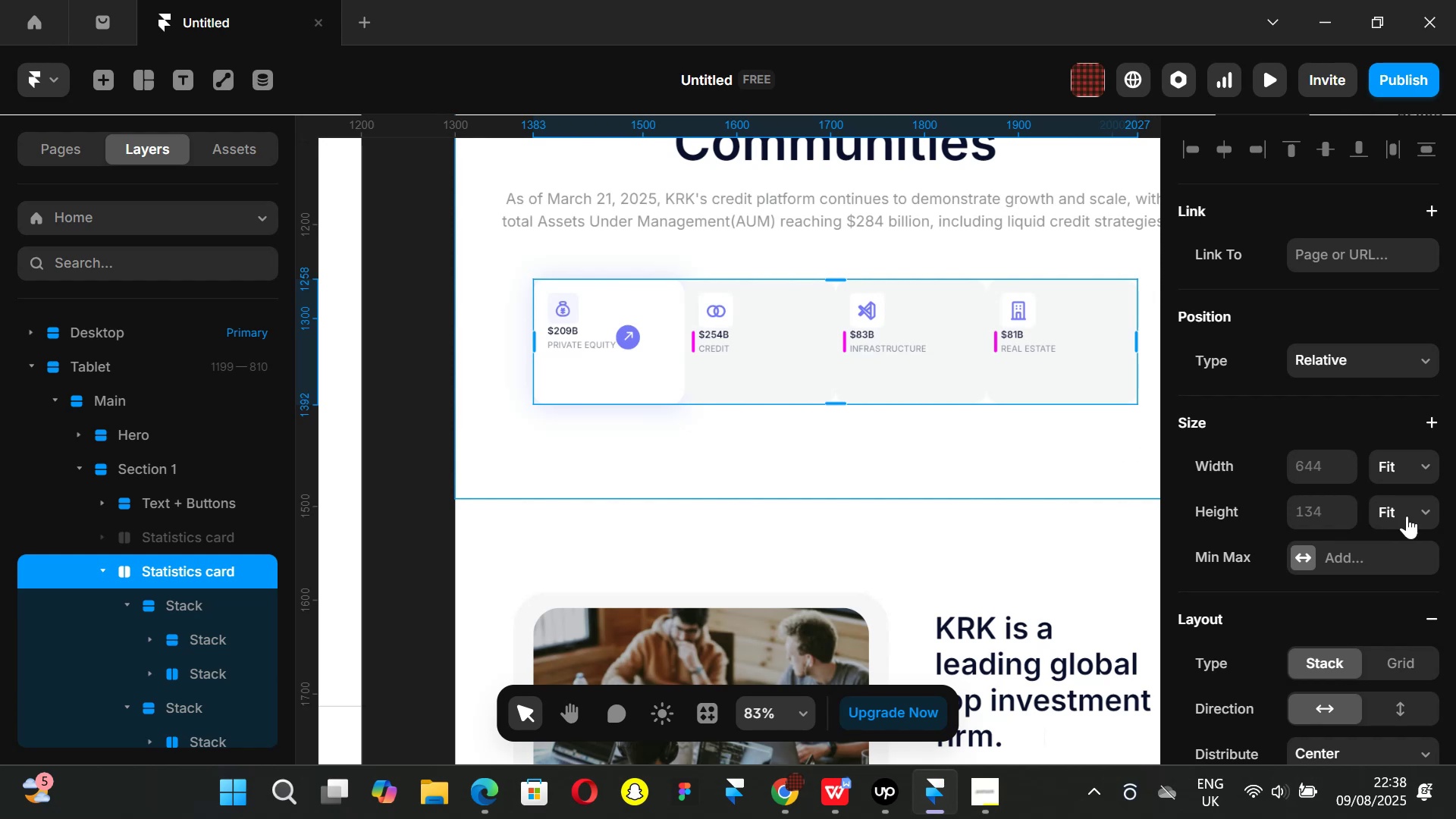 
scroll: coordinate [1305, 538], scroll_direction: down, amount: 2.0
 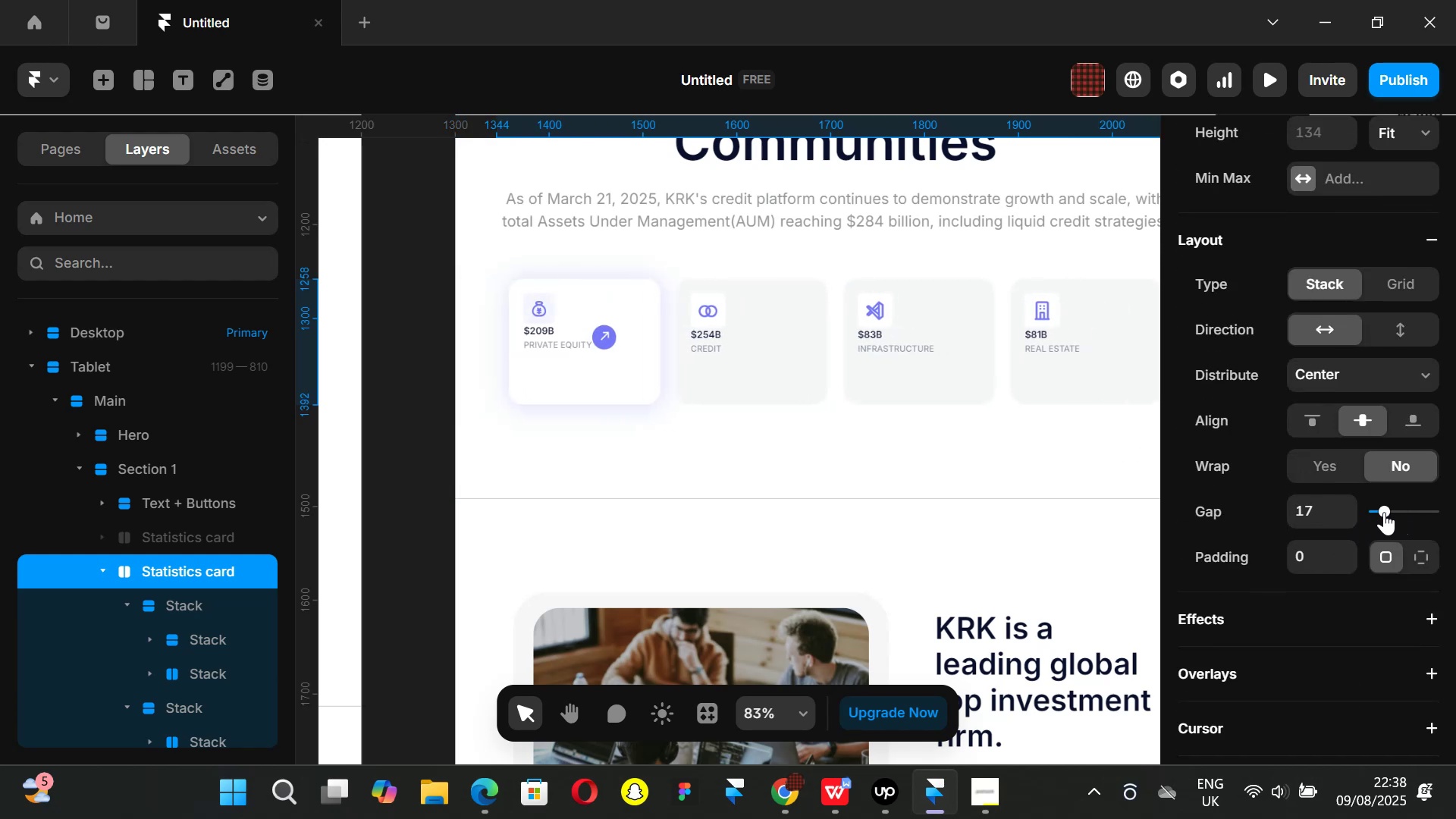 
left_click([1326, 509])
 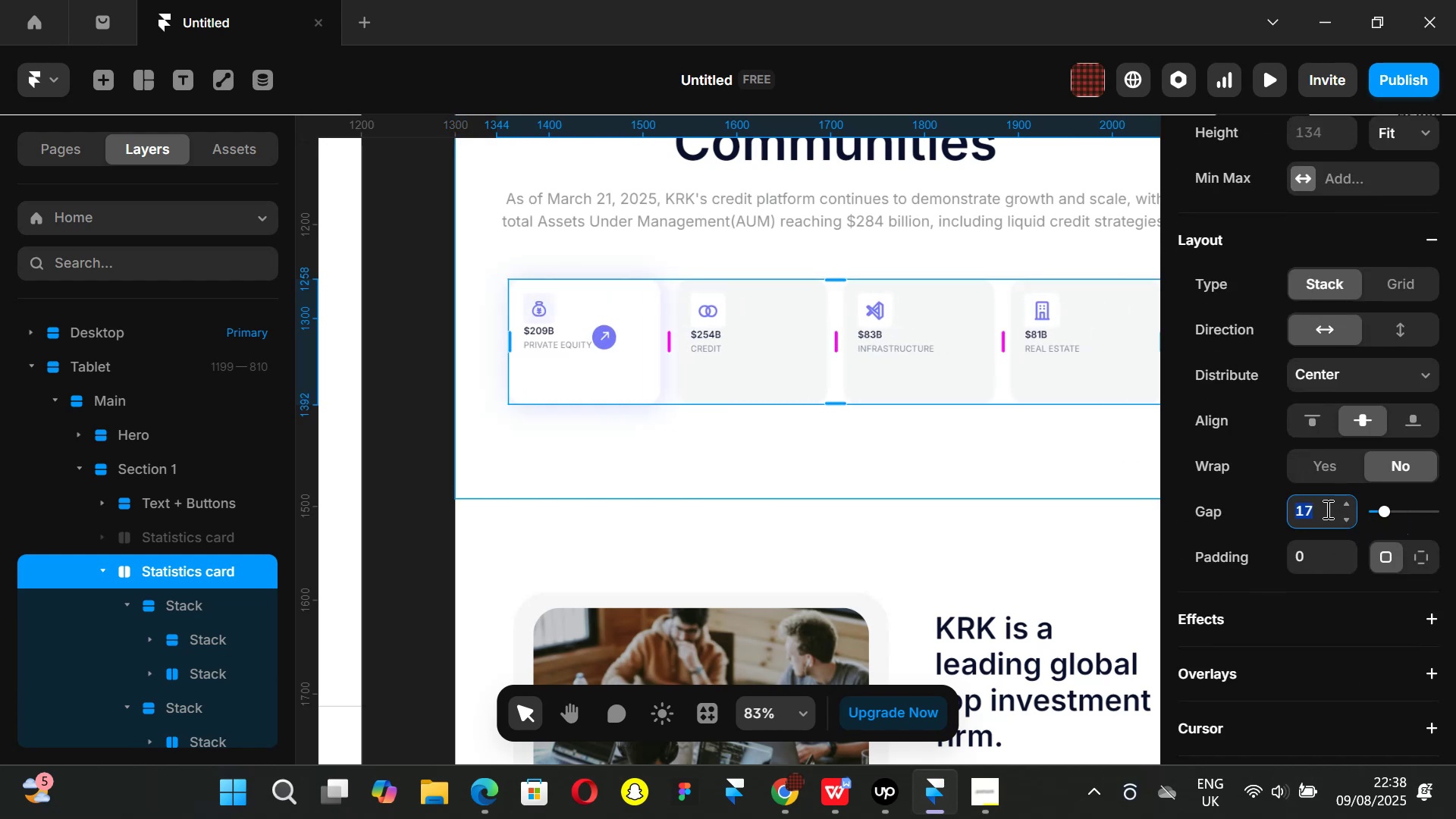 
type(16)
 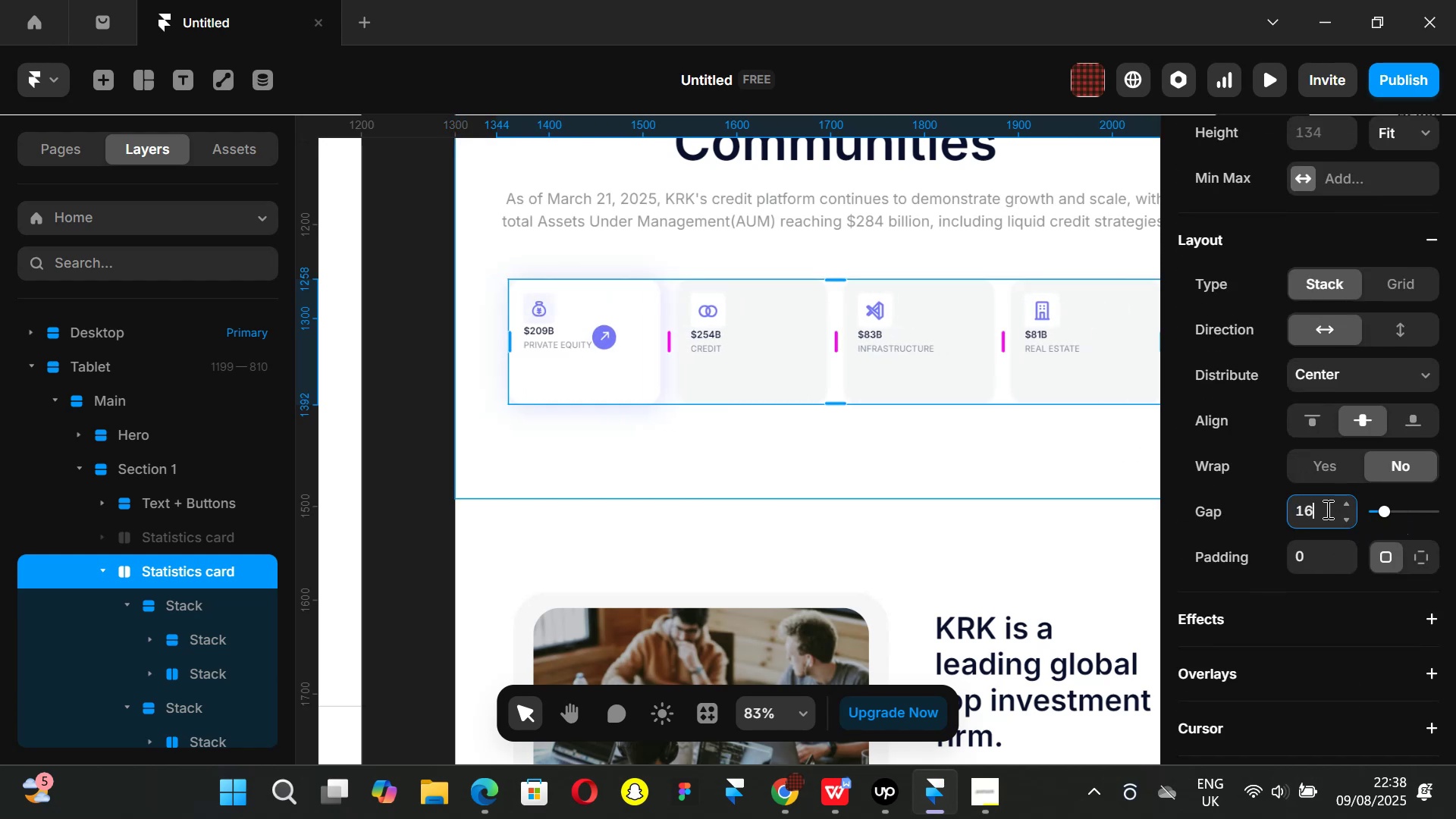 
key(Enter)
 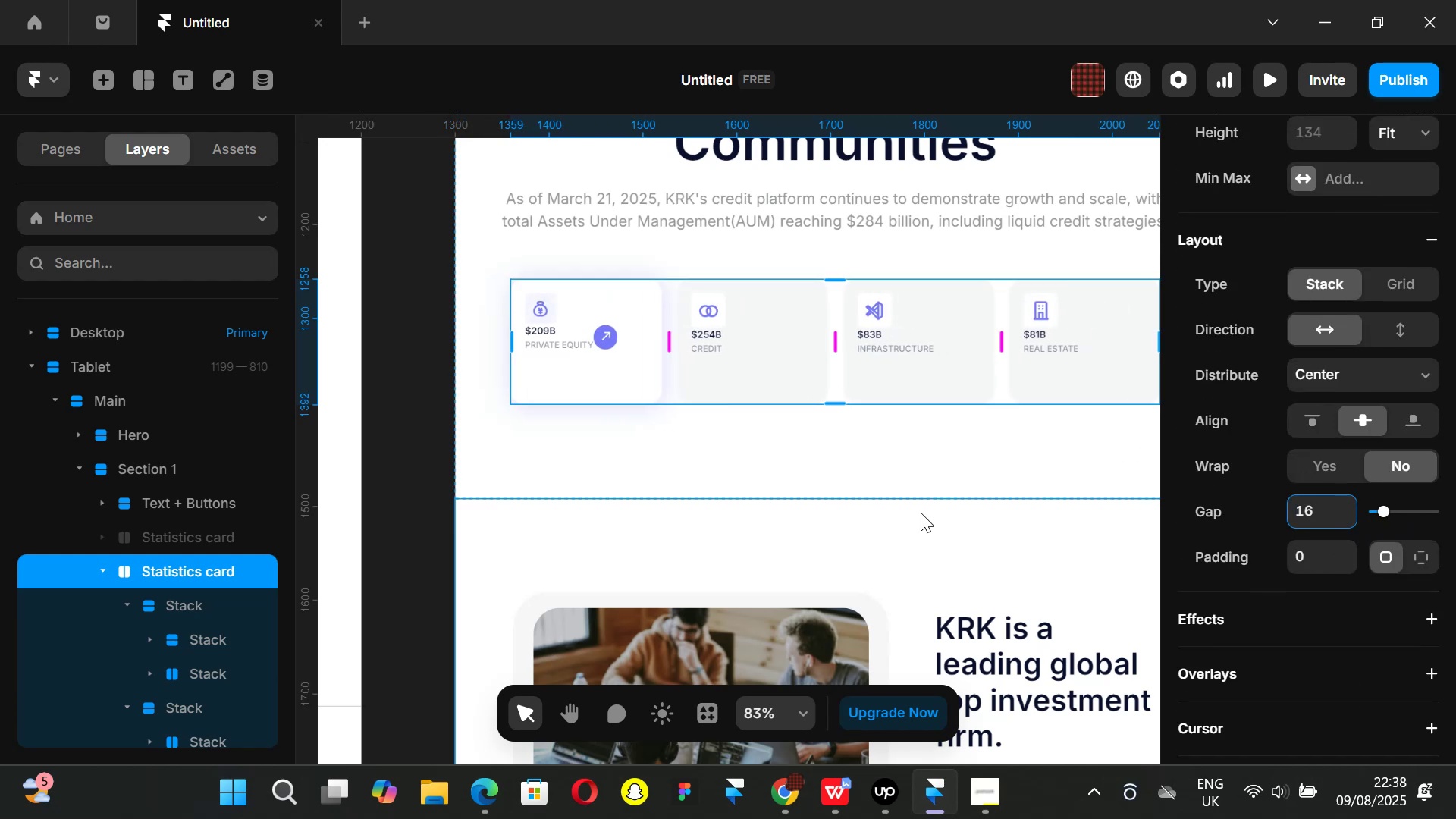 
hold_key(key=AltLeft, duration=0.42)
 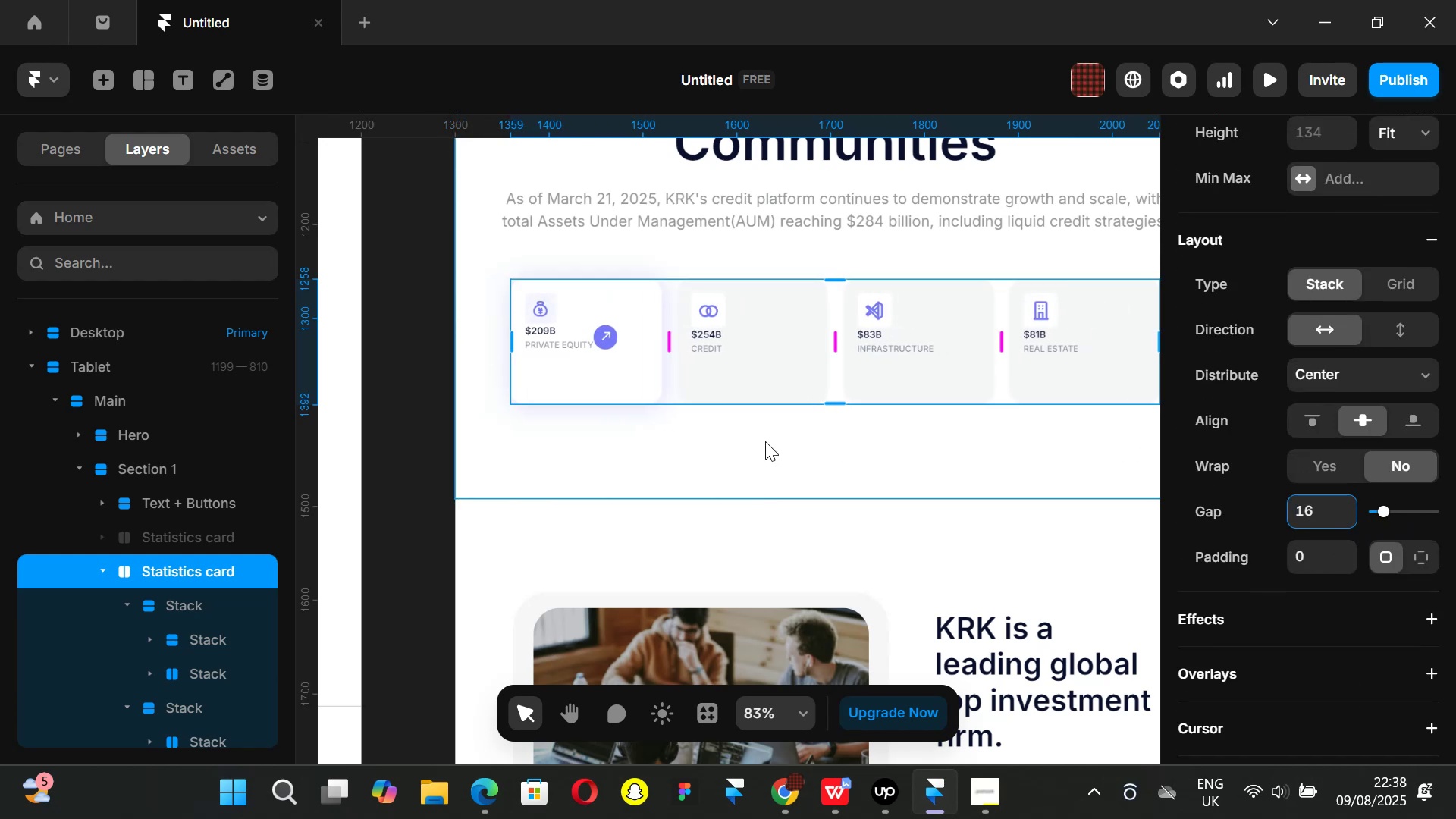 
hold_key(key=ControlLeft, duration=0.87)
scroll: coordinate [765, 441], scroll_direction: down, amount: 1.0
 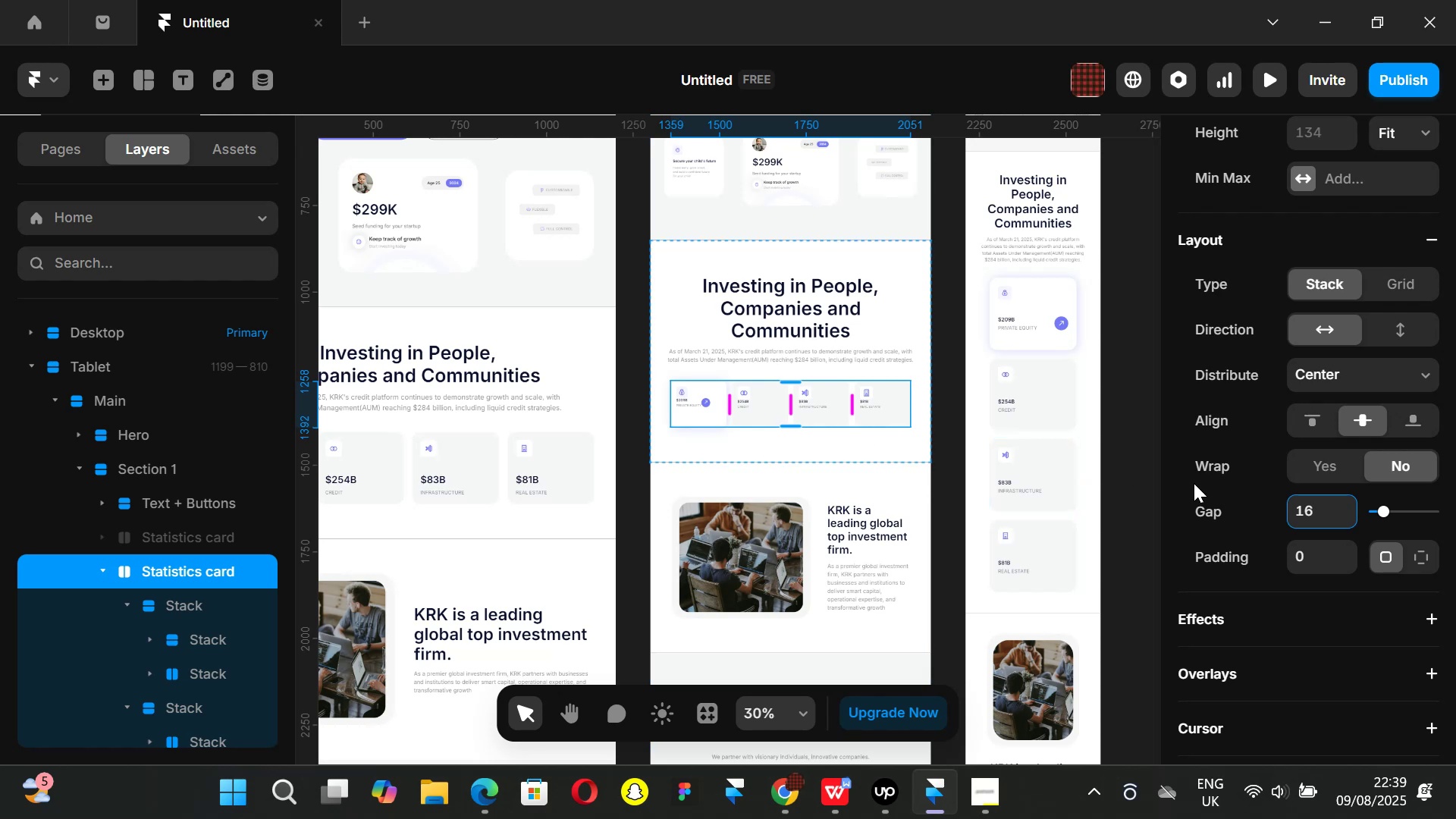 
key(Backspace)
key(Backspace)
key(Backspace)
type(14)
 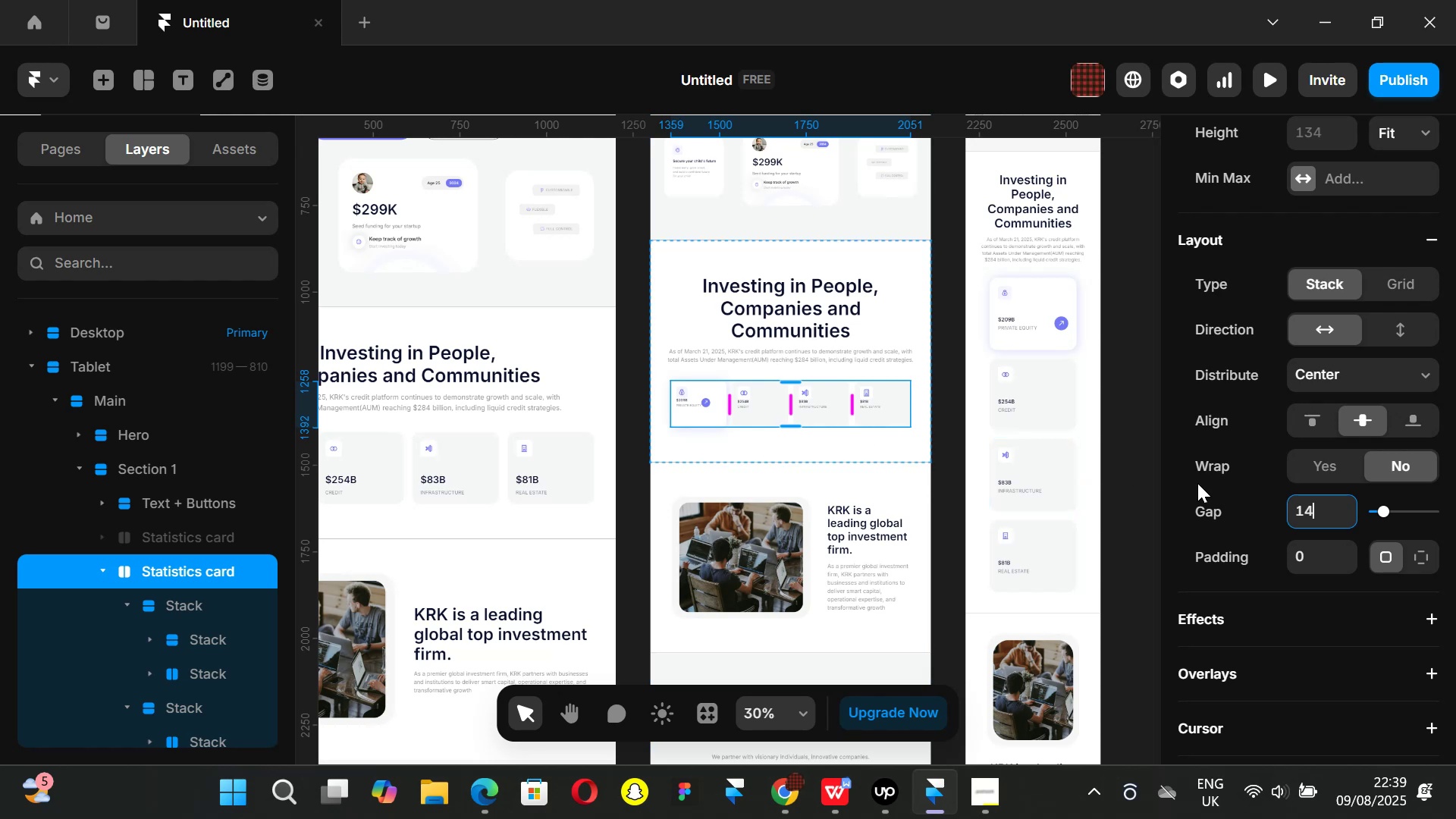 
key(Enter)
 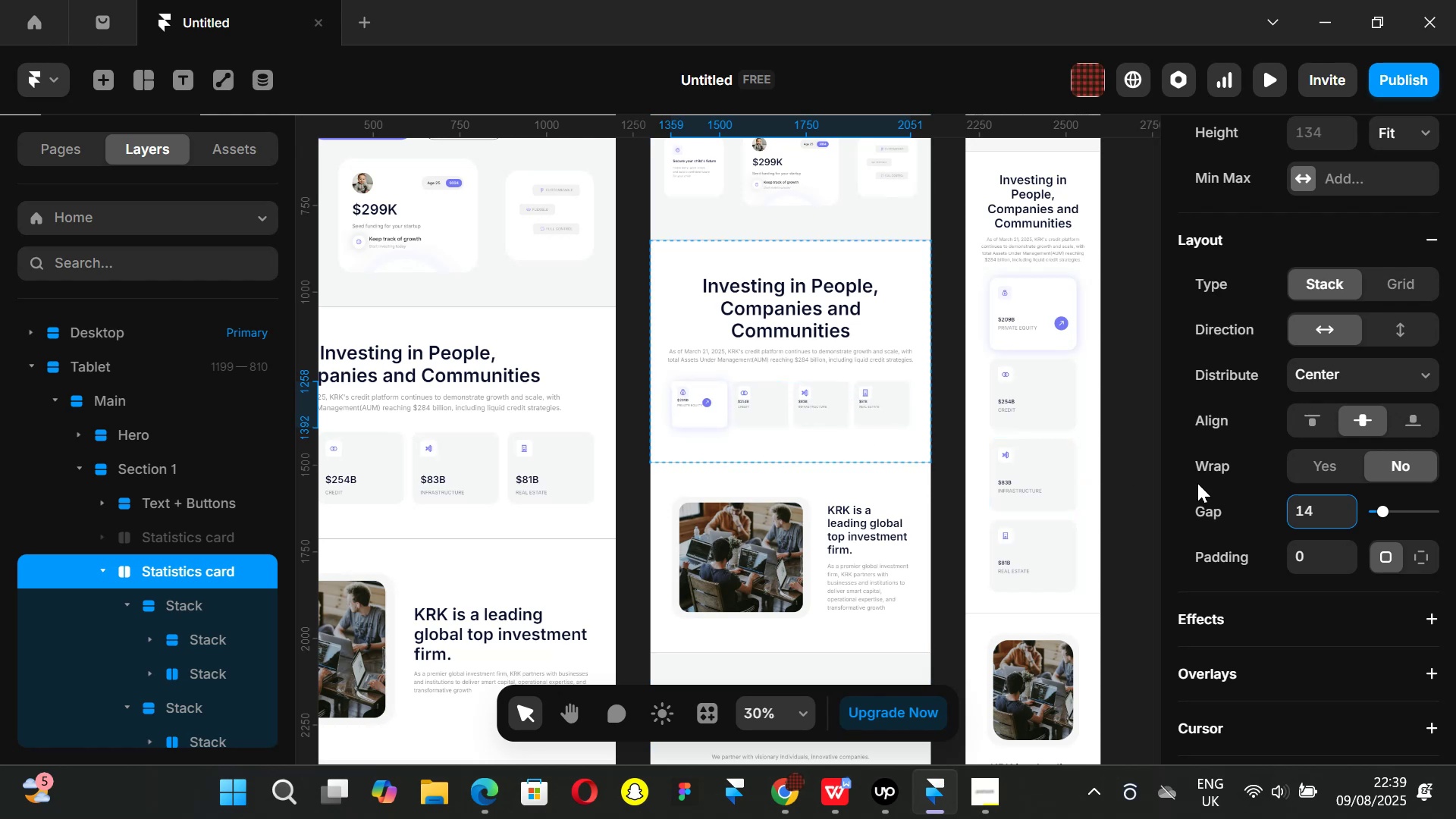 
hold_key(key=AltLeft, duration=0.78)
 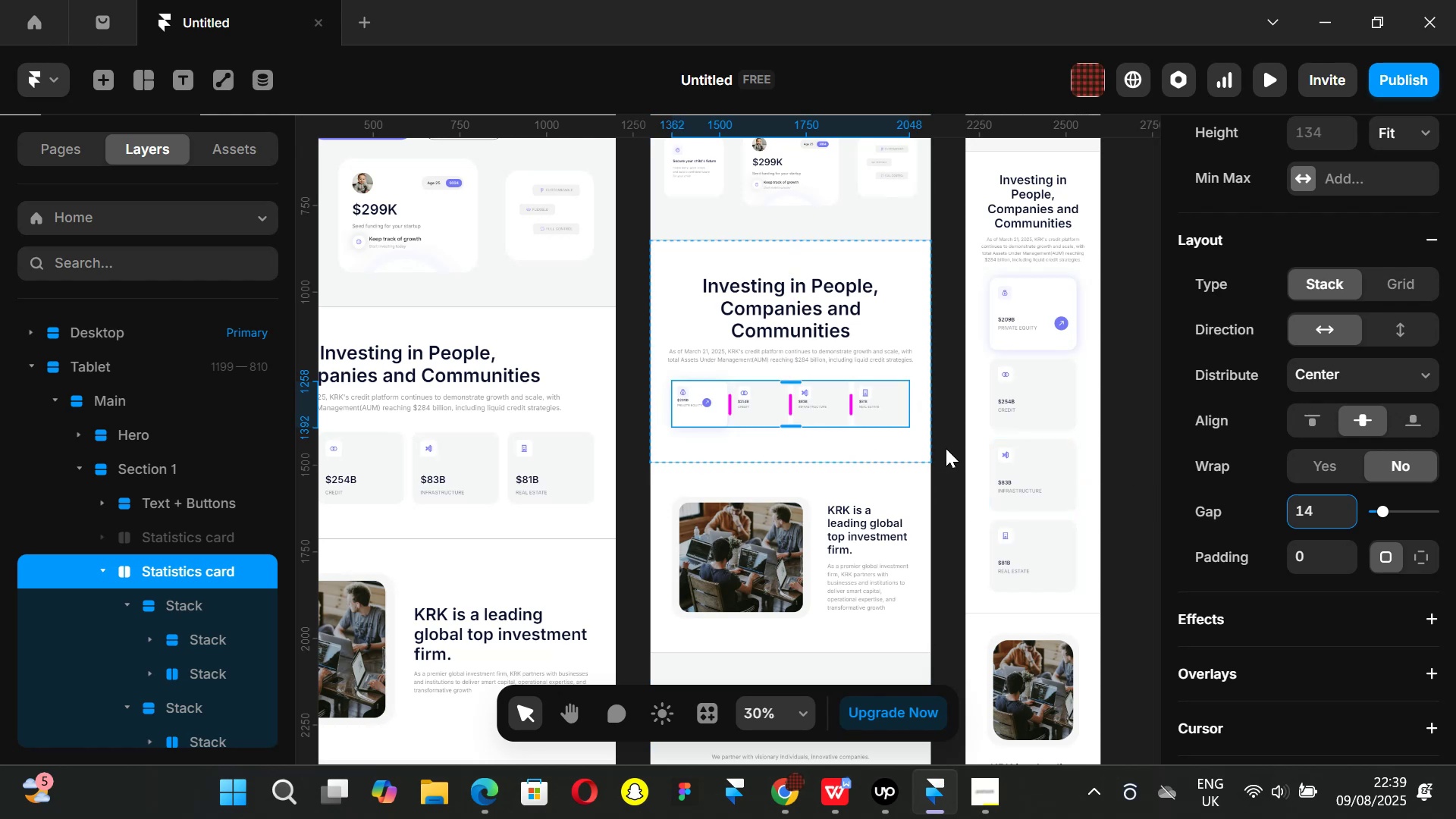 
left_click([946, 448])
 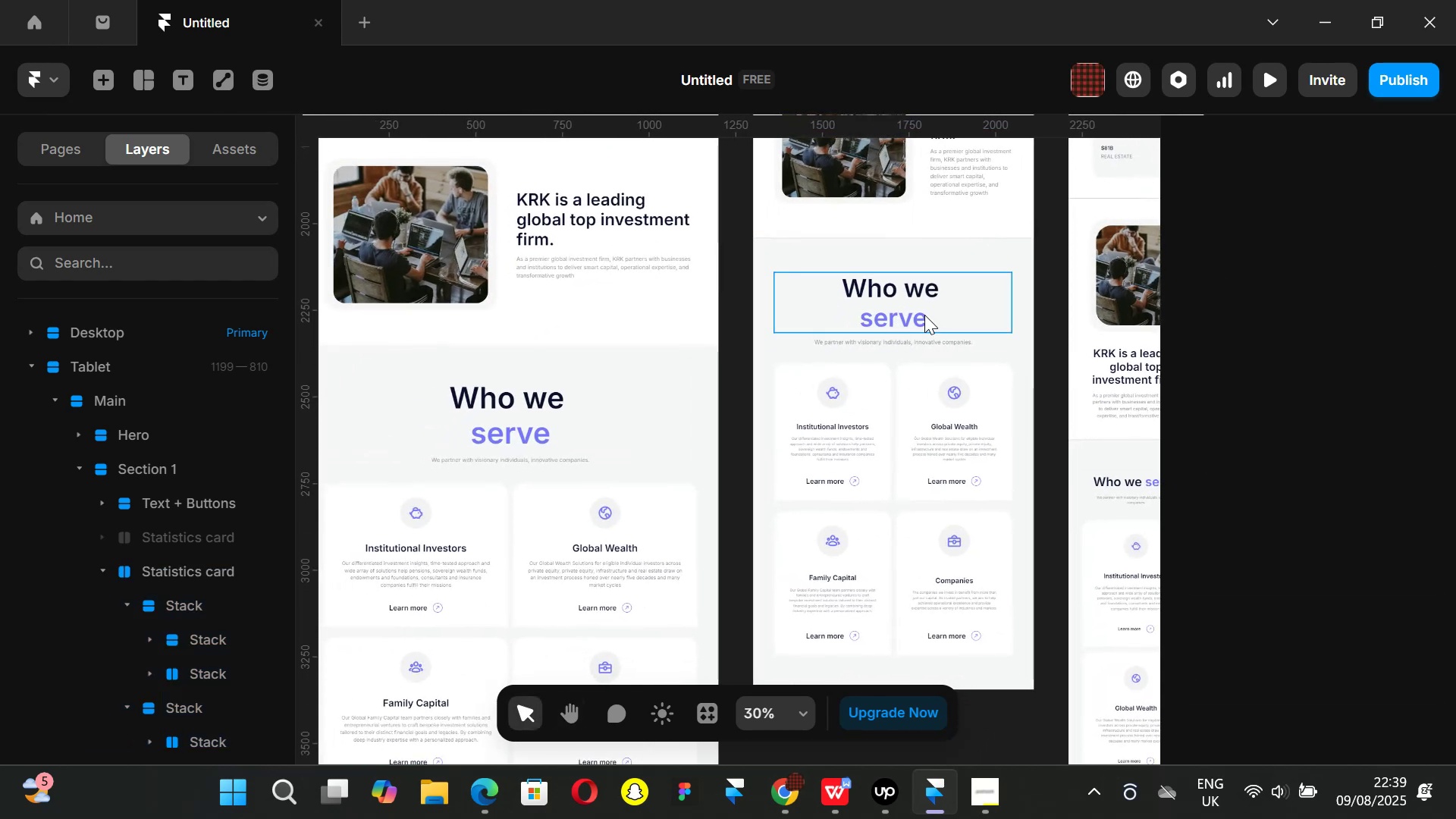 
wait(5.15)
 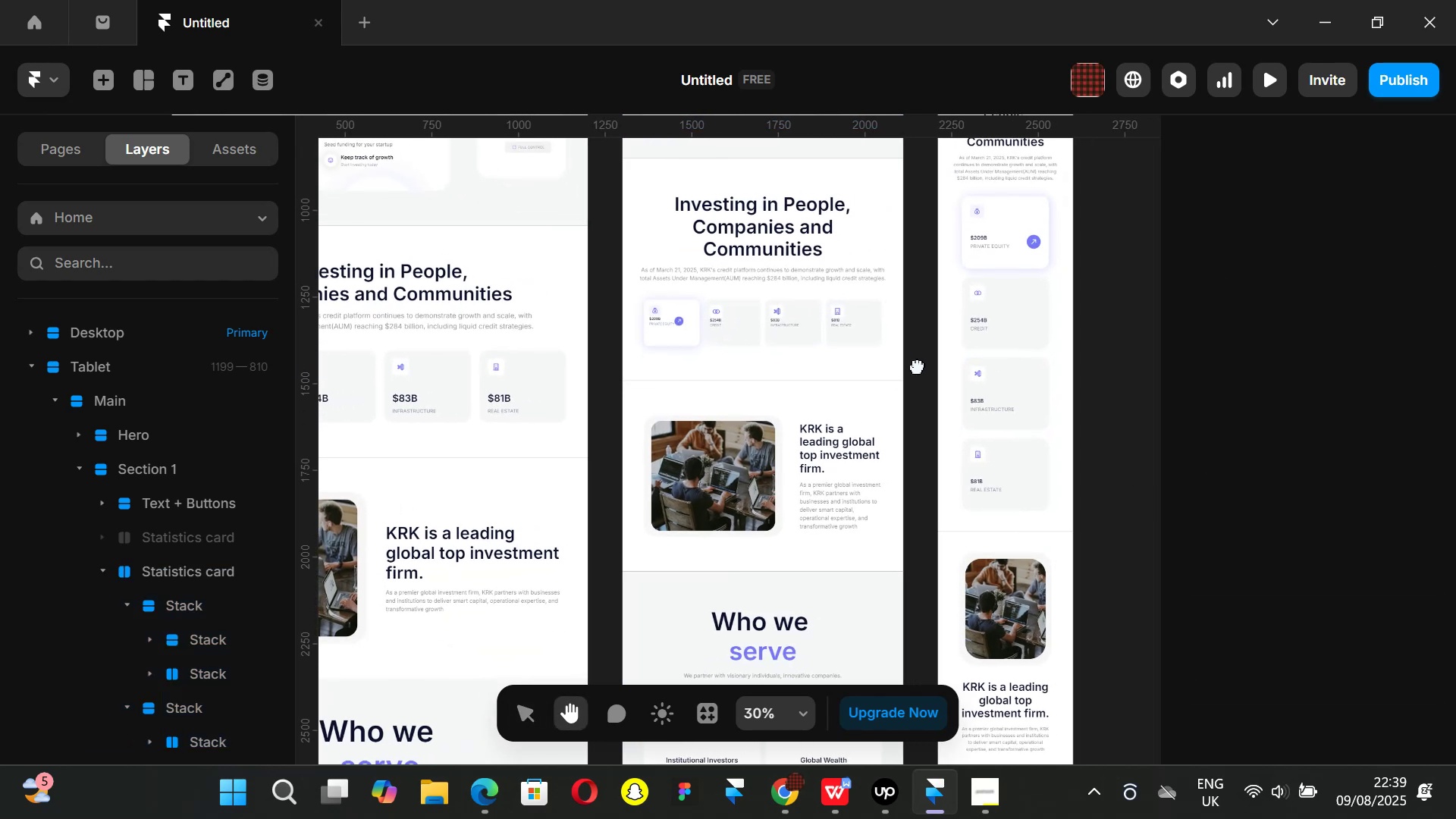 
left_click([935, 334])
 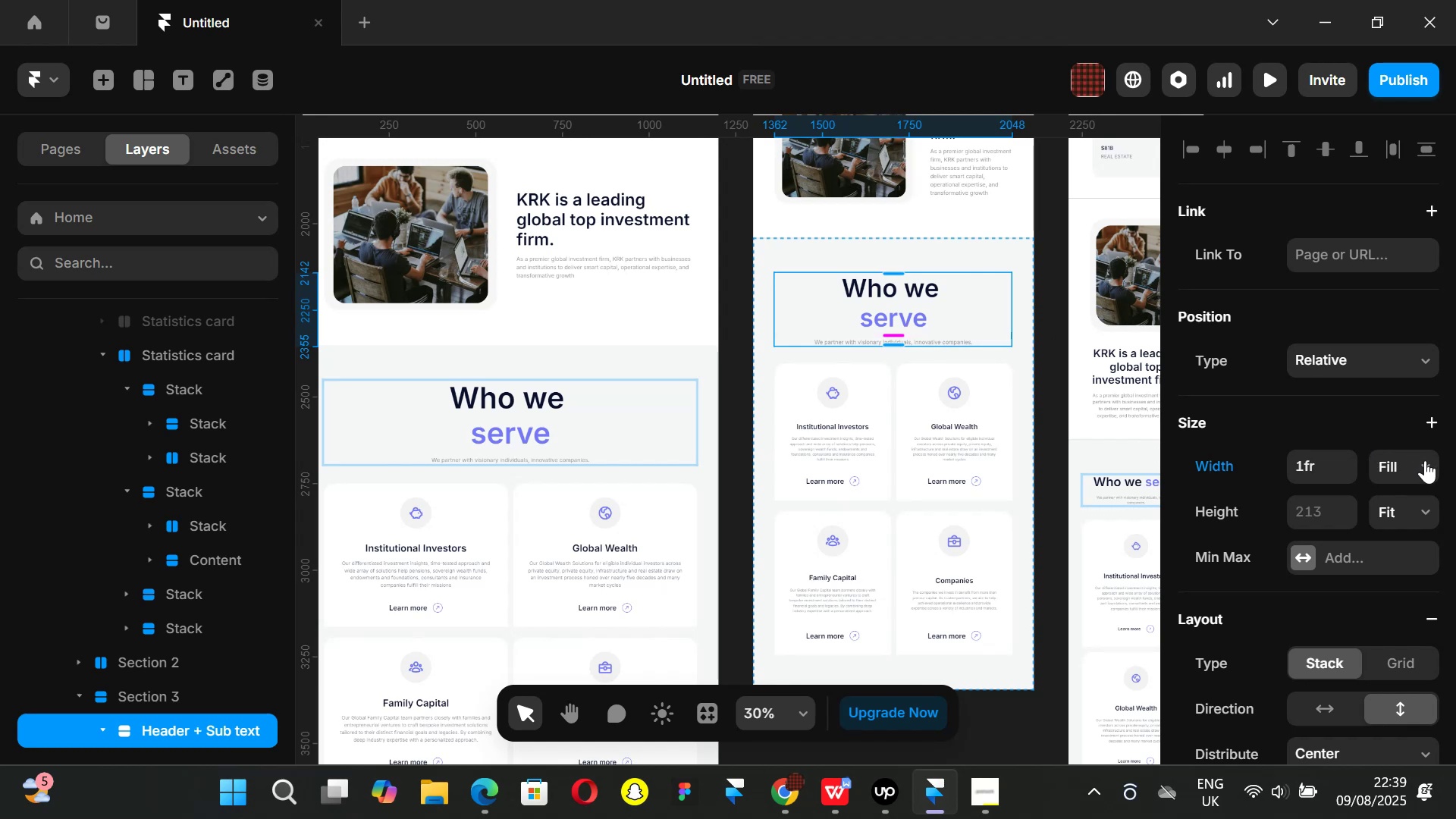 
left_click([1426, 461])
 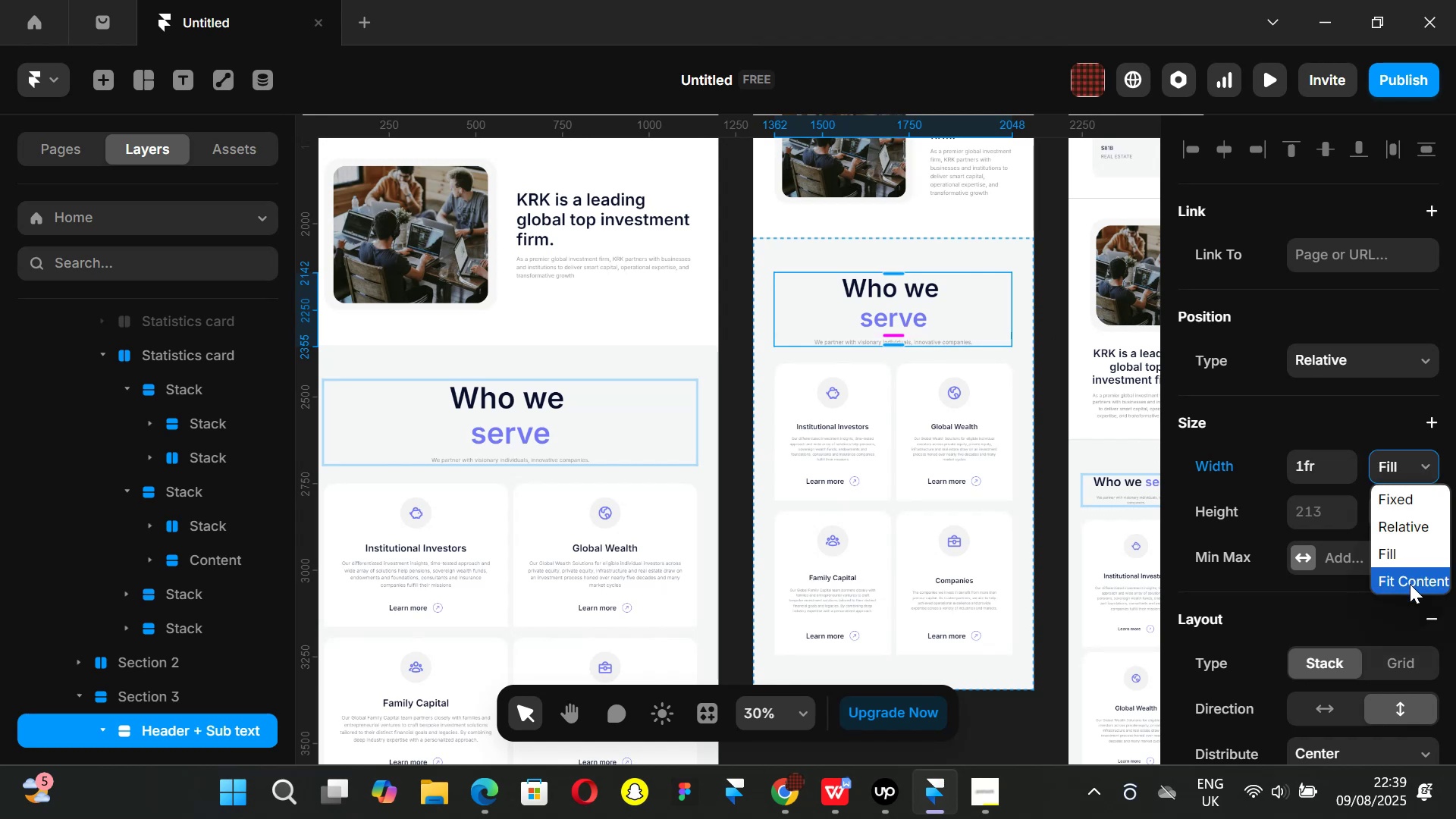 
left_click([1410, 584])
 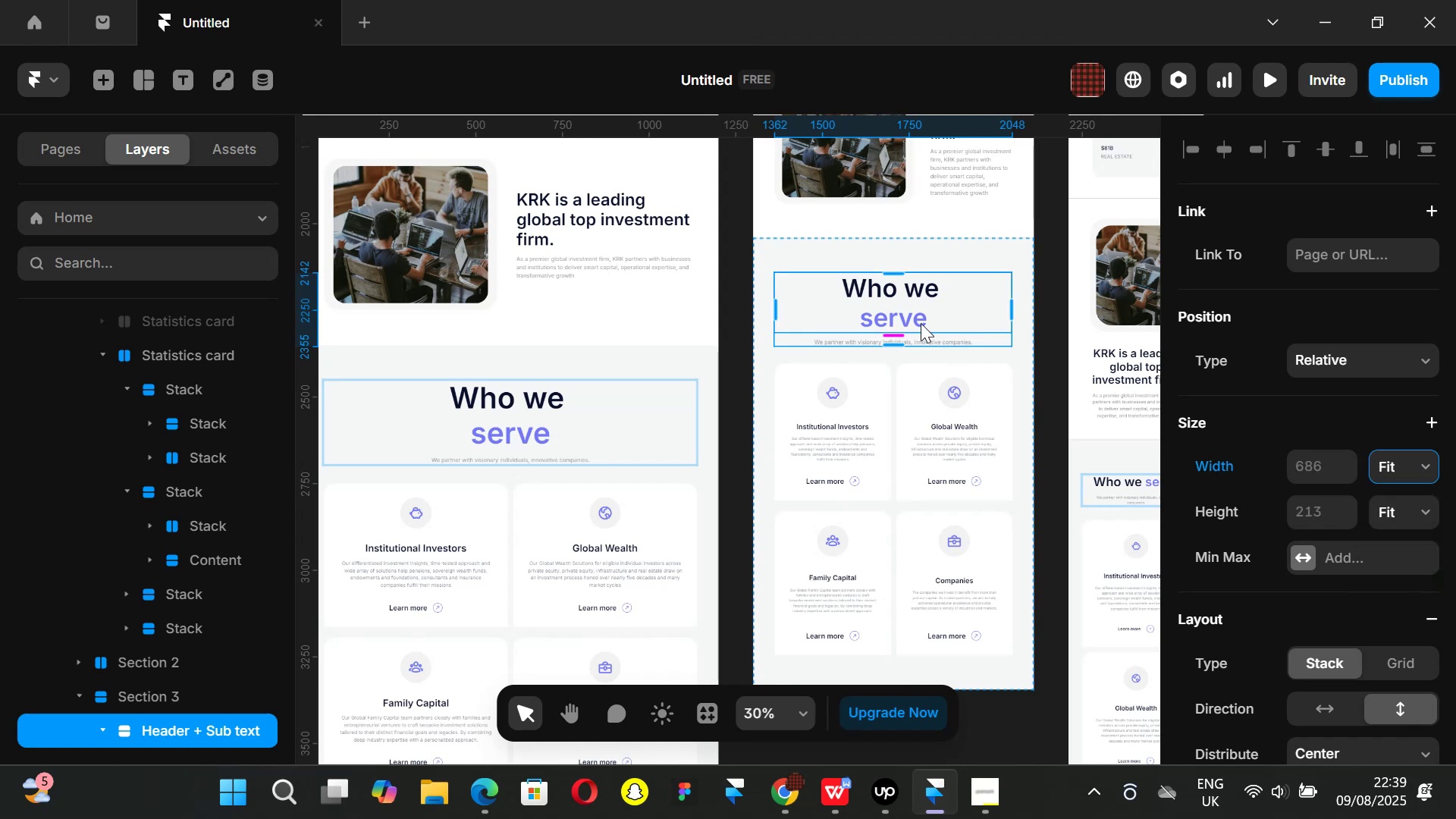 
left_click([910, 313])
 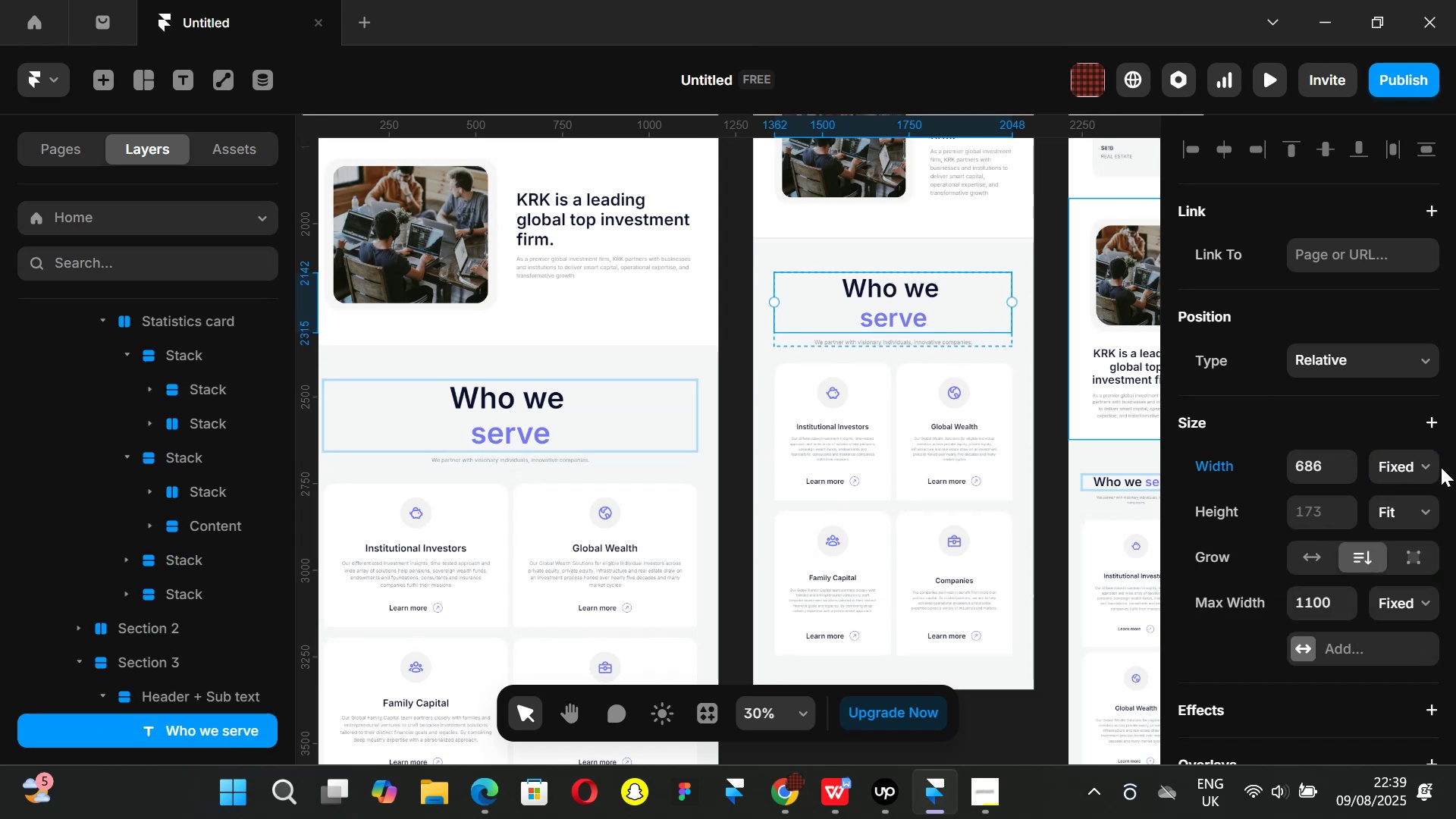 
left_click([1427, 469])
 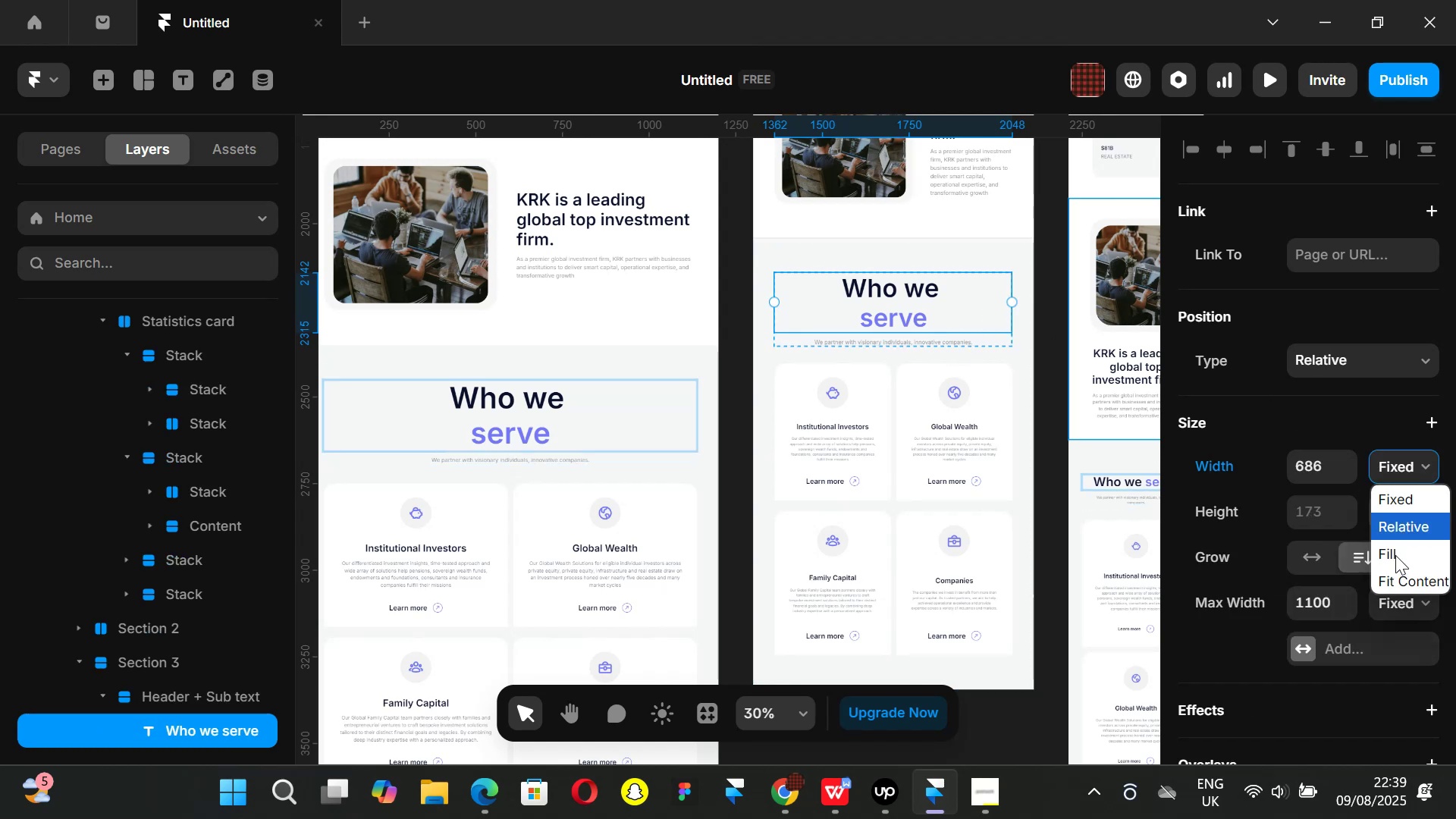 
left_click([1393, 555])
 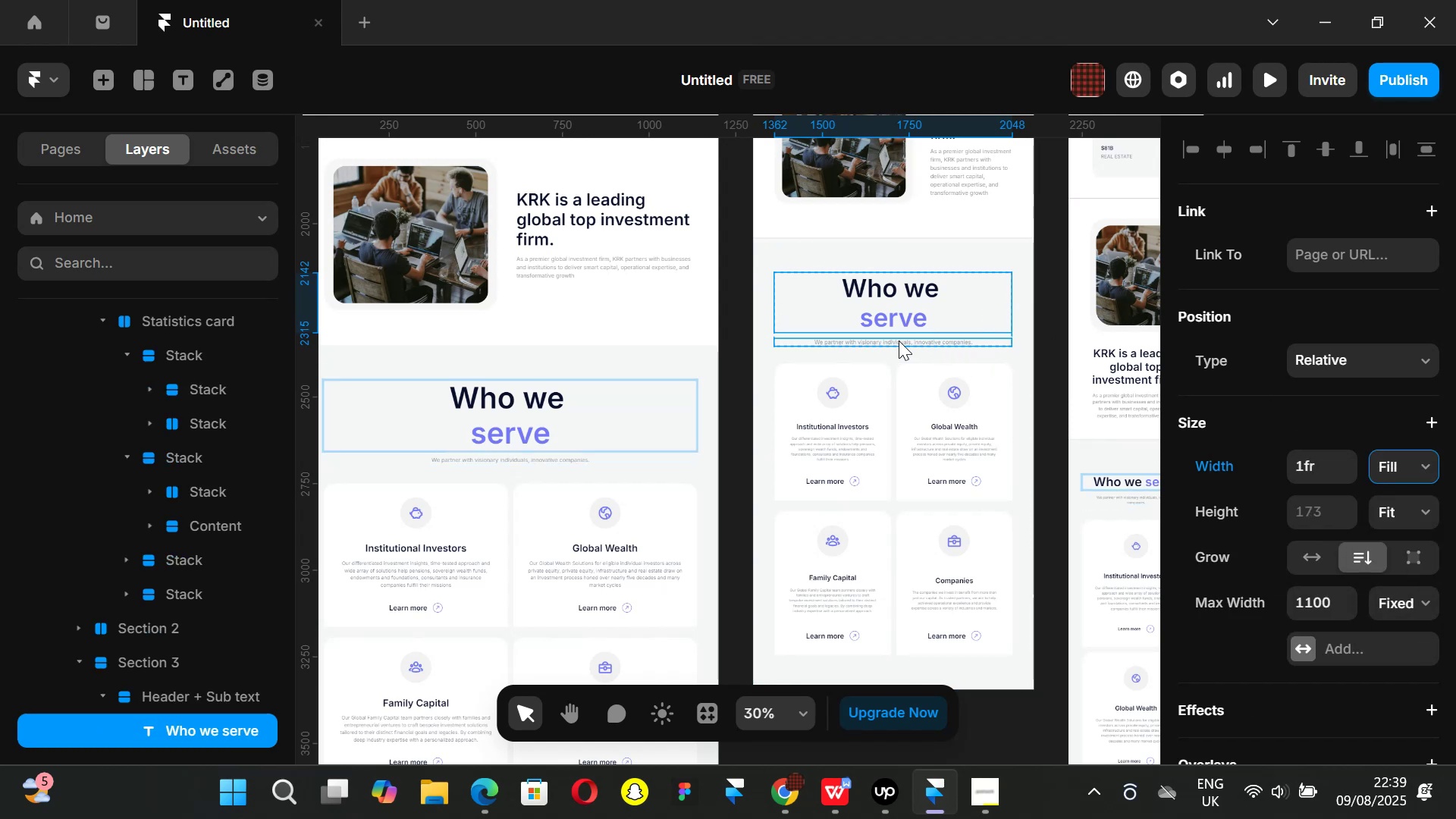 
left_click([899, 340])
 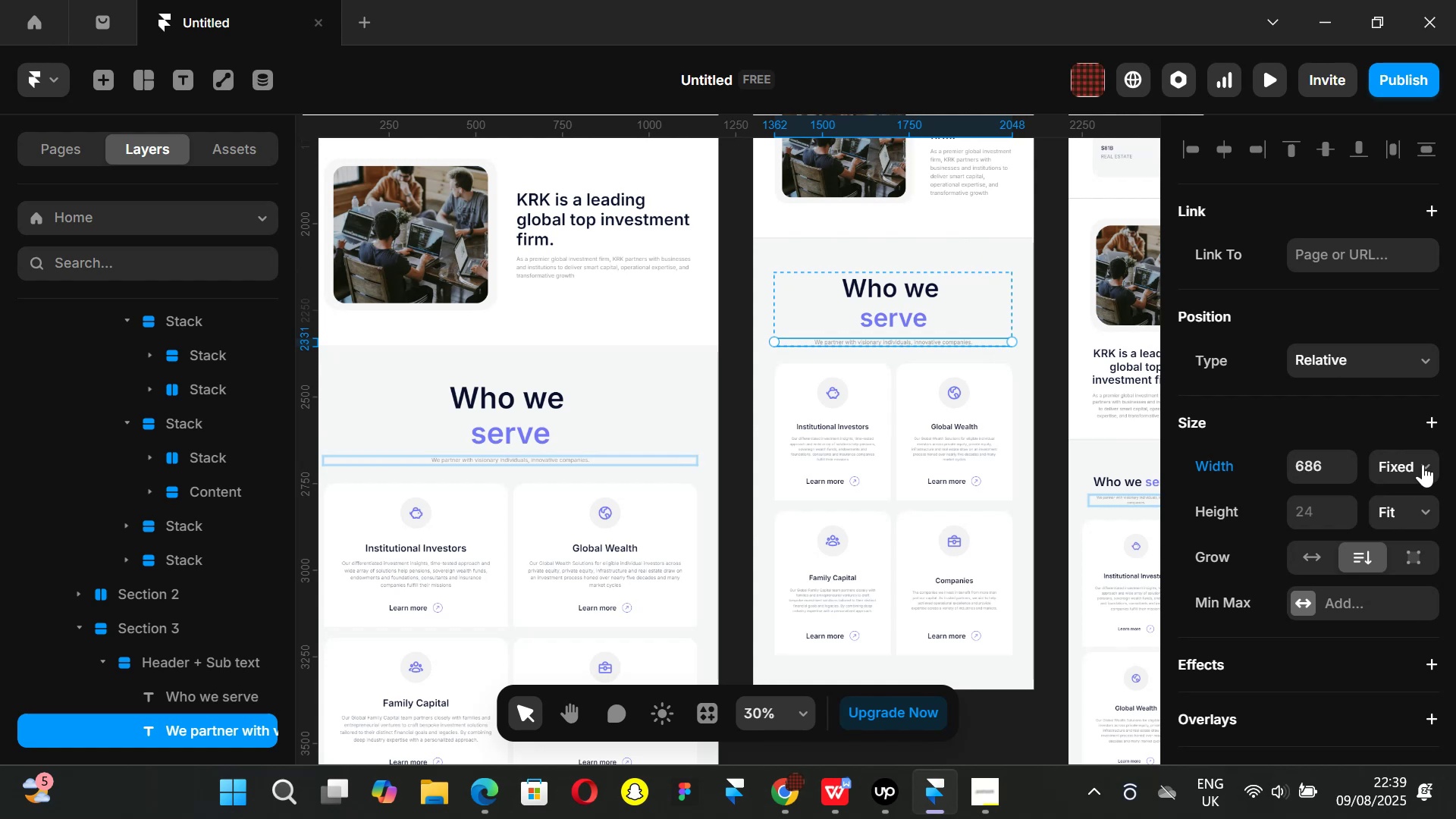 
left_click([1423, 464])
 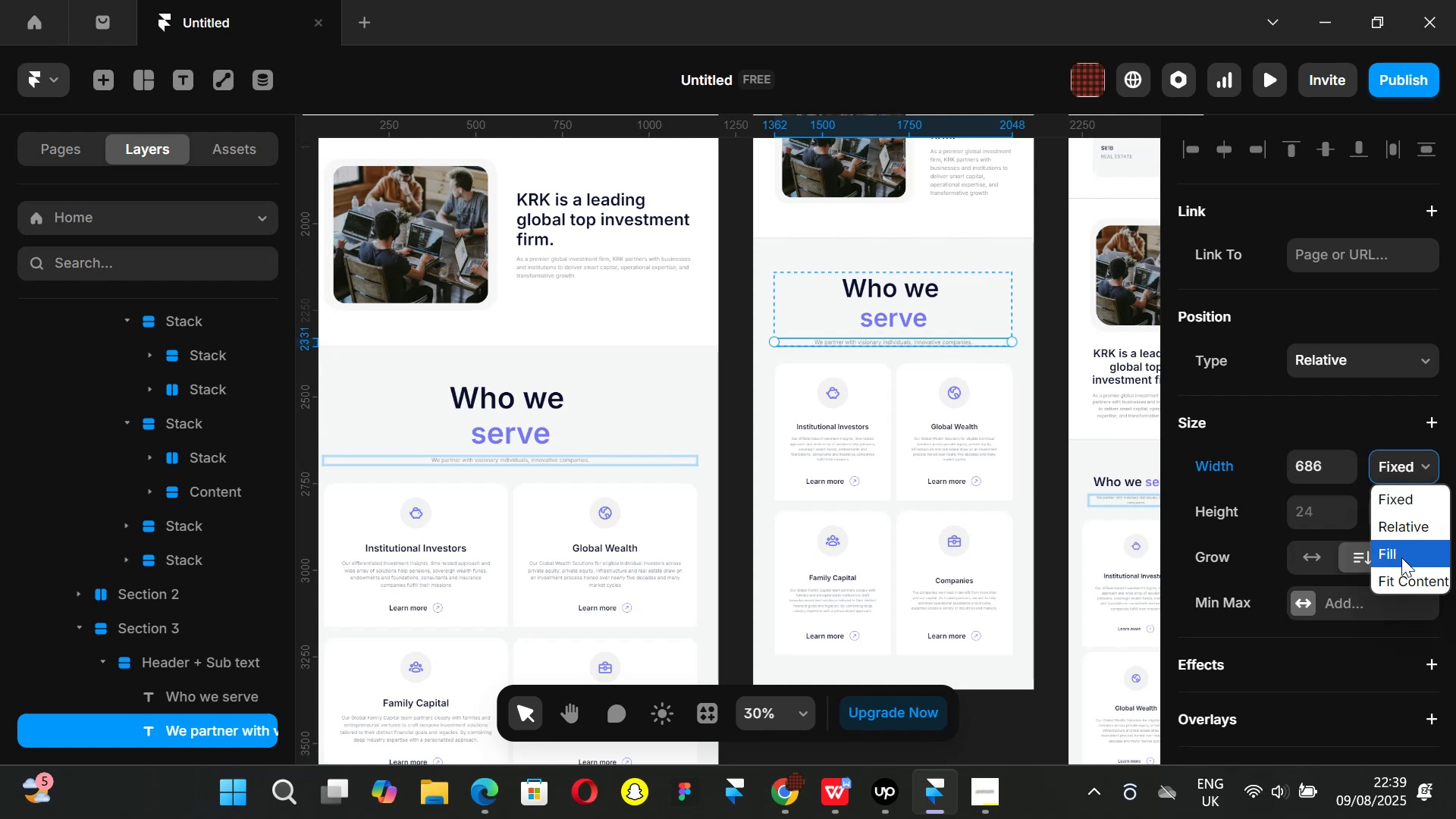 
left_click([1401, 557])
 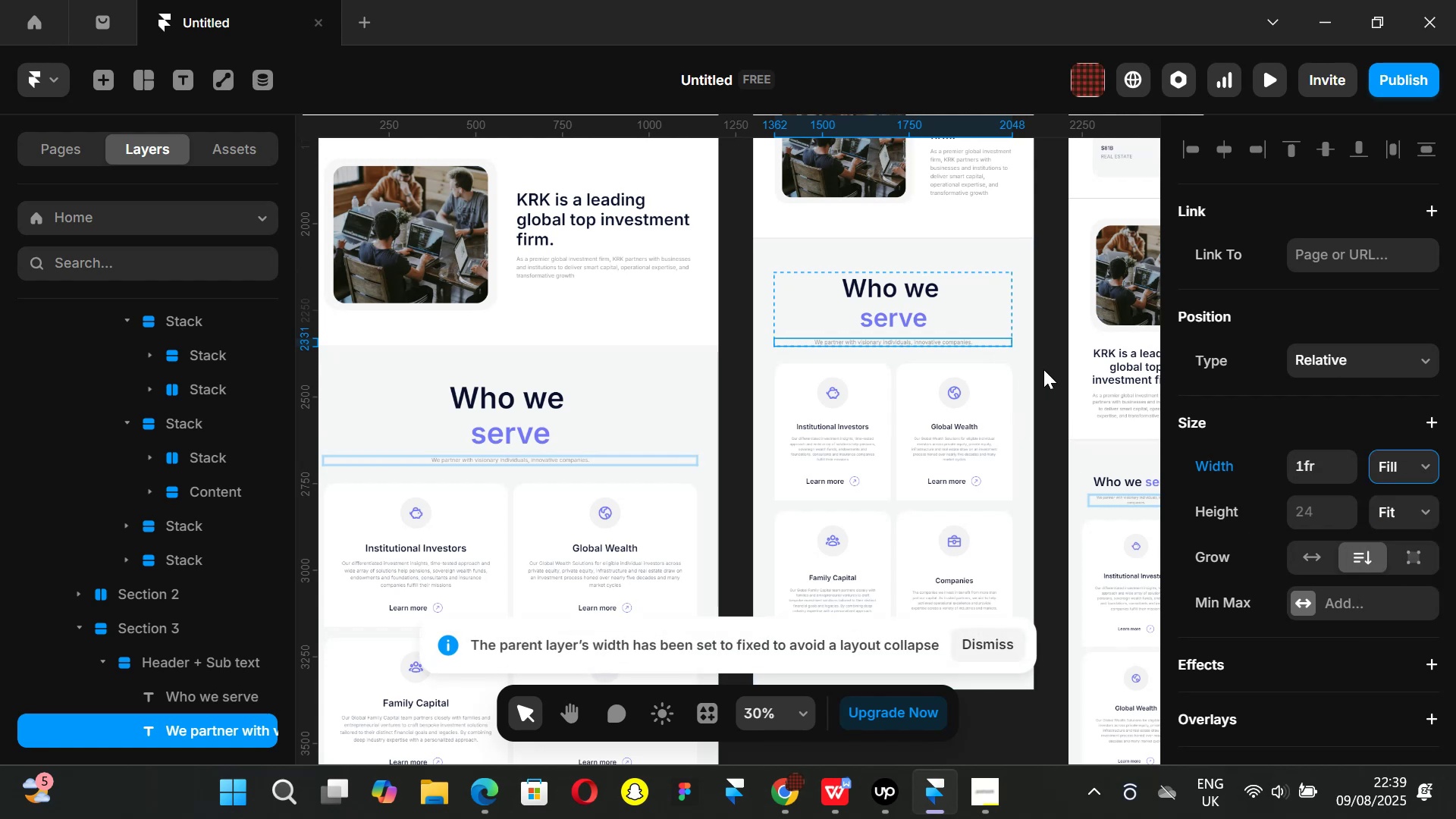 
left_click([1056, 376])
 